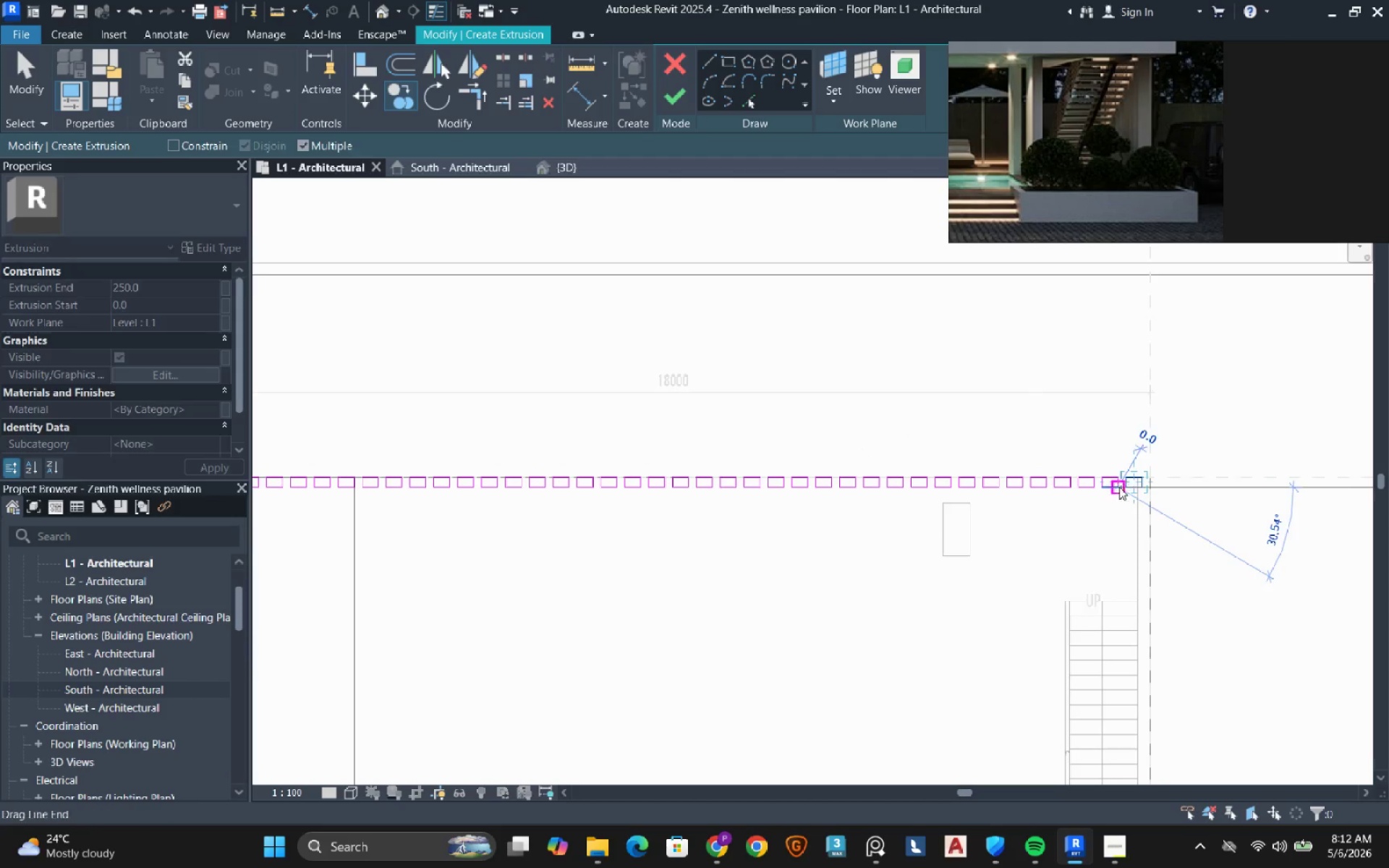 
left_click_drag(start_coordinate=[1126, 503], to_coordinate=[1111, 512])
 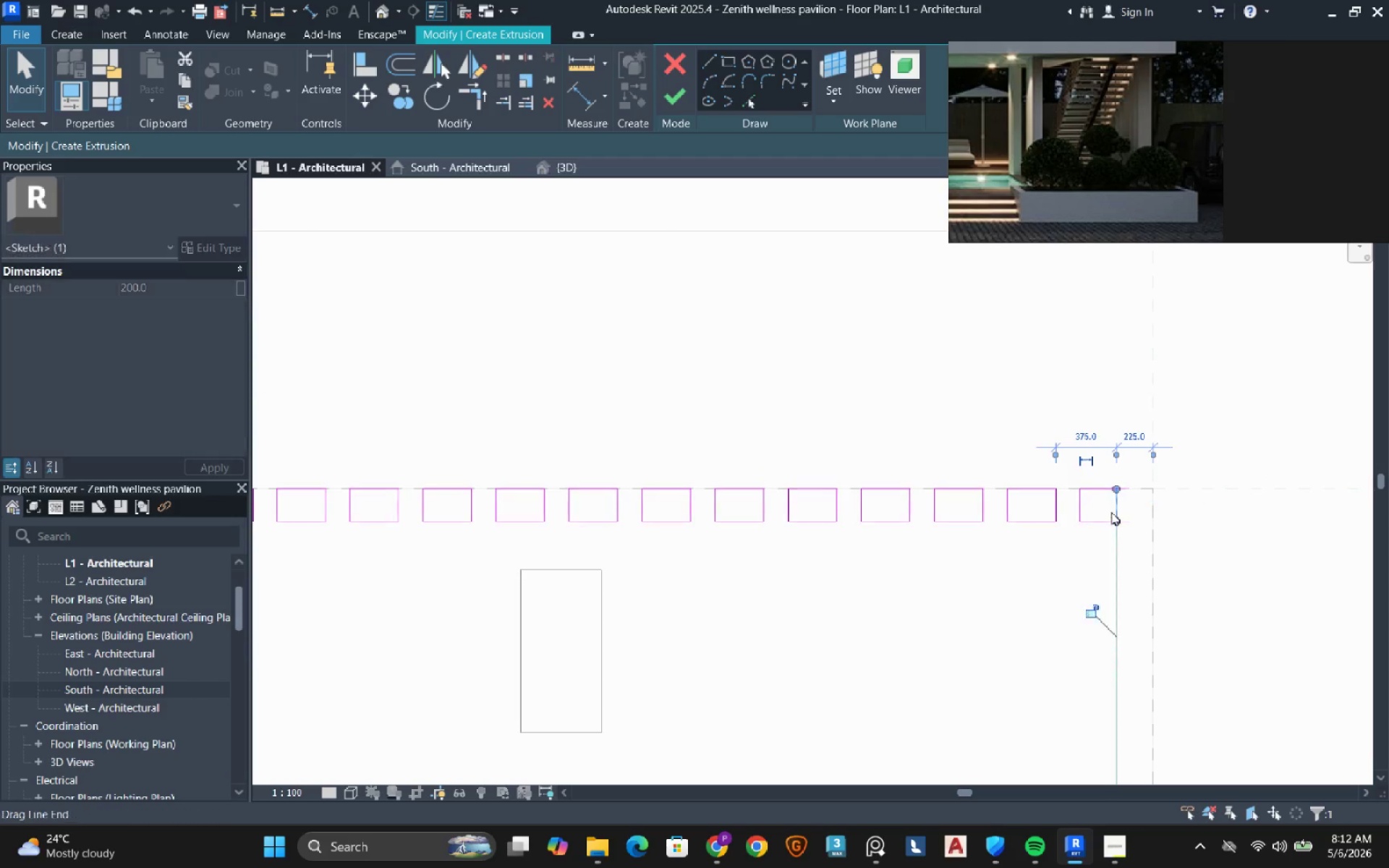 
scroll: coordinate [1147, 472], scroll_direction: up, amount: 8.0
 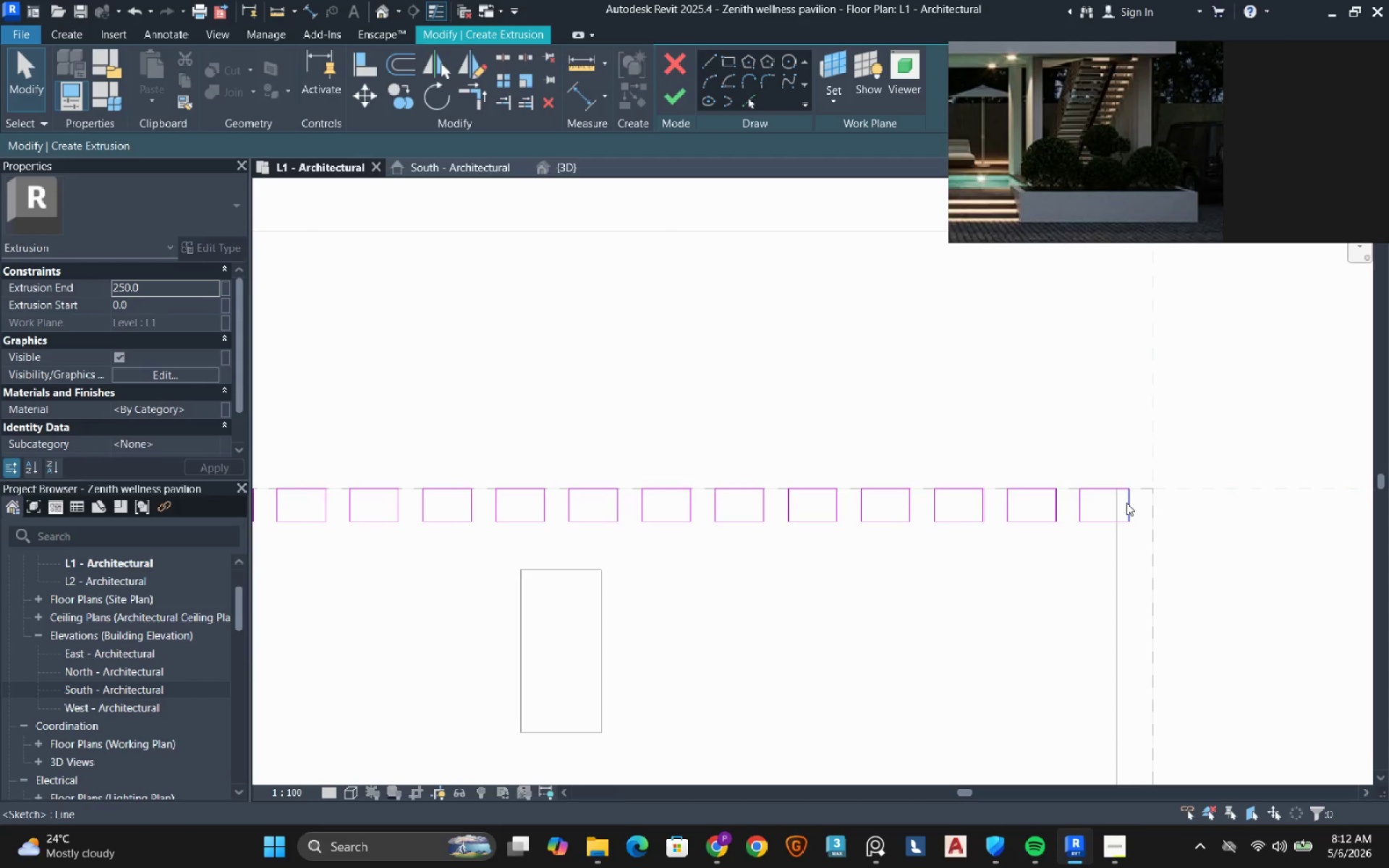 
key(Escape)
 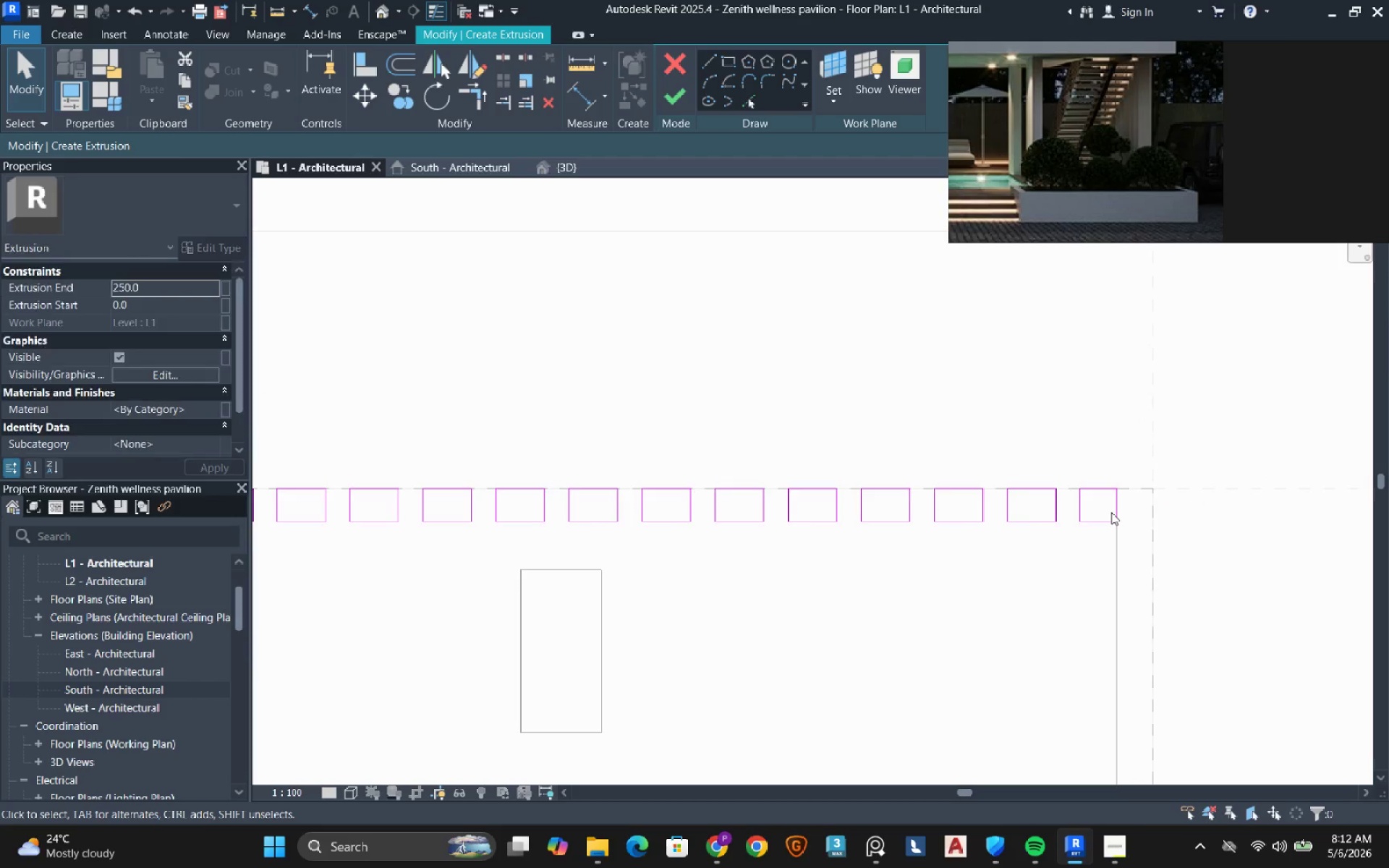 
scroll: coordinate [927, 466], scroll_direction: down, amount: 9.0
 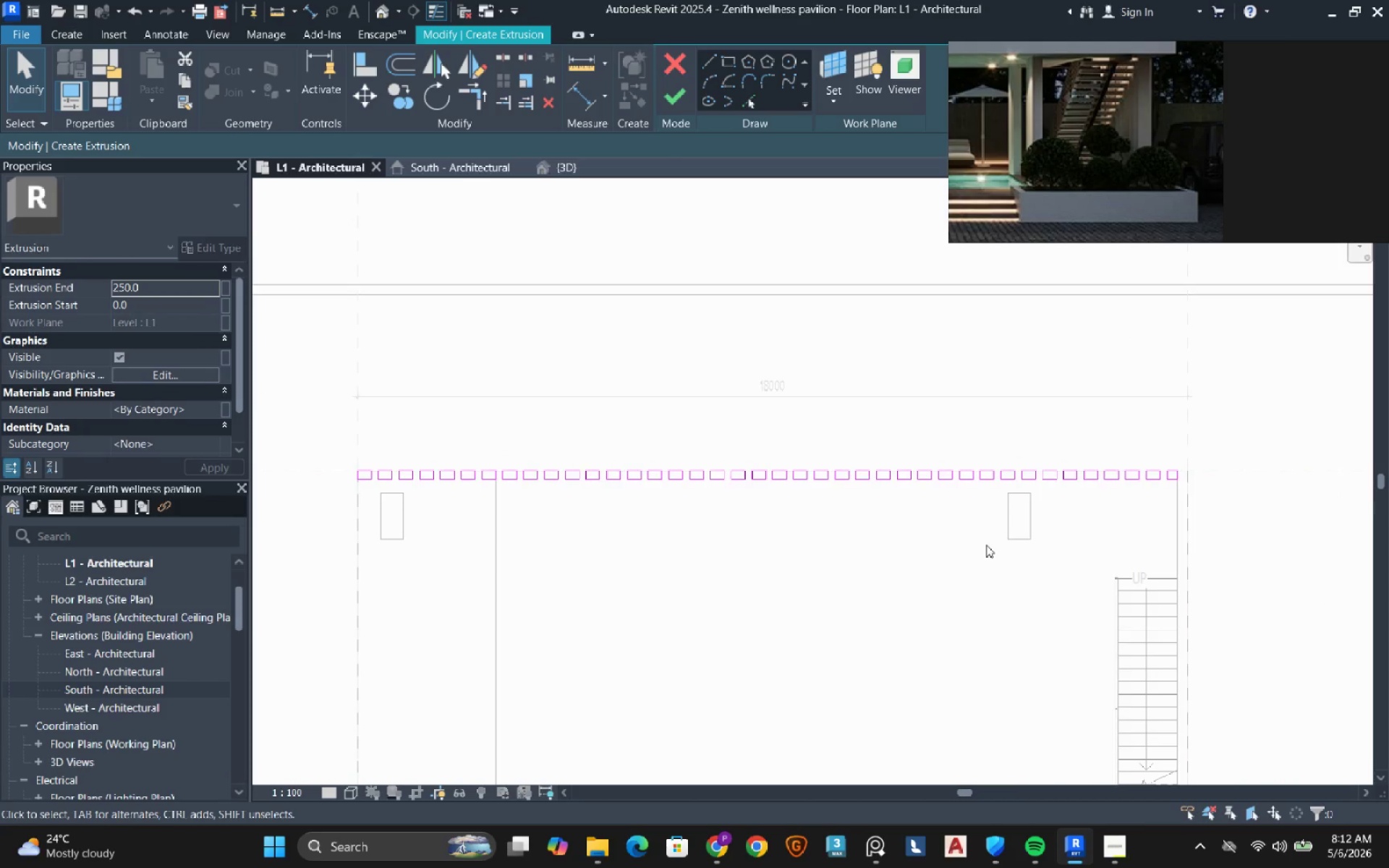 
scroll: coordinate [926, 469], scroll_direction: up, amount: 3.0
 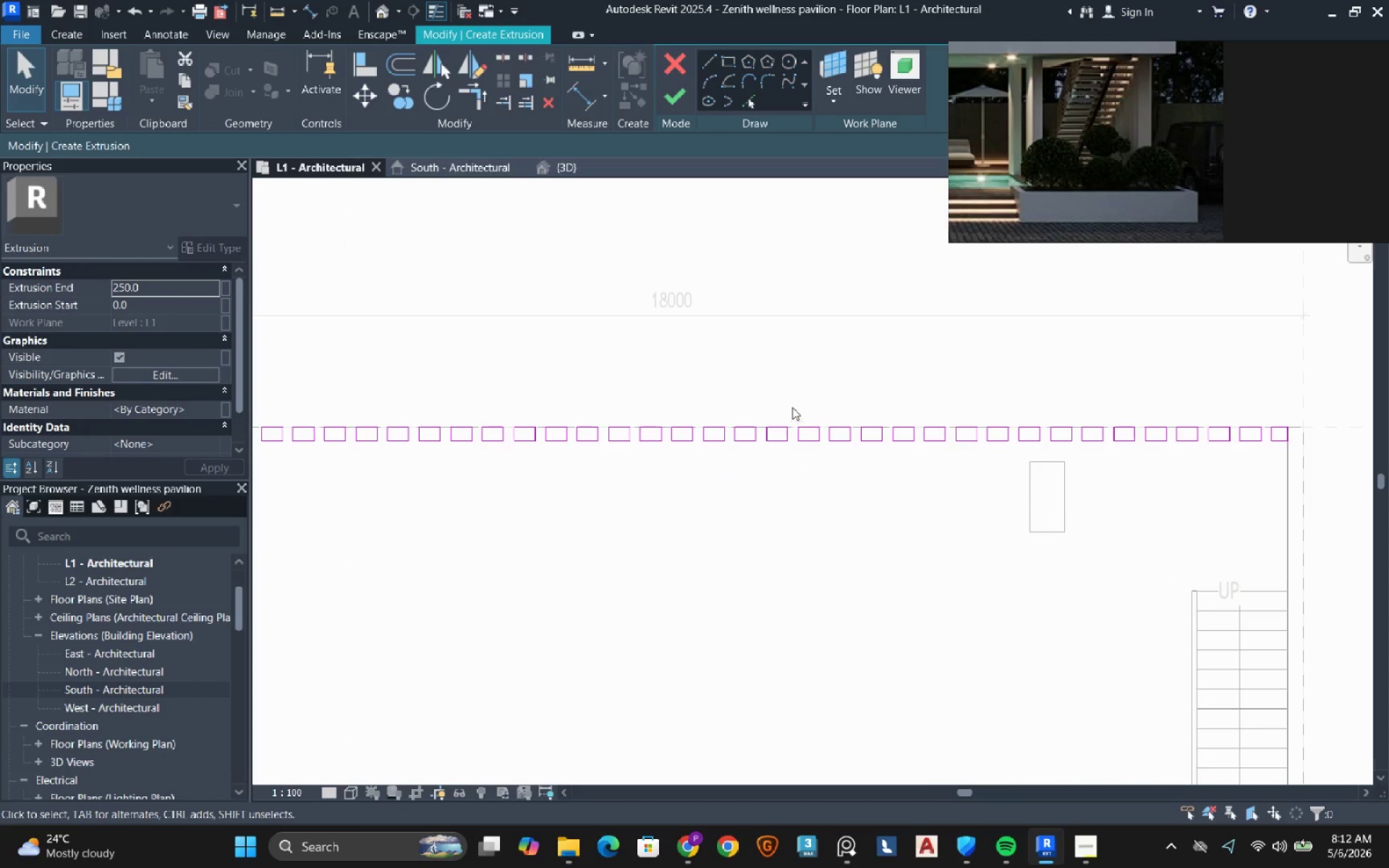 
left_click_drag(start_coordinate=[796, 400], to_coordinate=[888, 482])
 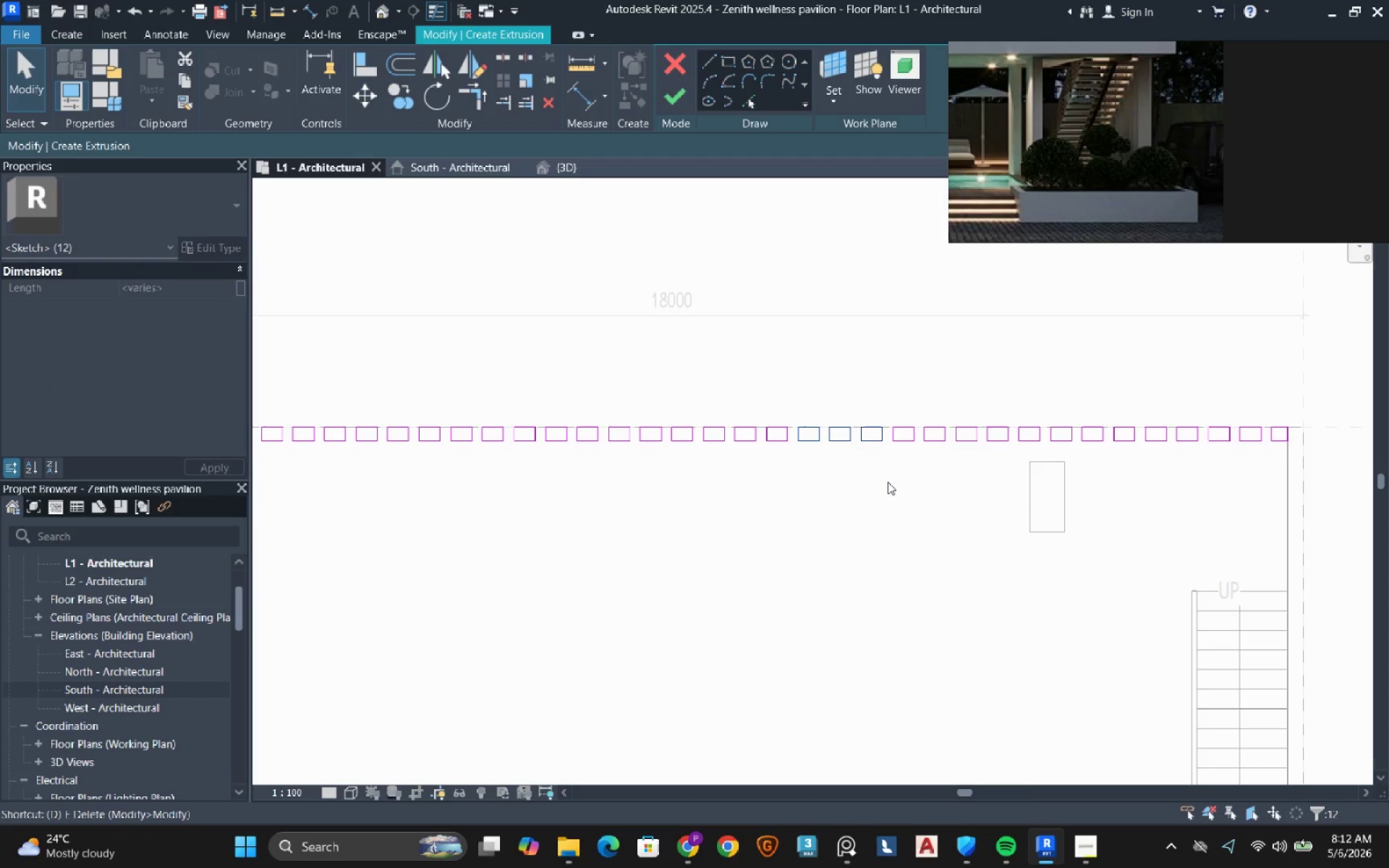 
type(de)
 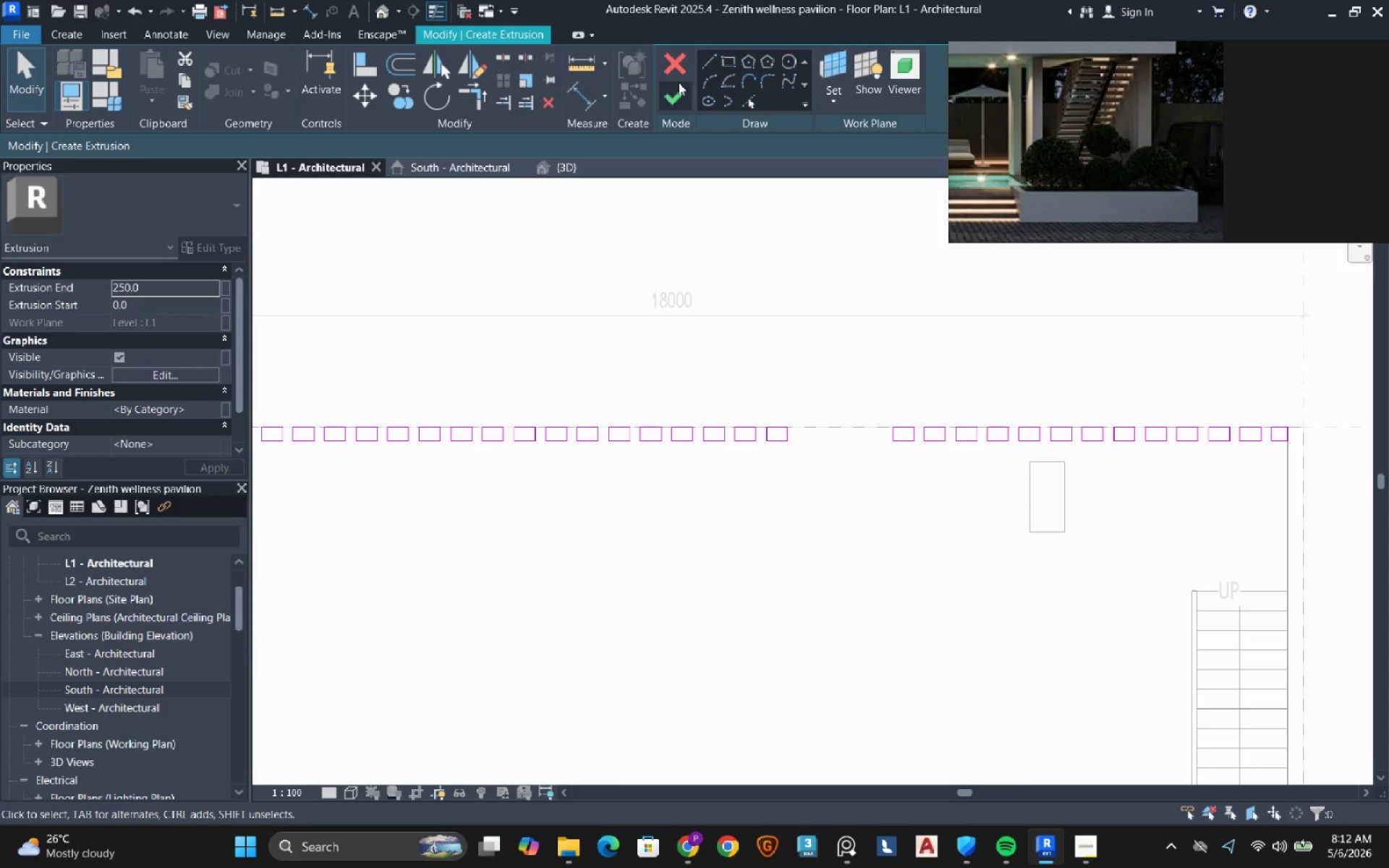 
left_click([678, 87])
 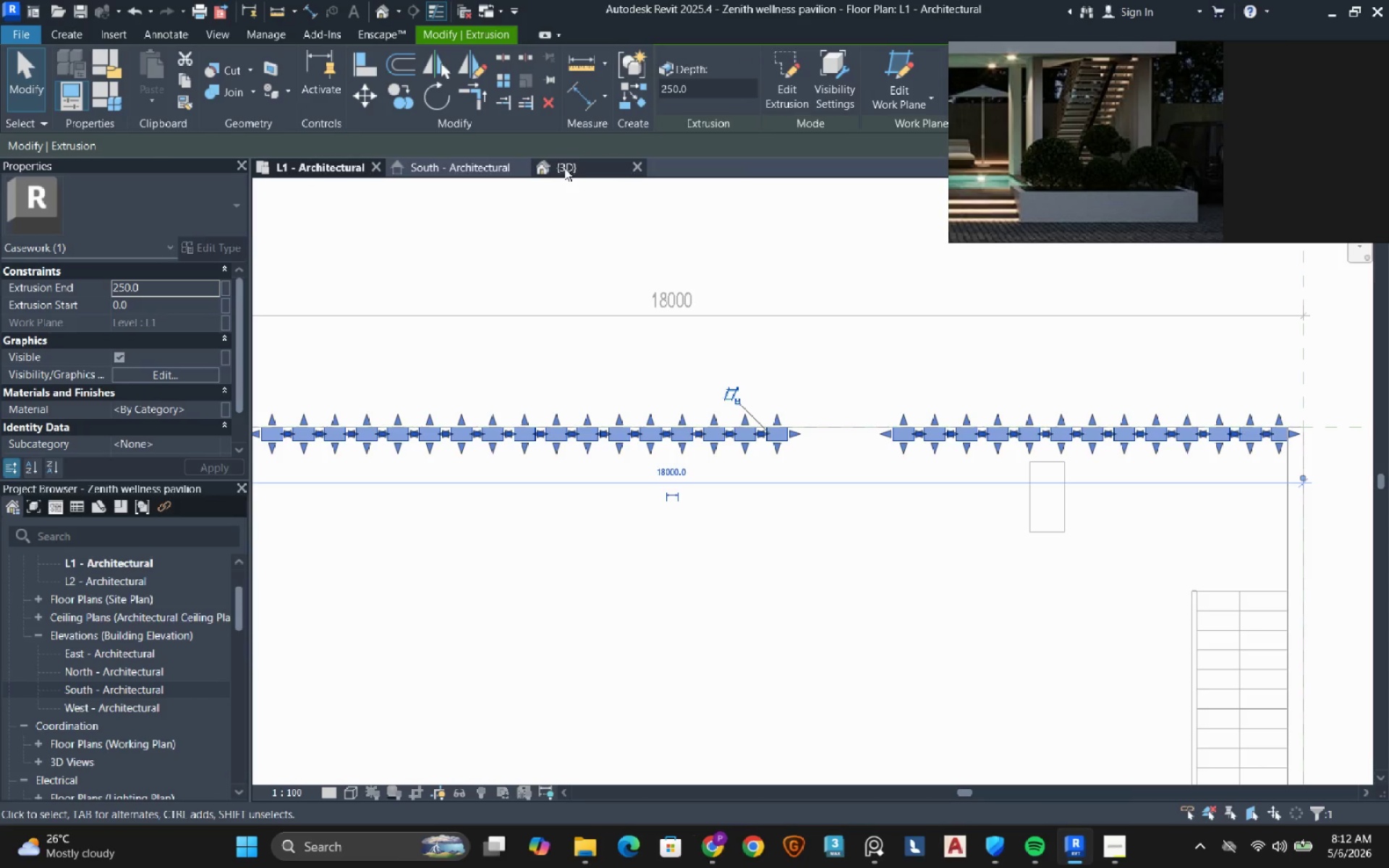 
left_click([472, 170])
 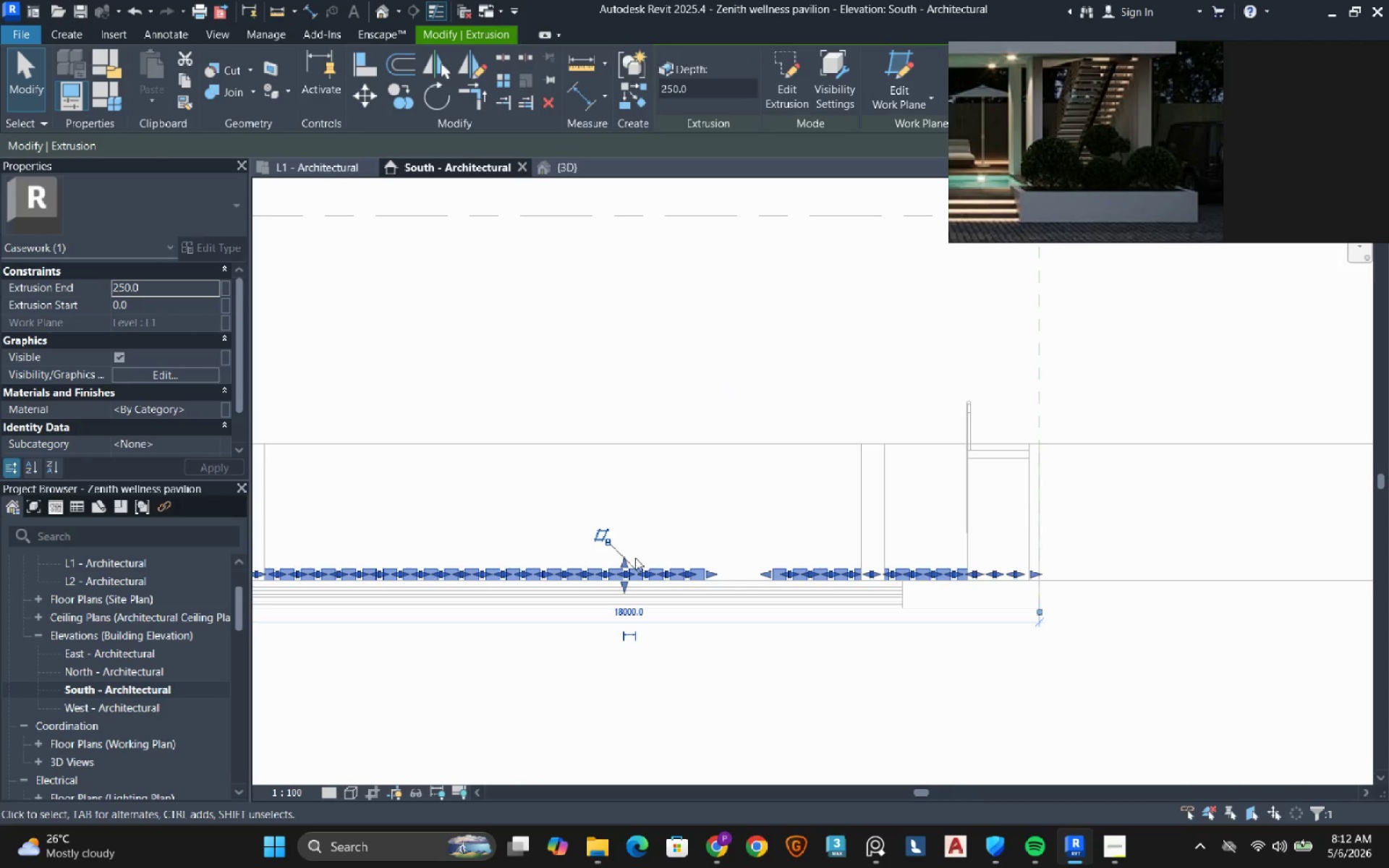 
left_click([708, 545])
 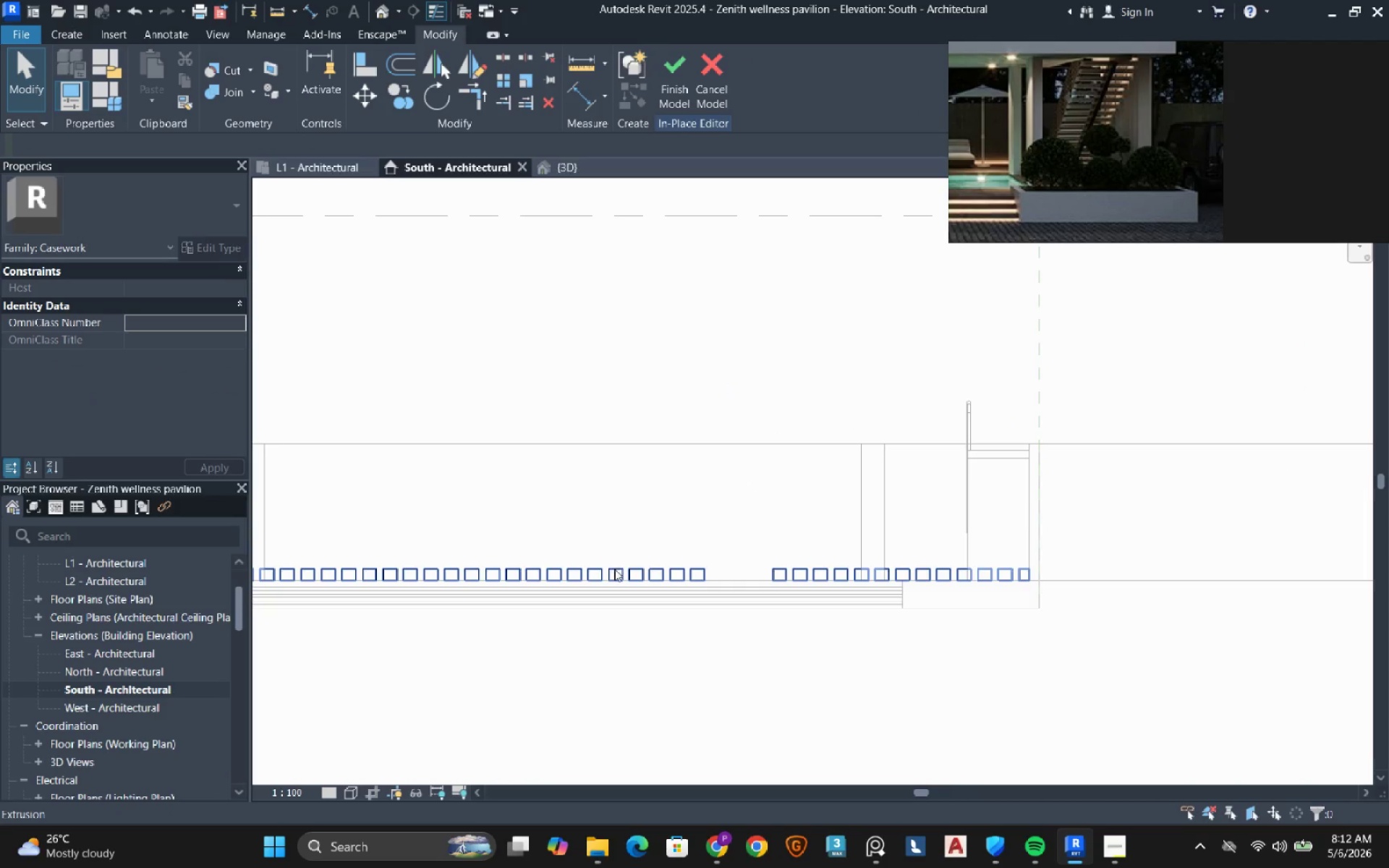 
left_click([612, 572])
 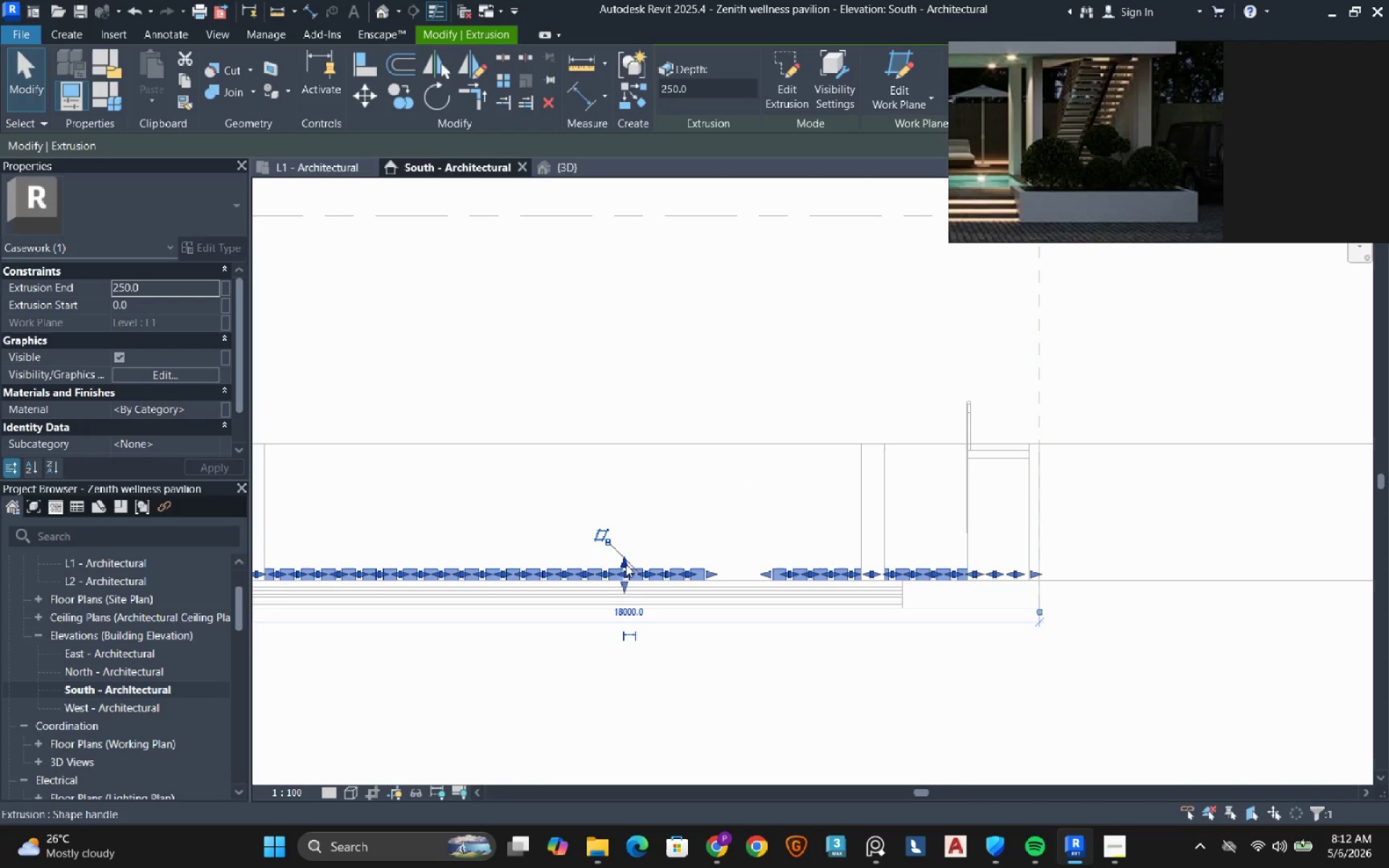 
left_click_drag(start_coordinate=[624, 565], to_coordinate=[651, 440])
 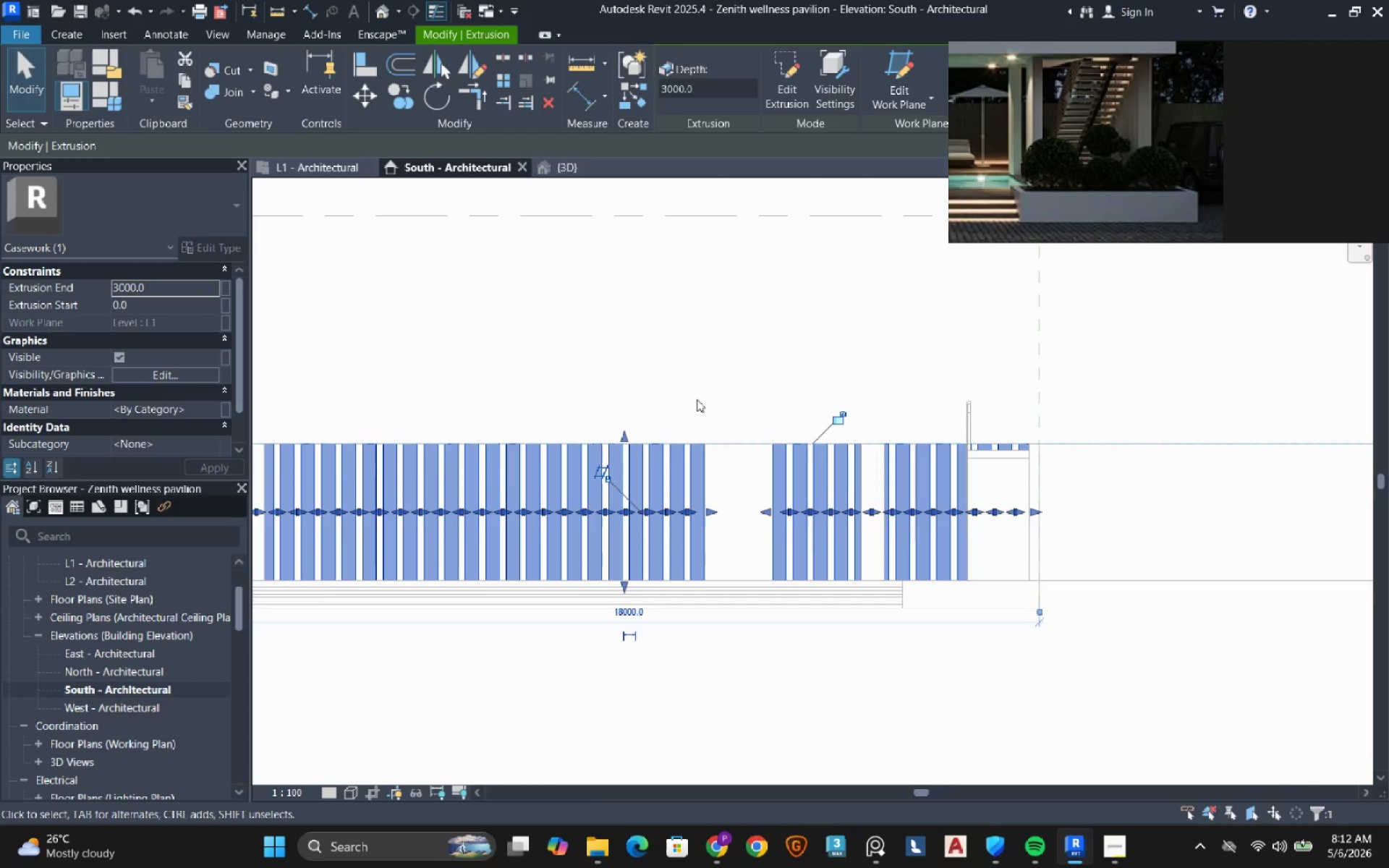 
key(Escape)
 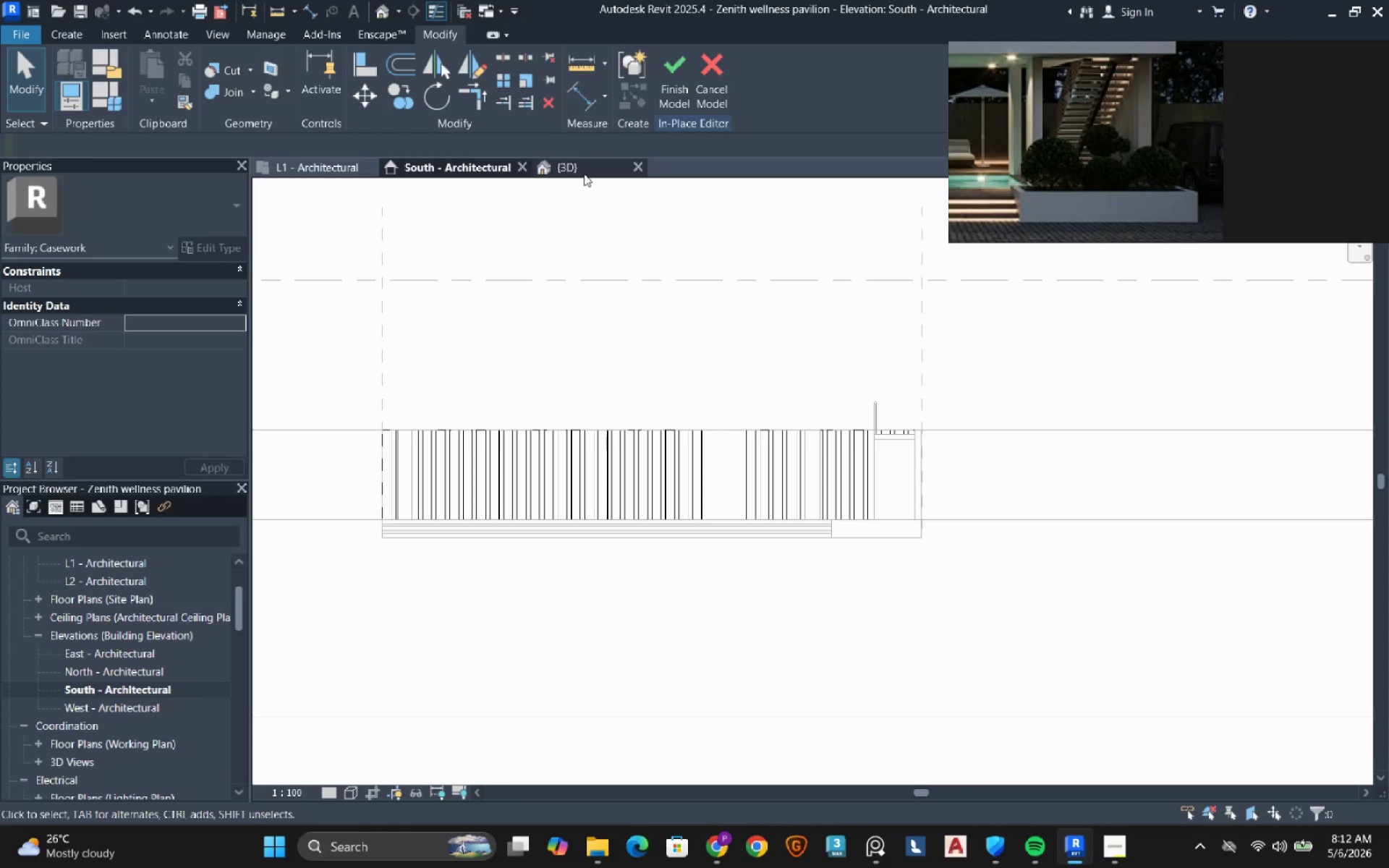 
scroll: coordinate [695, 407], scroll_direction: down, amount: 3.0
 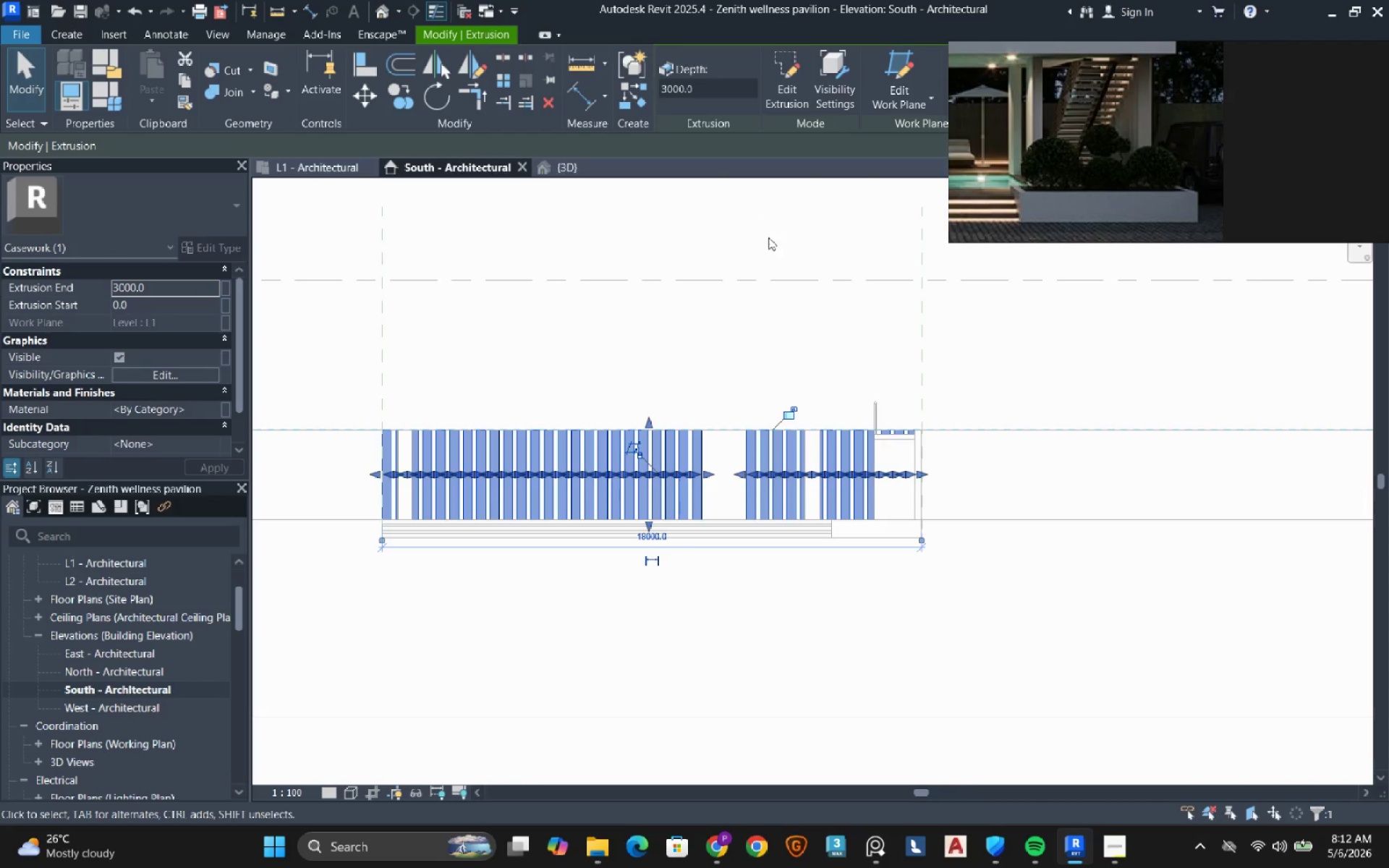 
left_click([584, 174])
 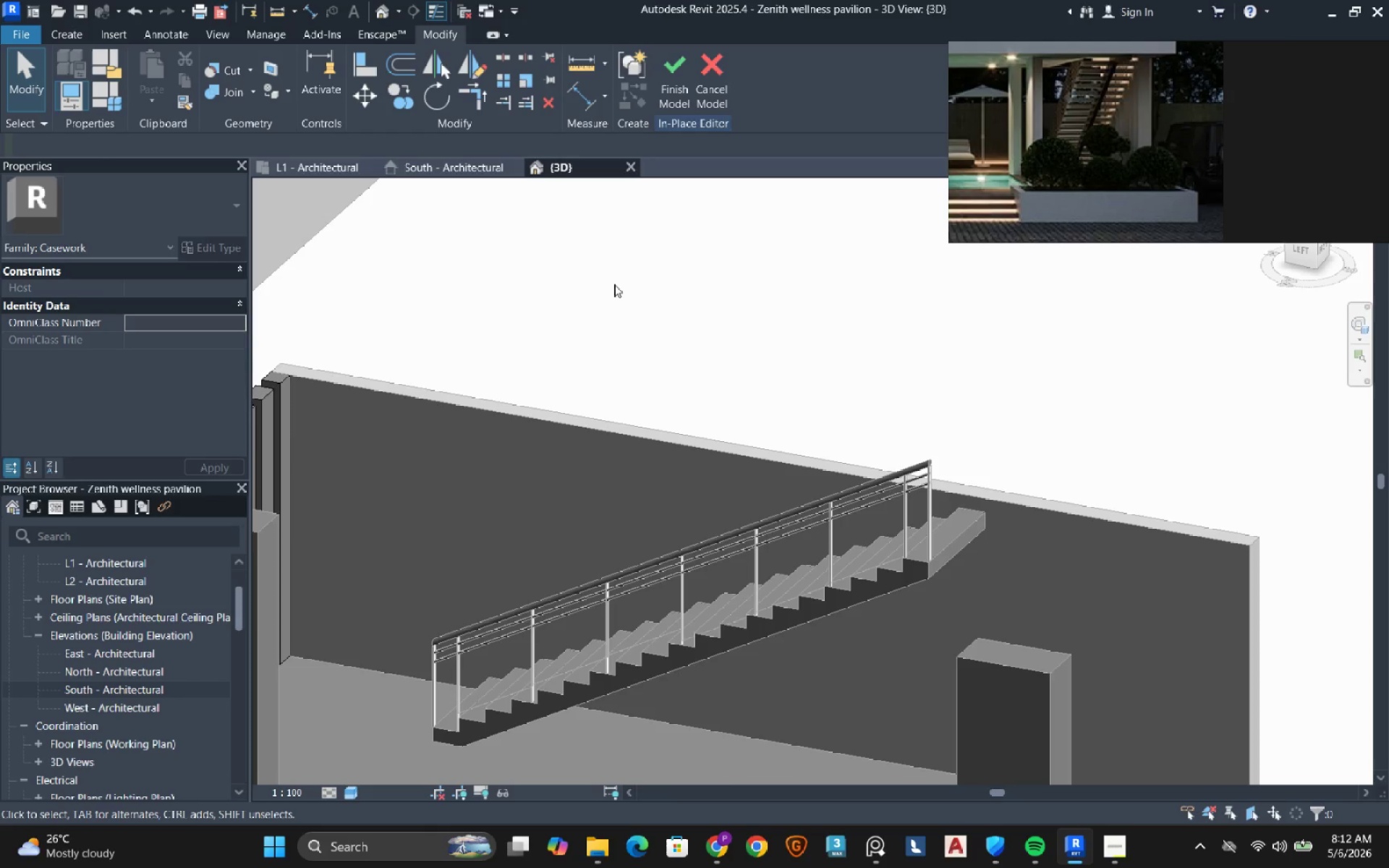 
scroll: coordinate [614, 292], scroll_direction: down, amount: 8.0
 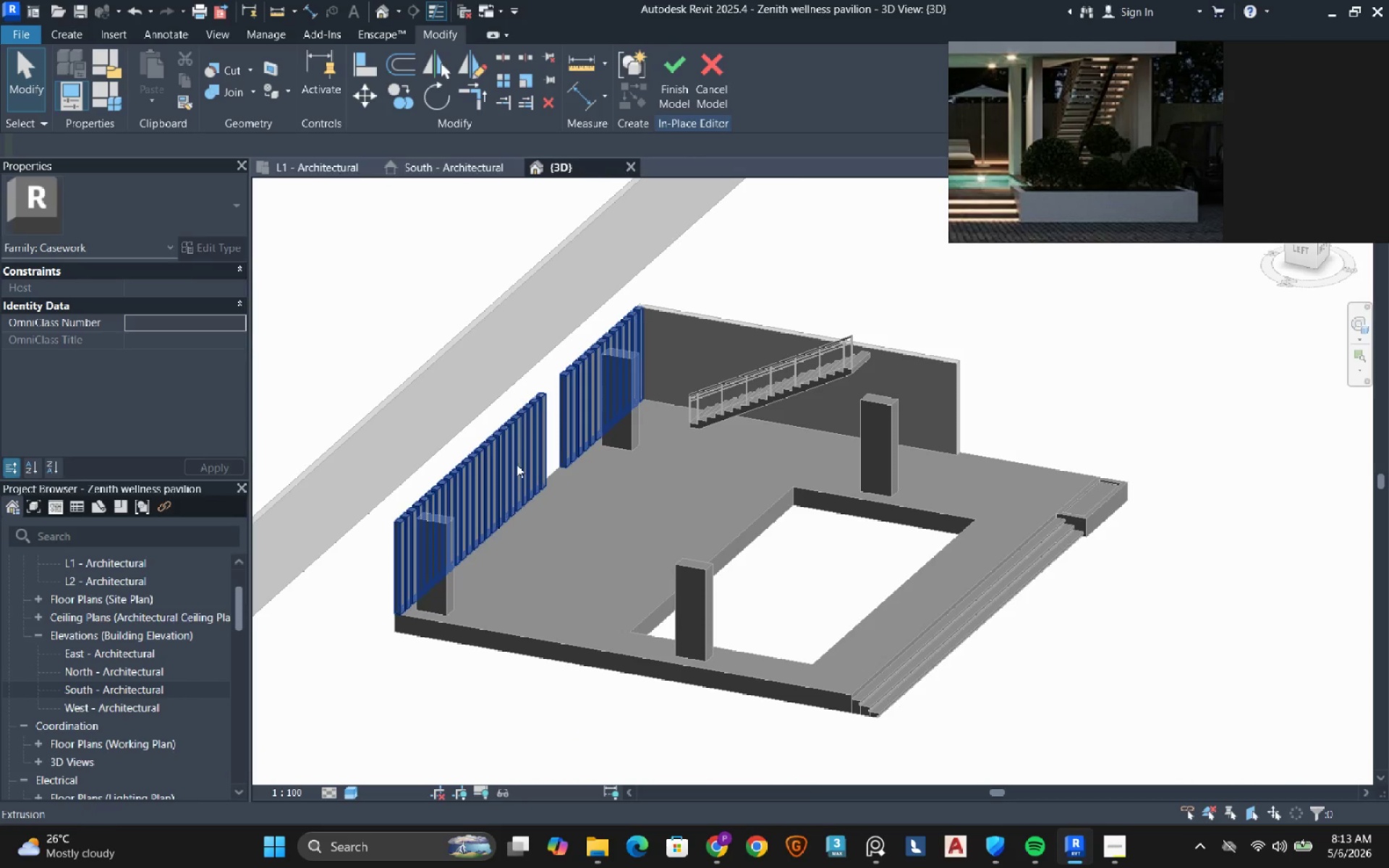 
wait(5.73)
 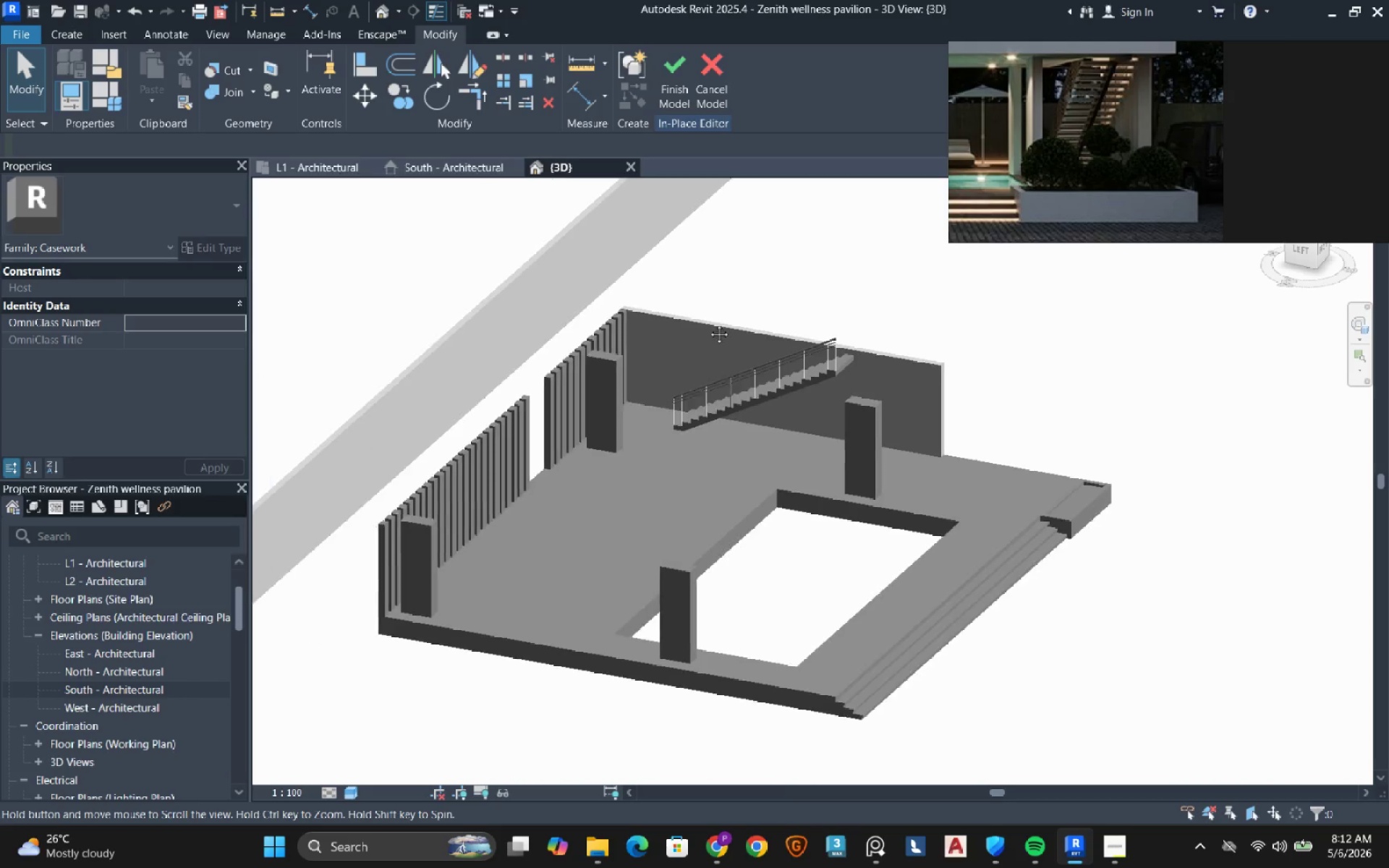 
left_click([449, 476])
 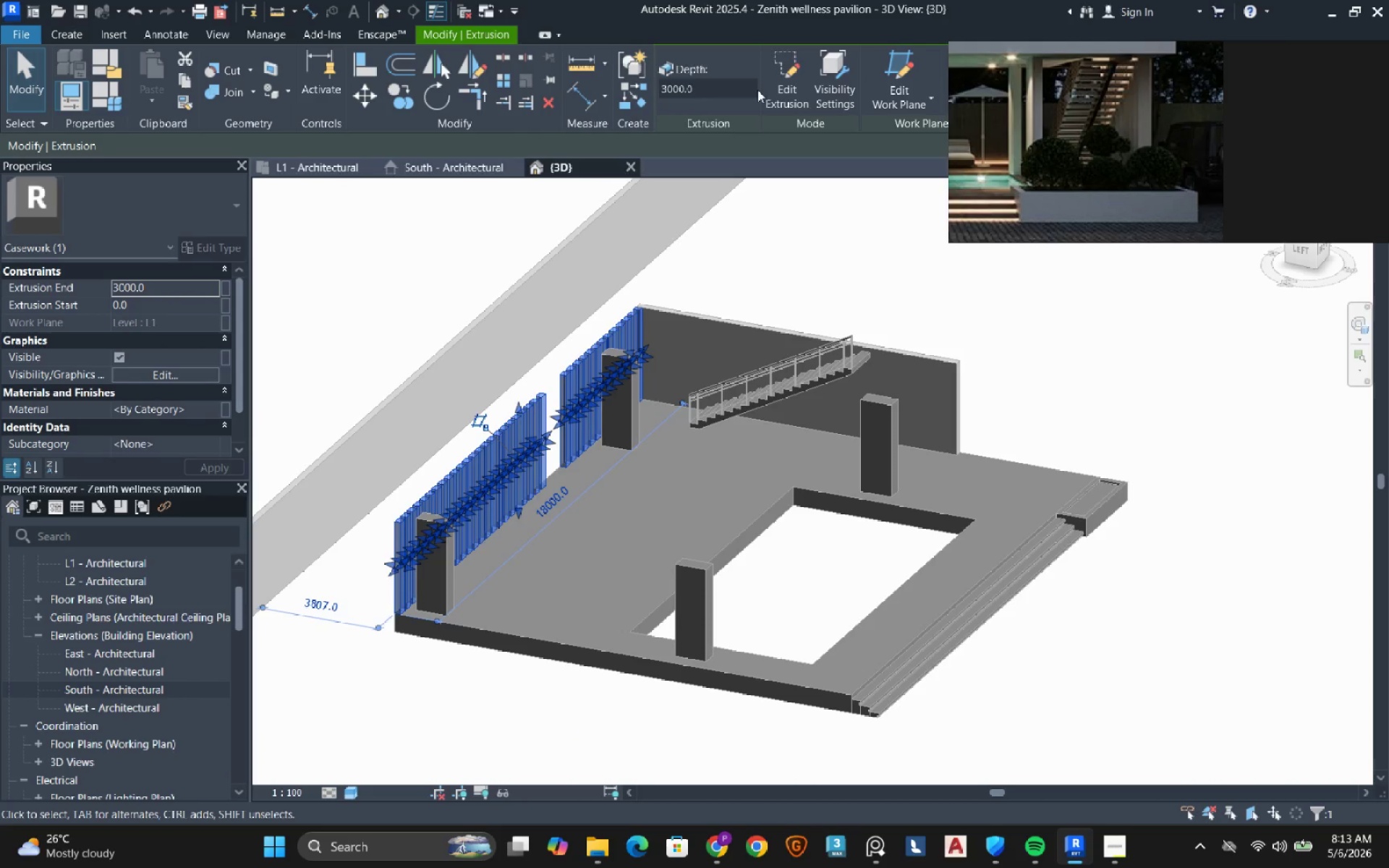 
left_click([773, 76])
 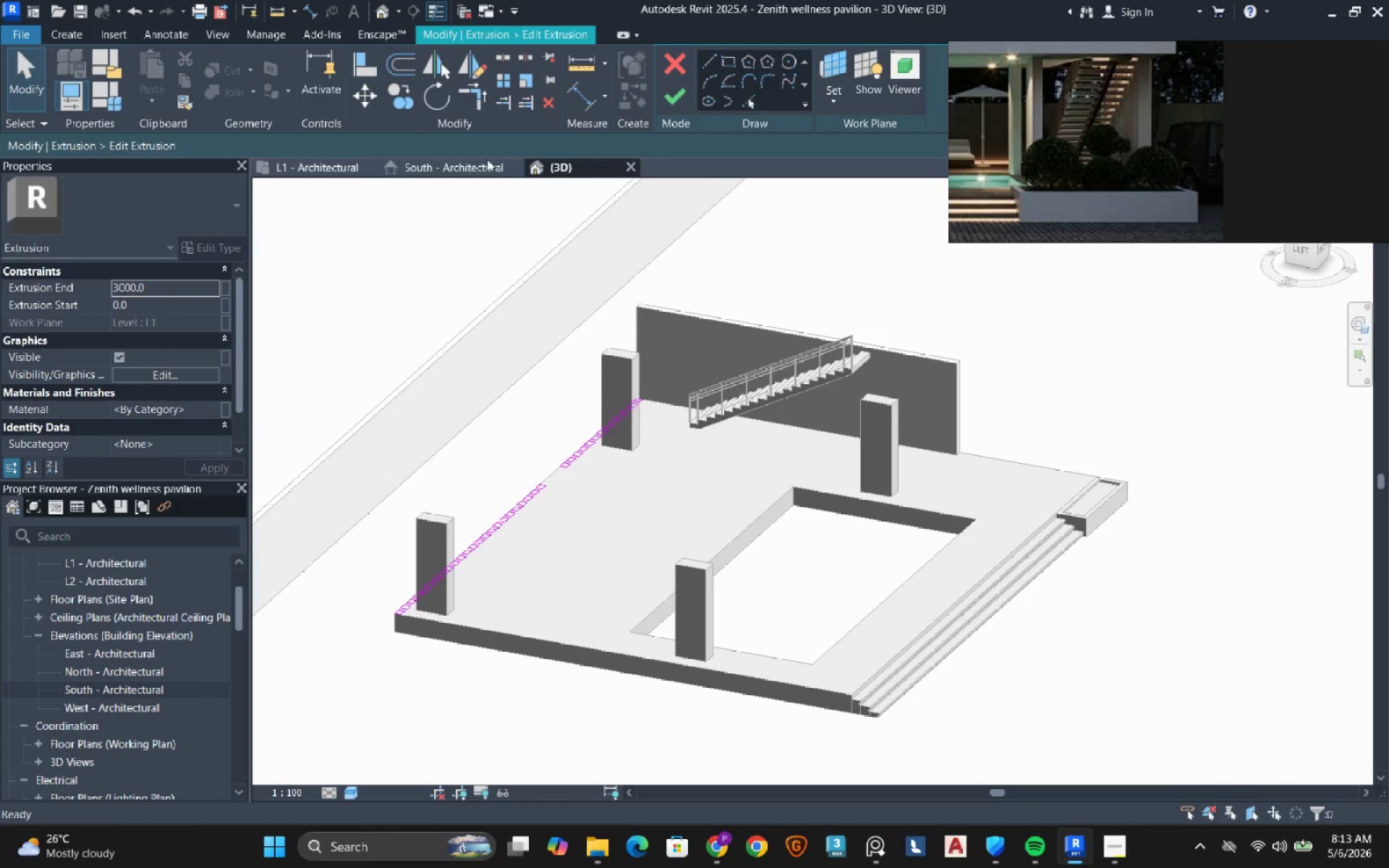 
mouse_move([462, 166])
 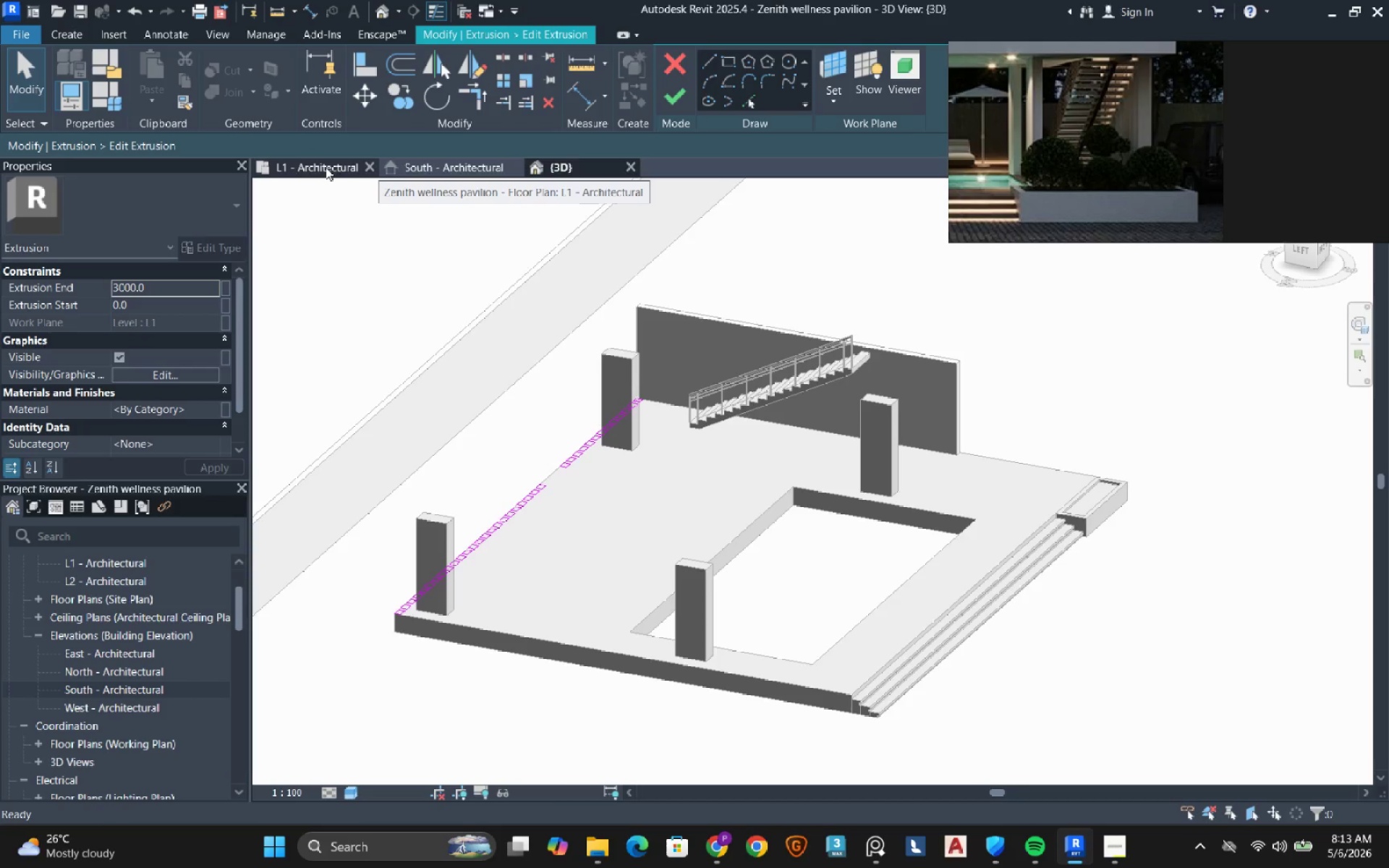 
left_click([326, 167])
 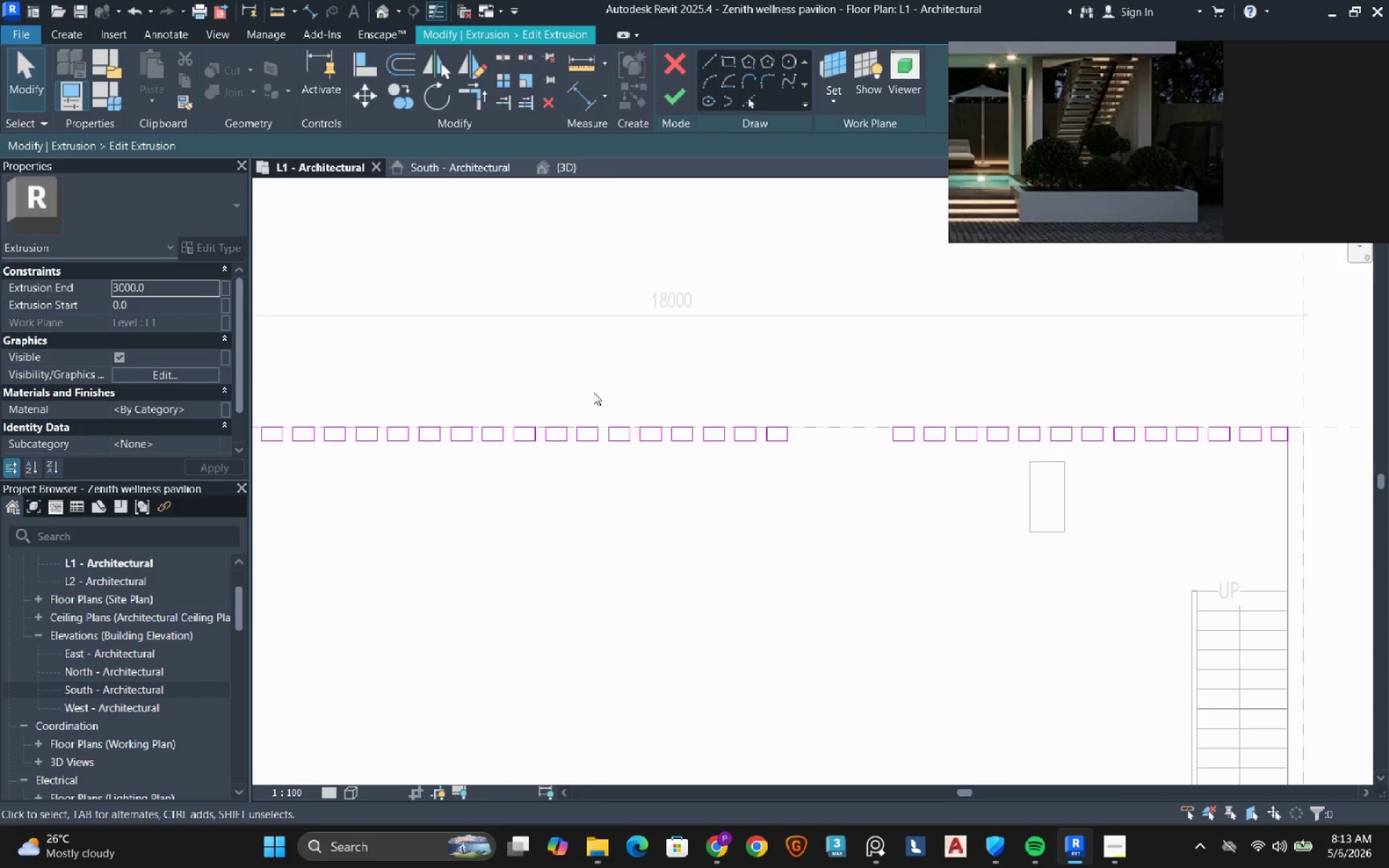 
scroll: coordinate [606, 399], scroll_direction: down, amount: 7.0
 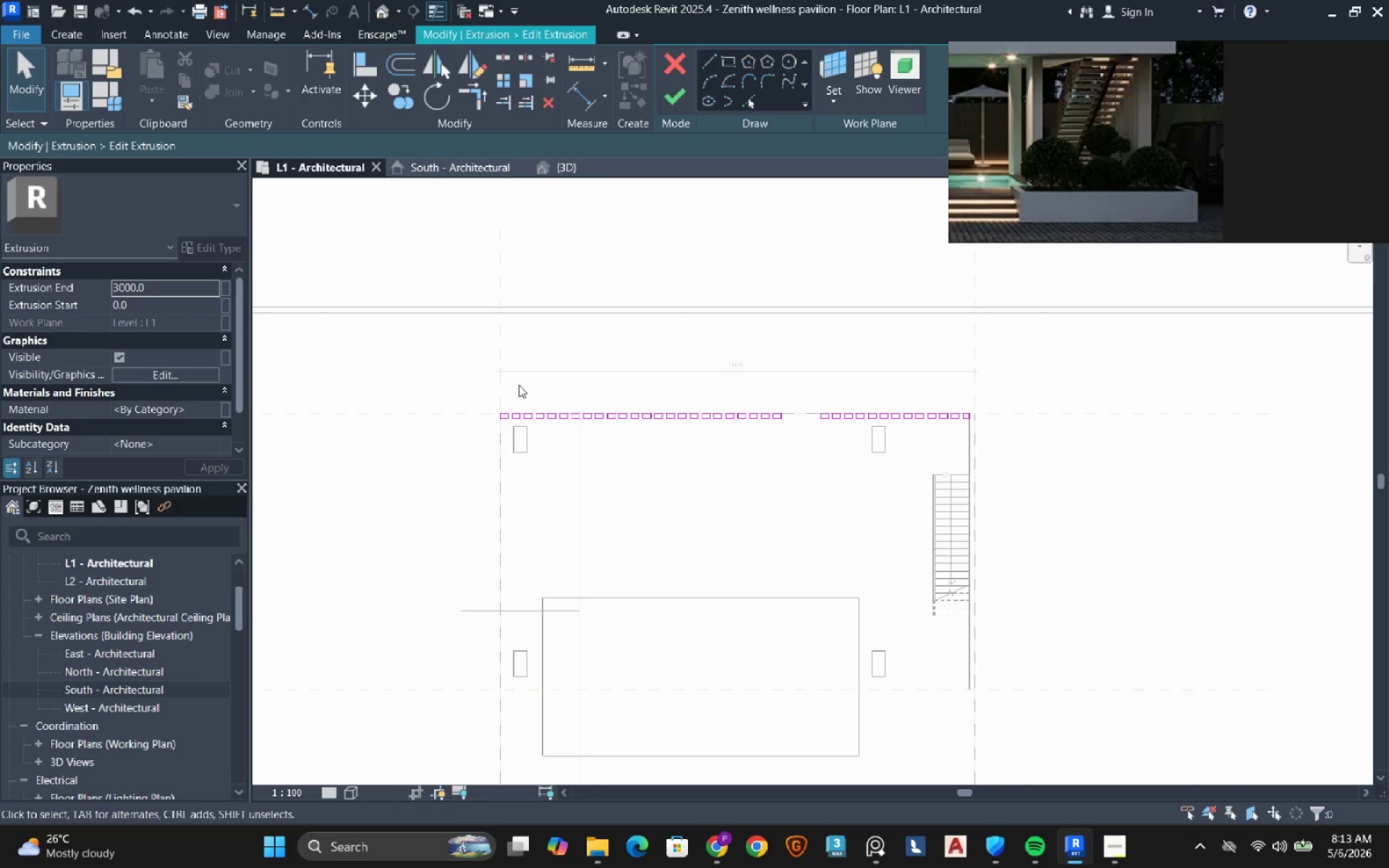 
left_click_drag(start_coordinate=[456, 380], to_coordinate=[1114, 459])
 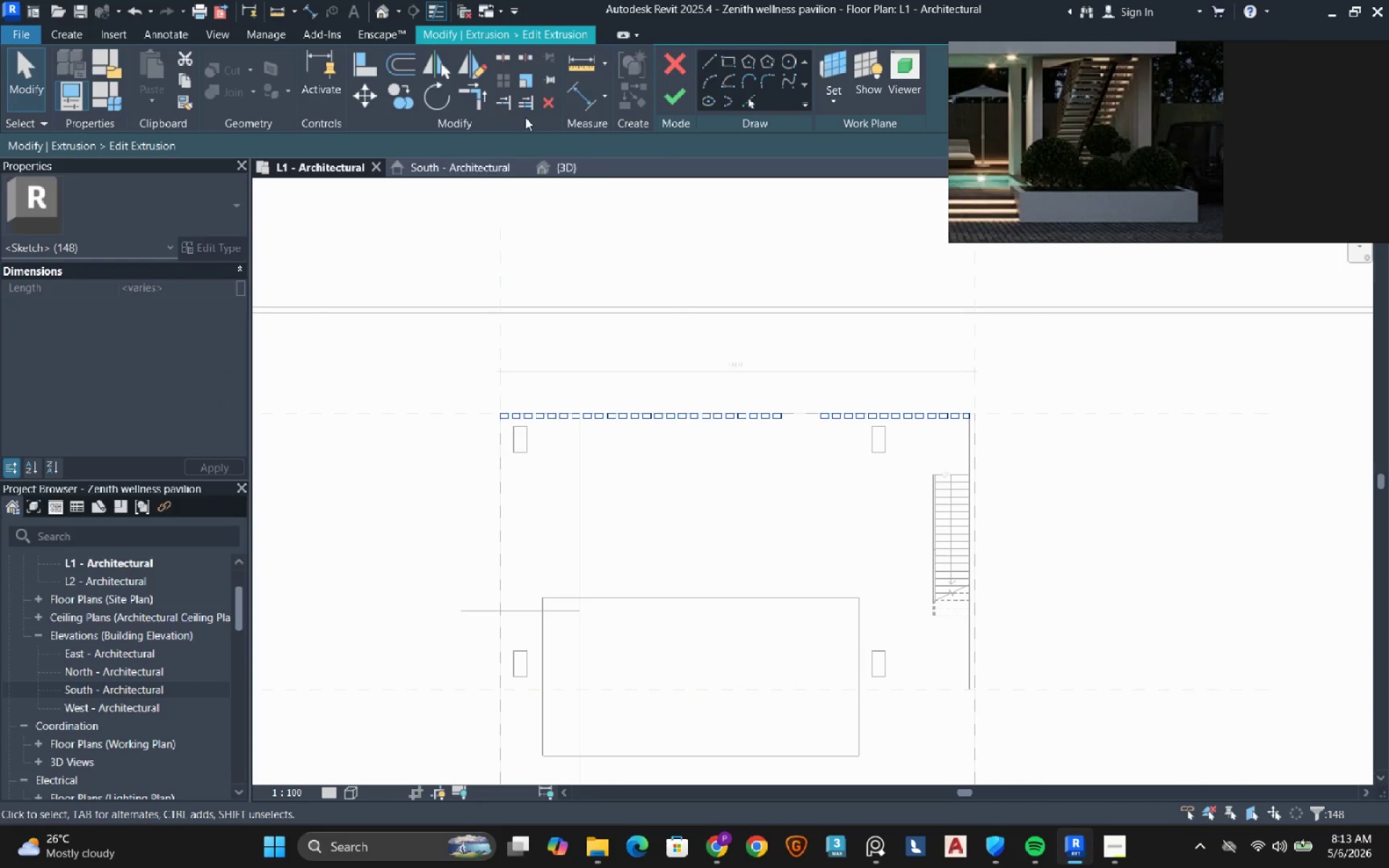 
left_click([540, 103])
 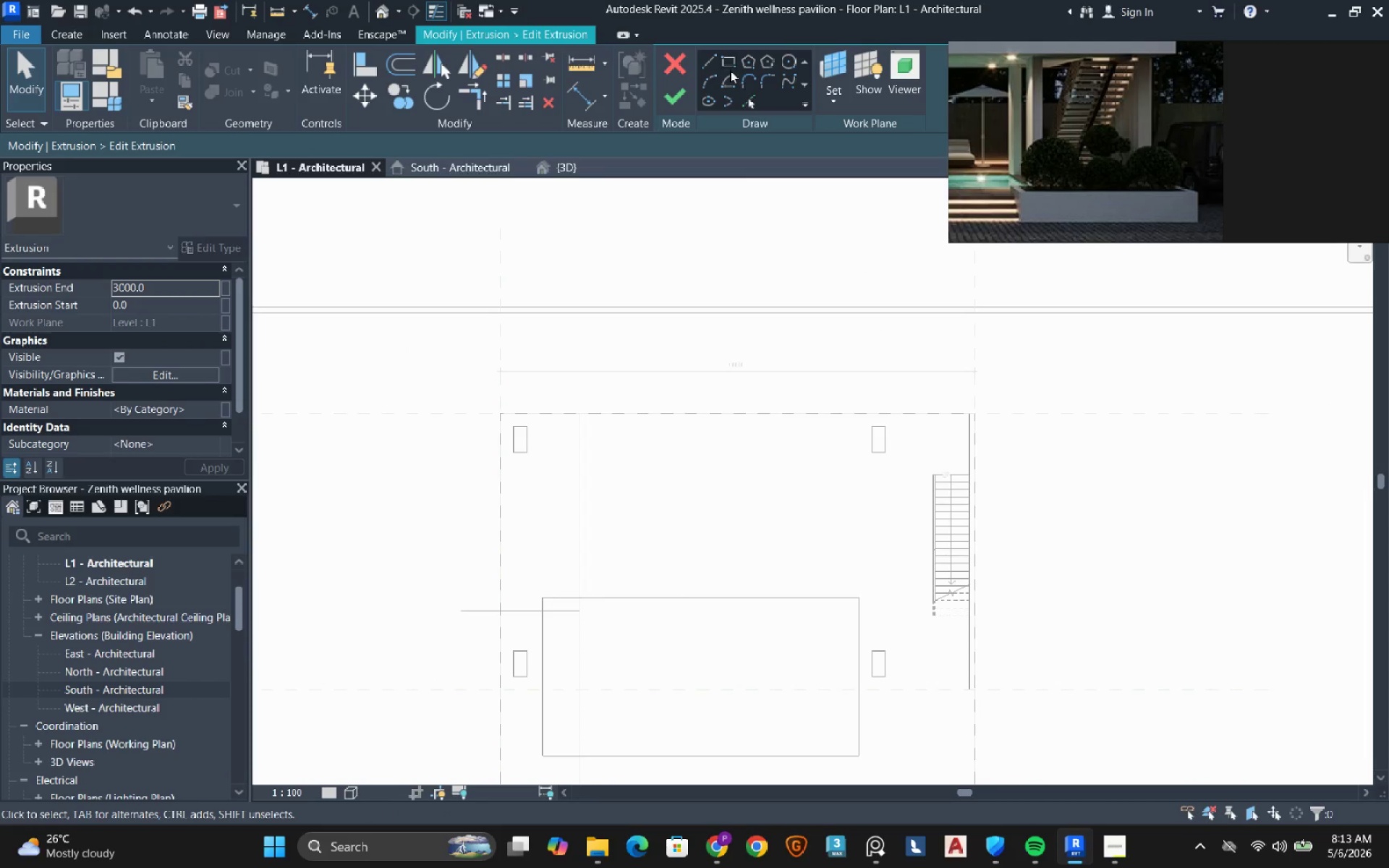 
left_click([730, 61])
 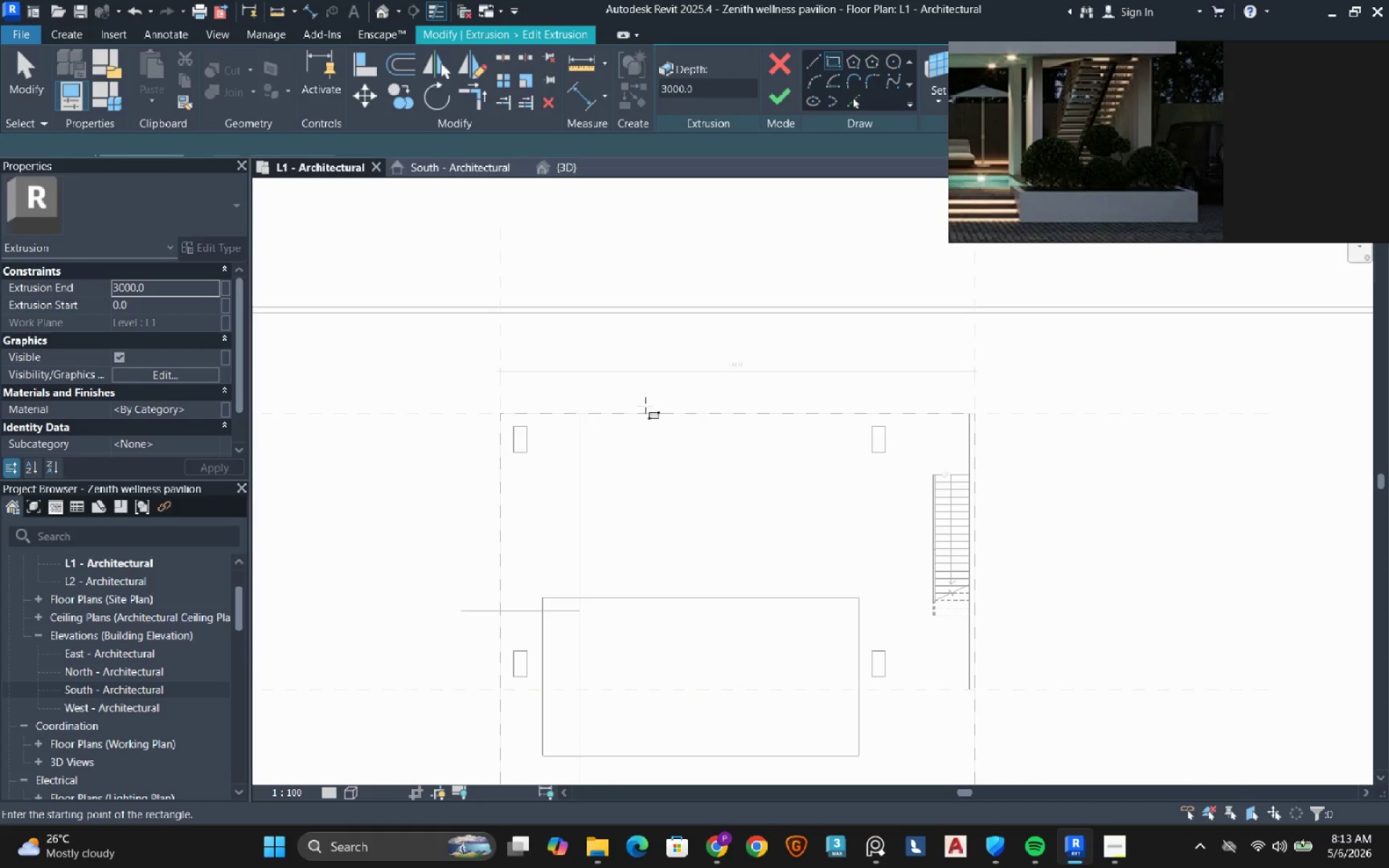 
scroll: coordinate [446, 412], scroll_direction: up, amount: 11.0
 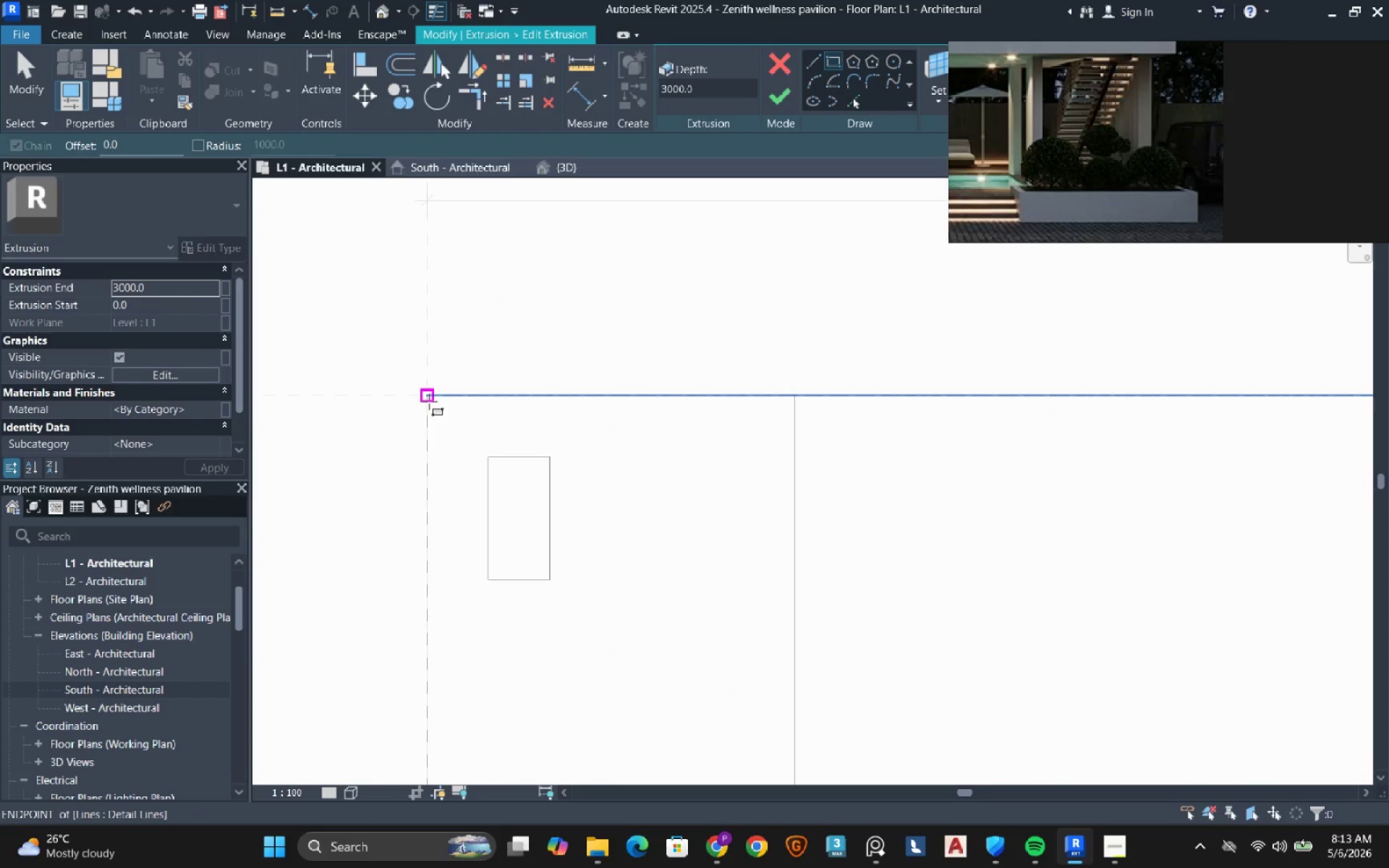 
left_click([429, 401])
 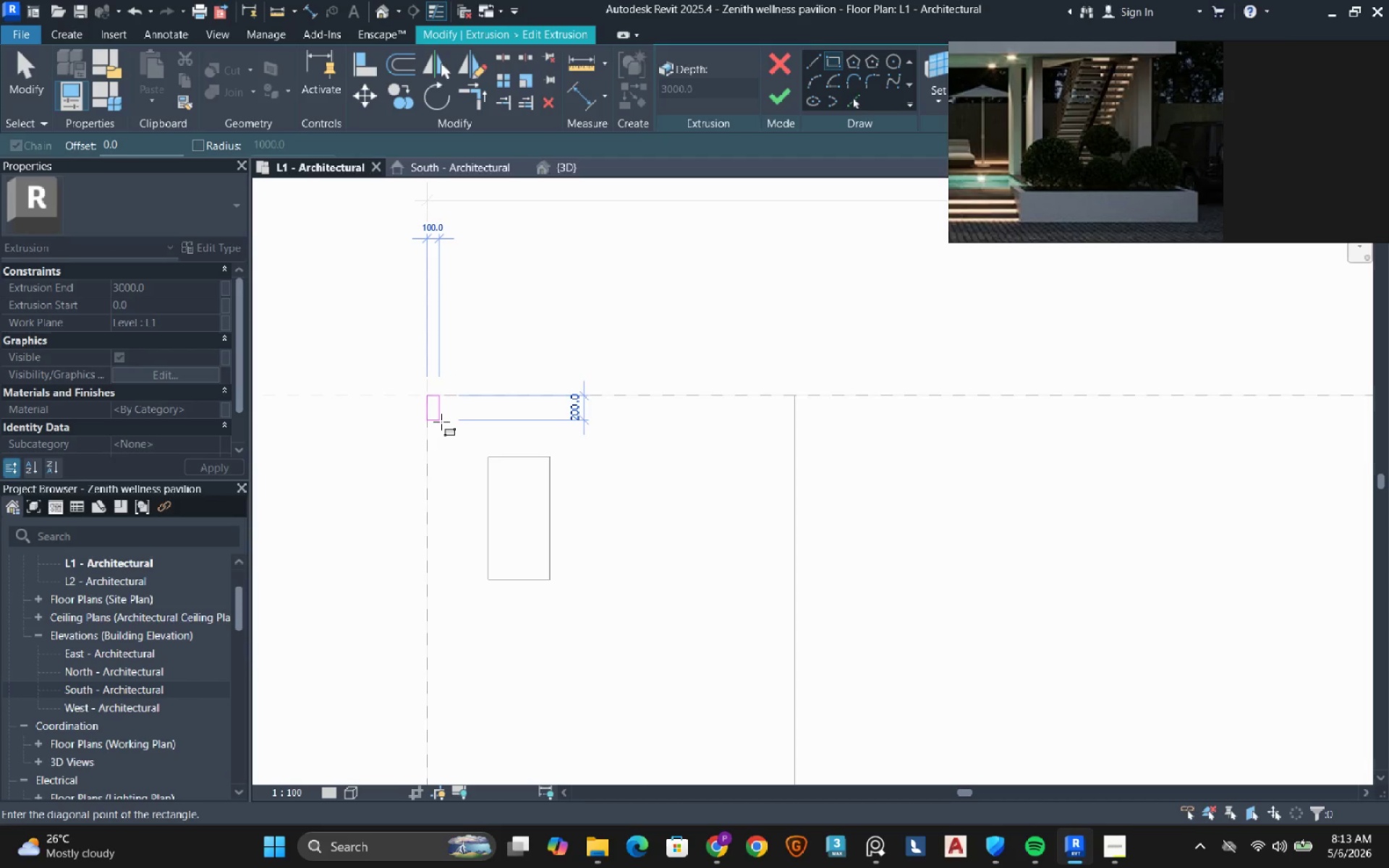 
left_click([441, 422])
 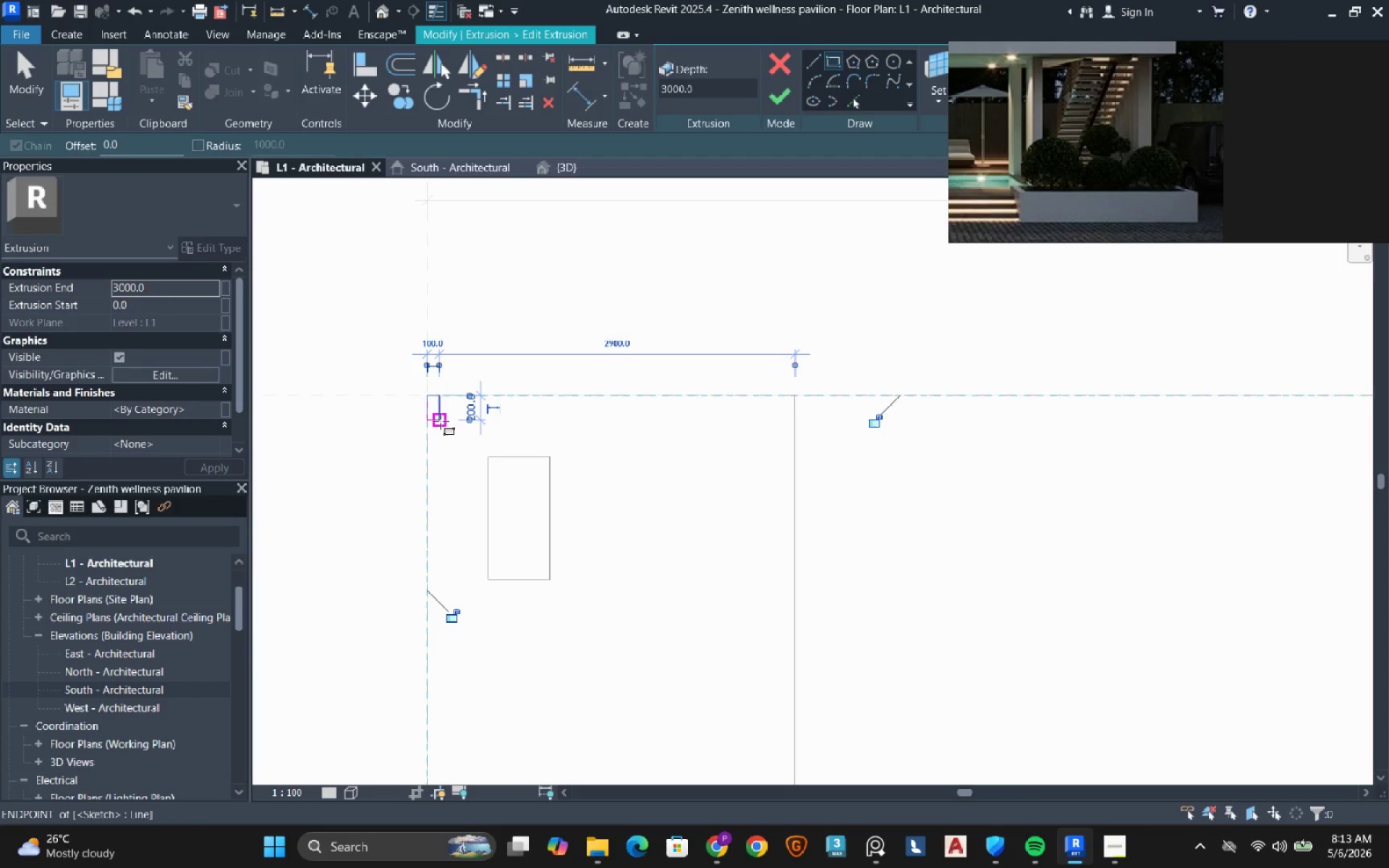 
key(Escape)
 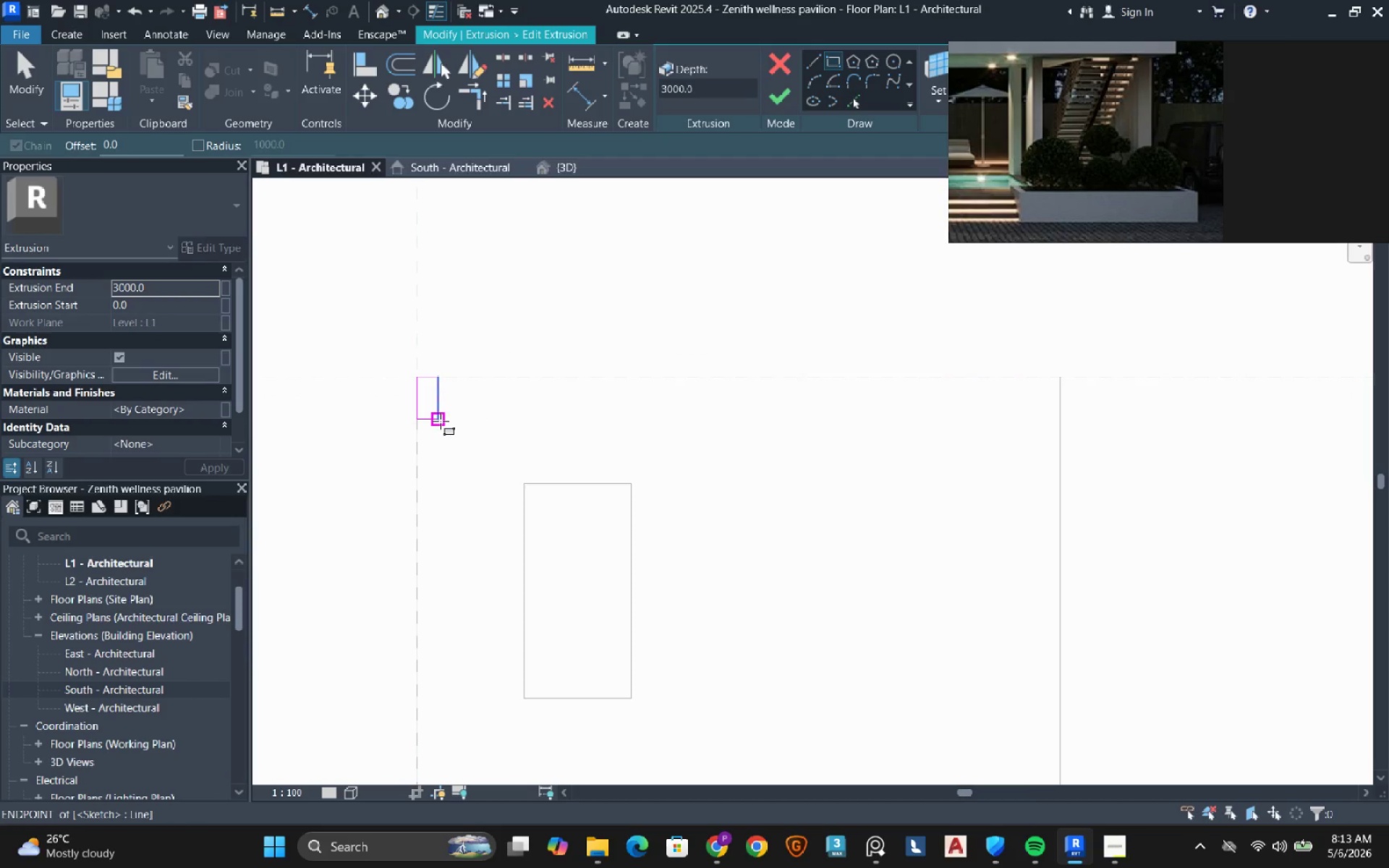 
key(Escape)
 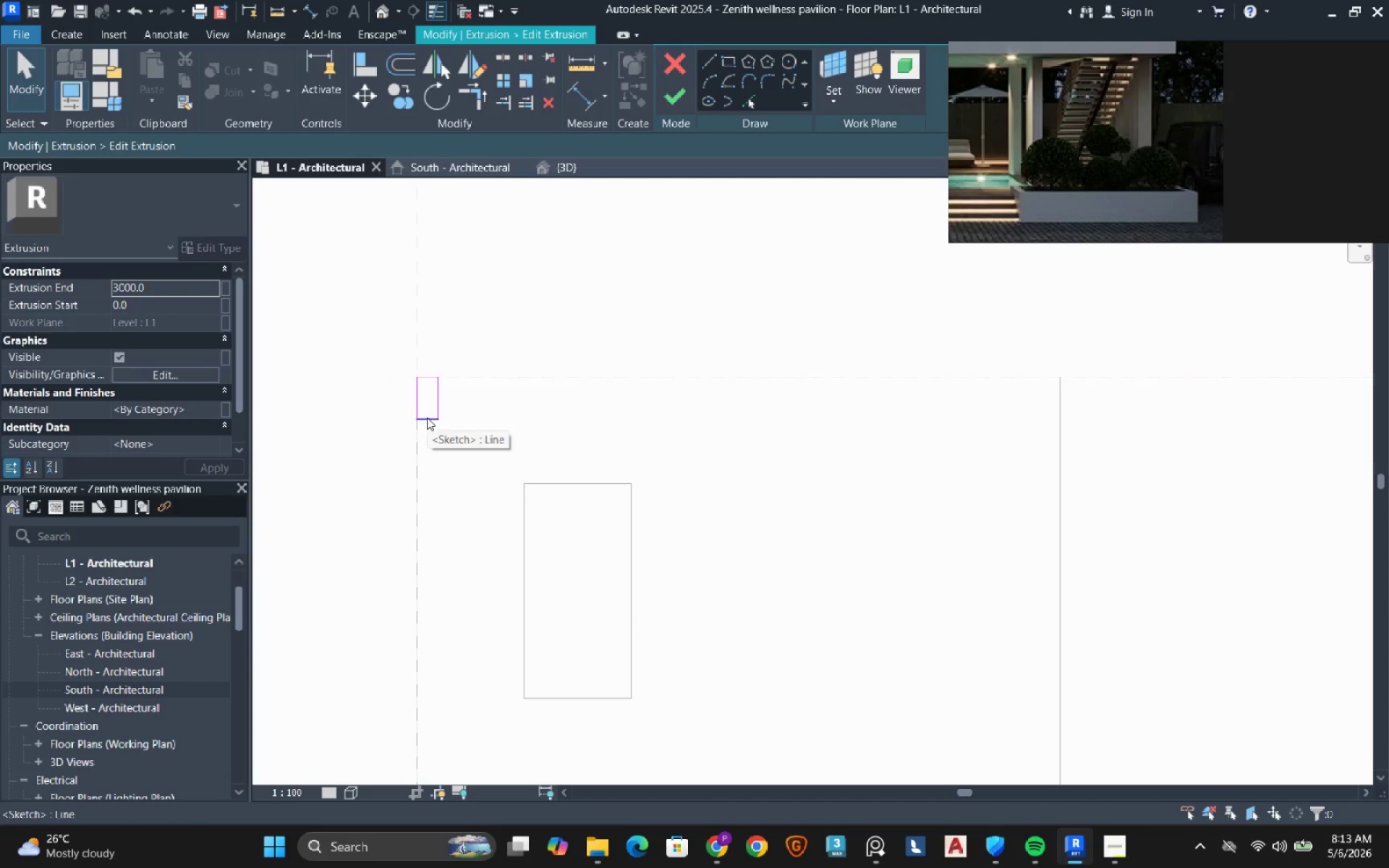 
scroll: coordinate [441, 421], scroll_direction: up, amount: 4.0
 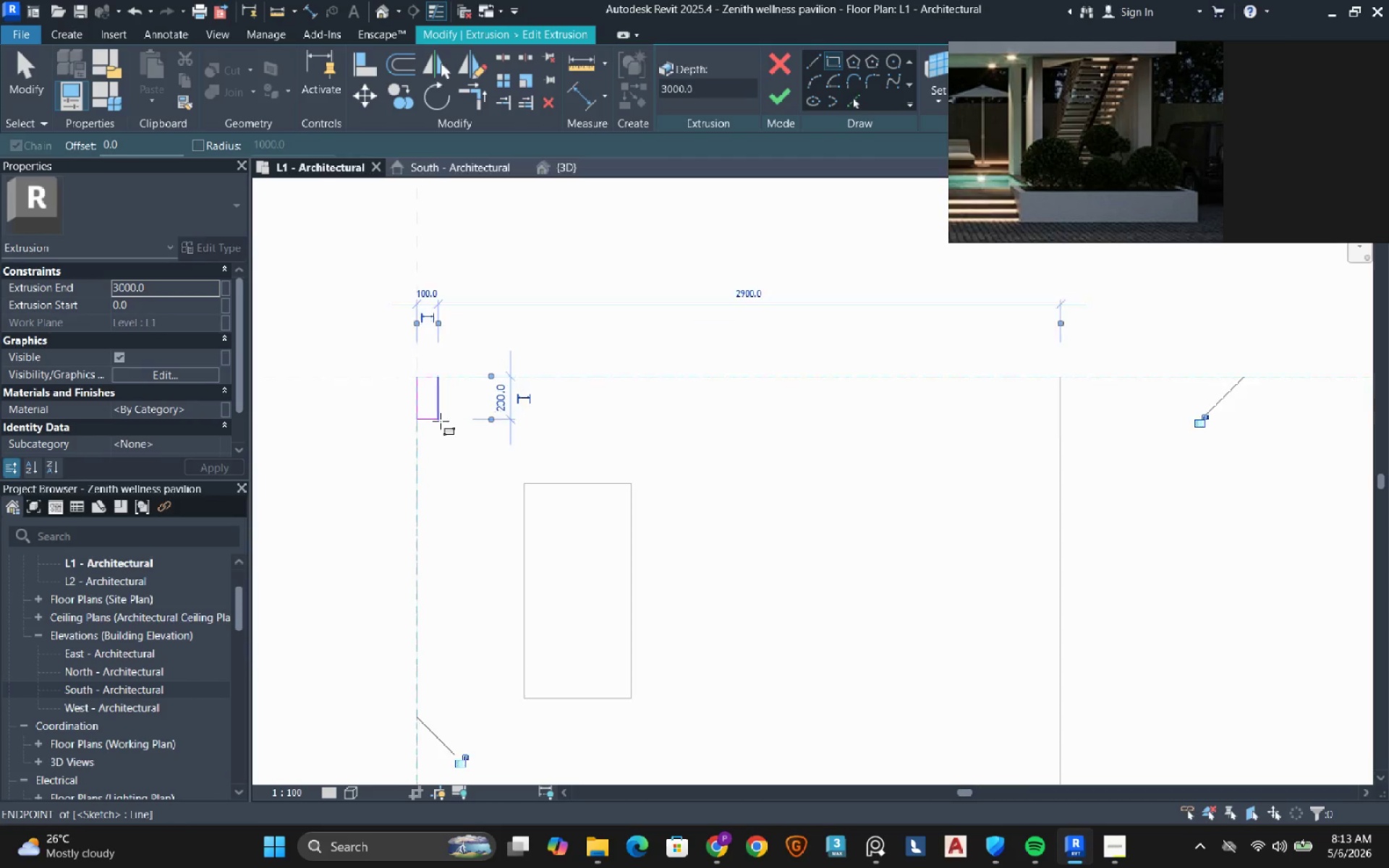 
left_click([427, 417])
 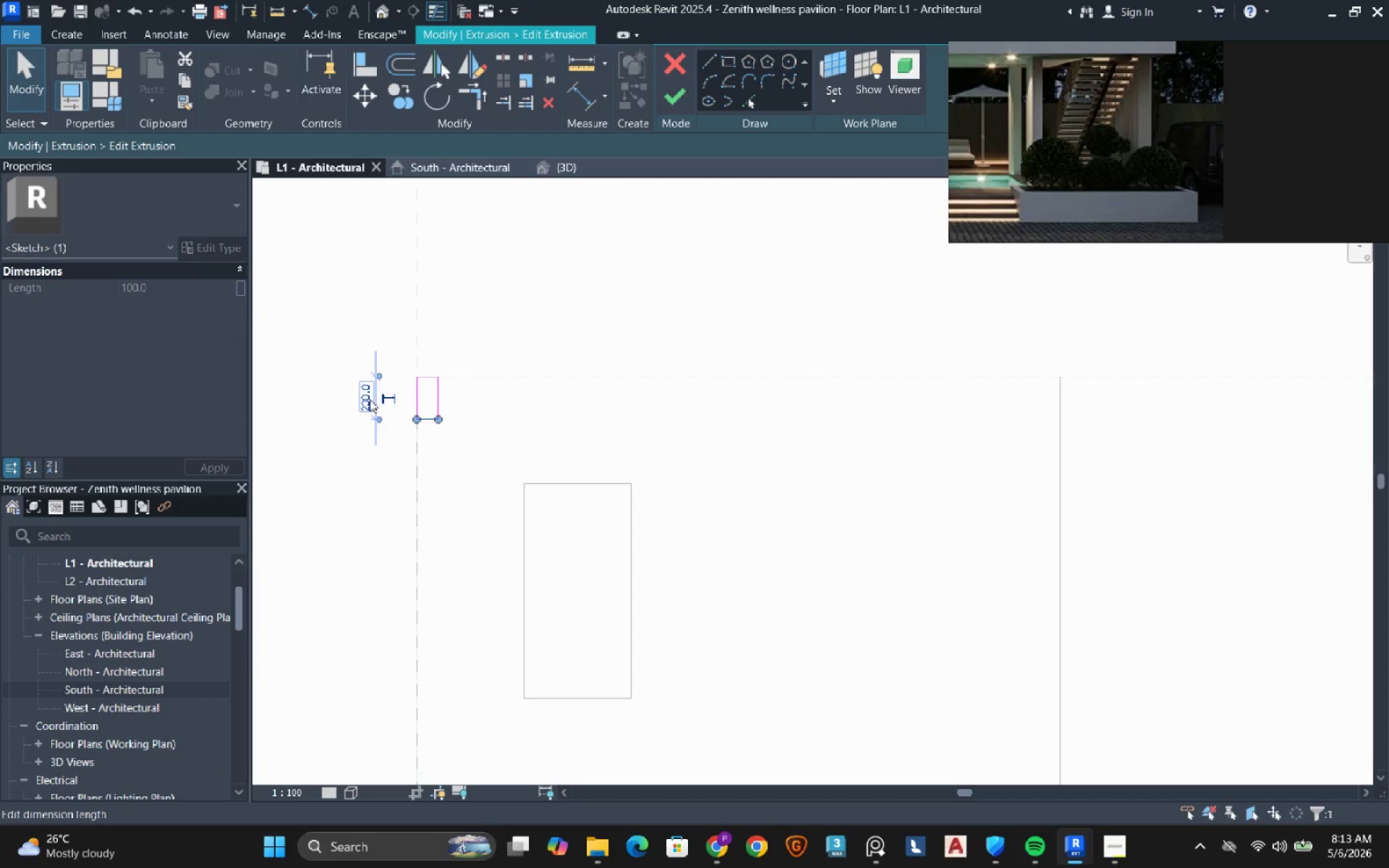 
left_click([370, 399])
 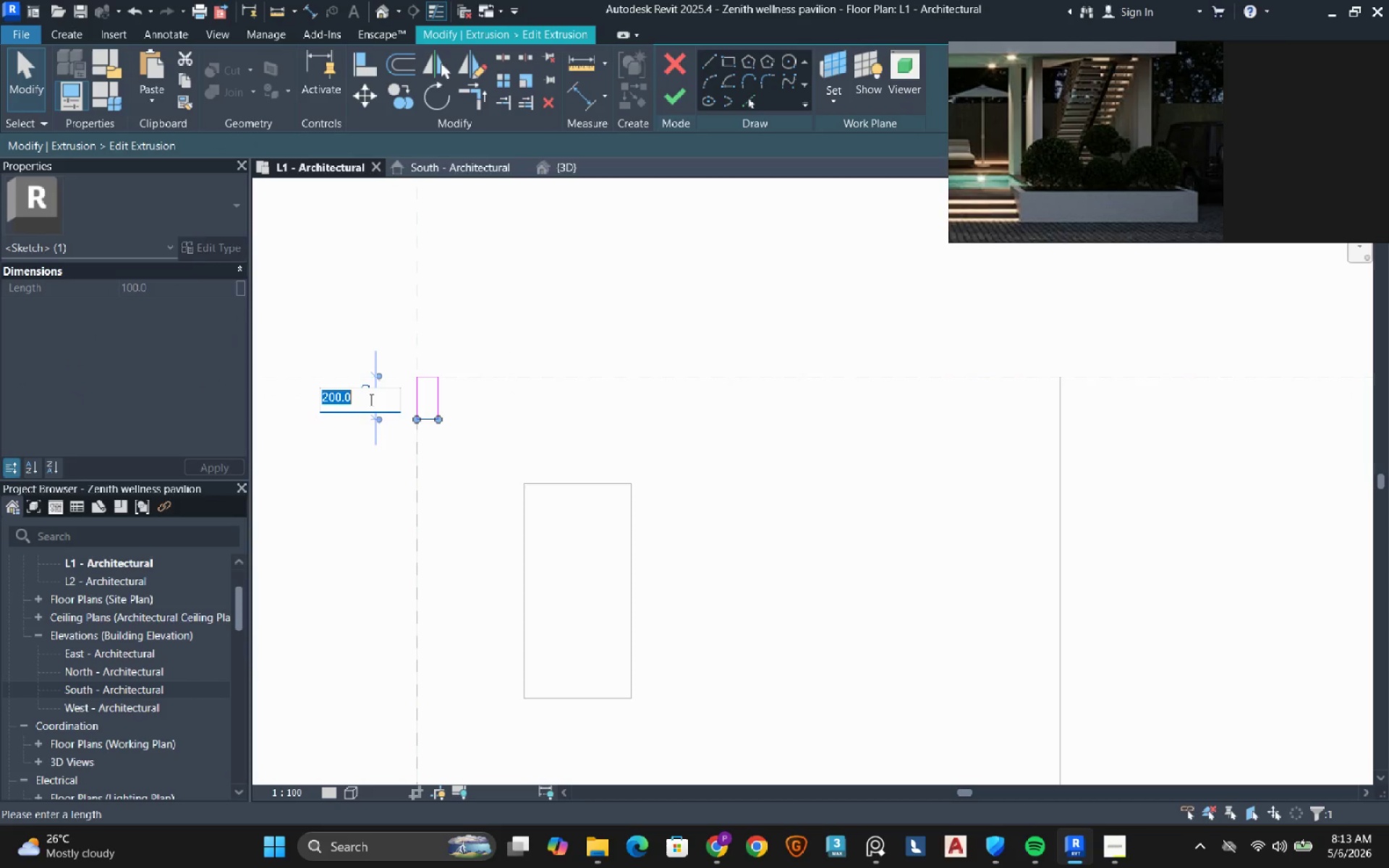 
key(Numpad1)
 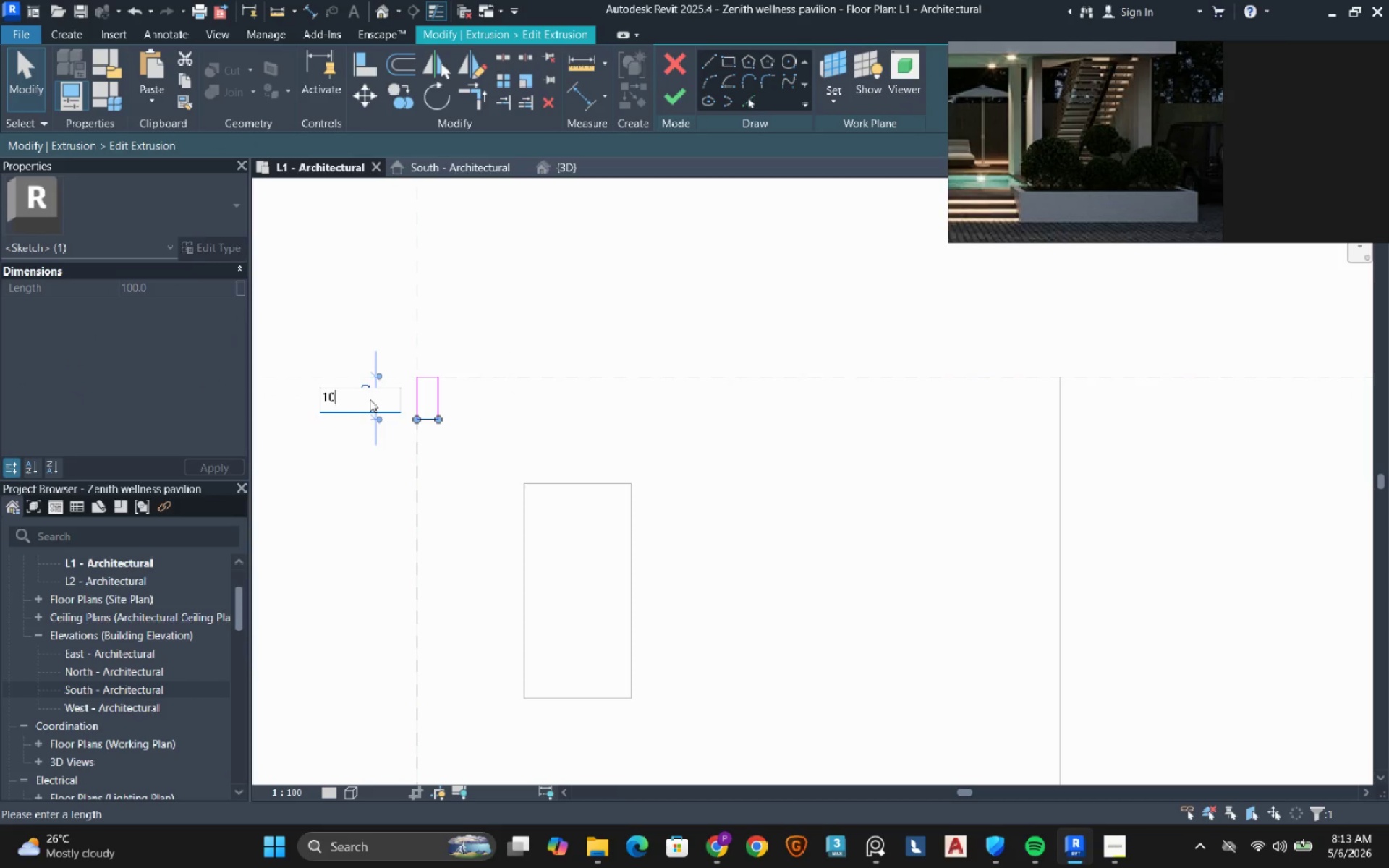 
key(Numpad0)
 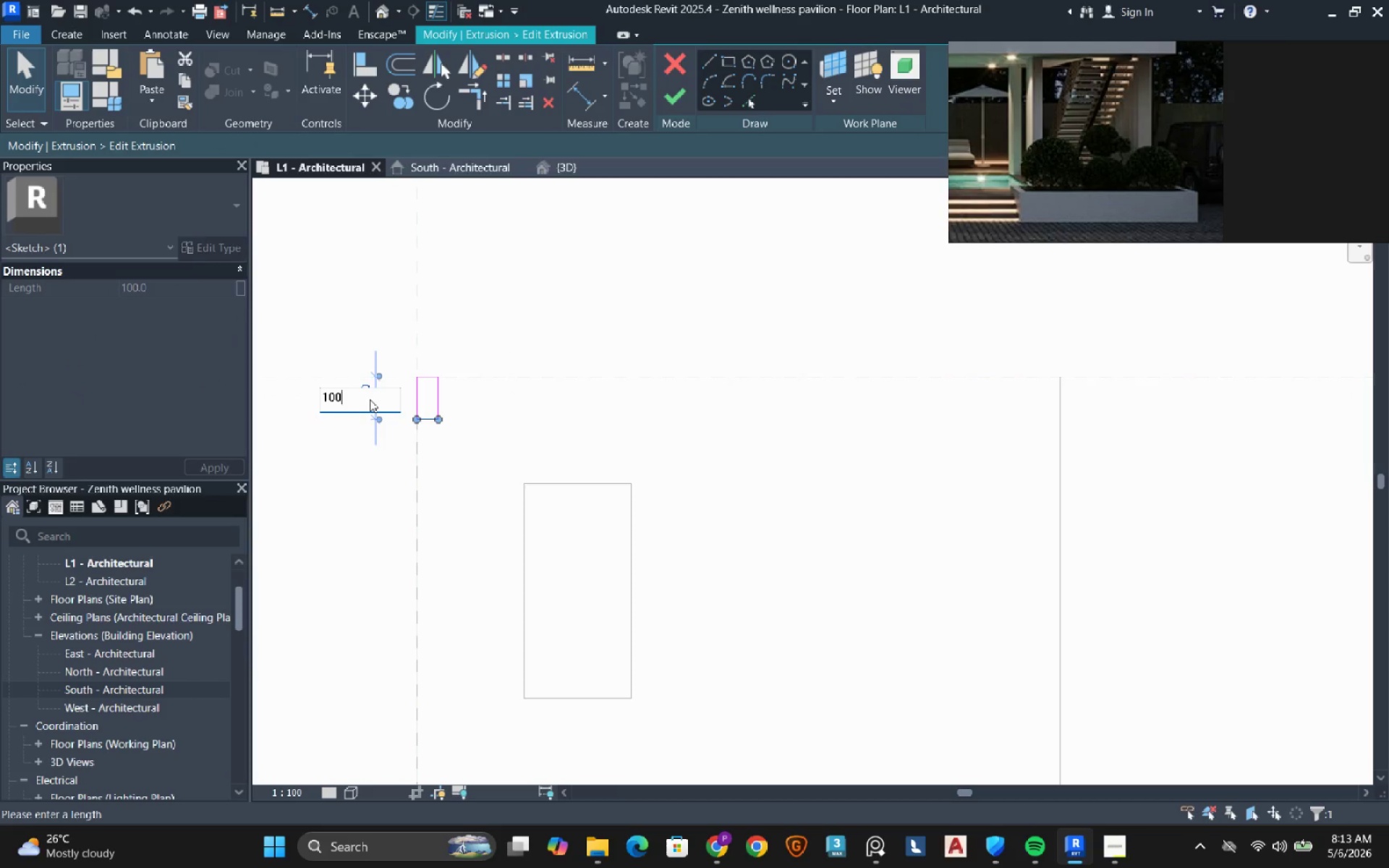 
key(Numpad0)
 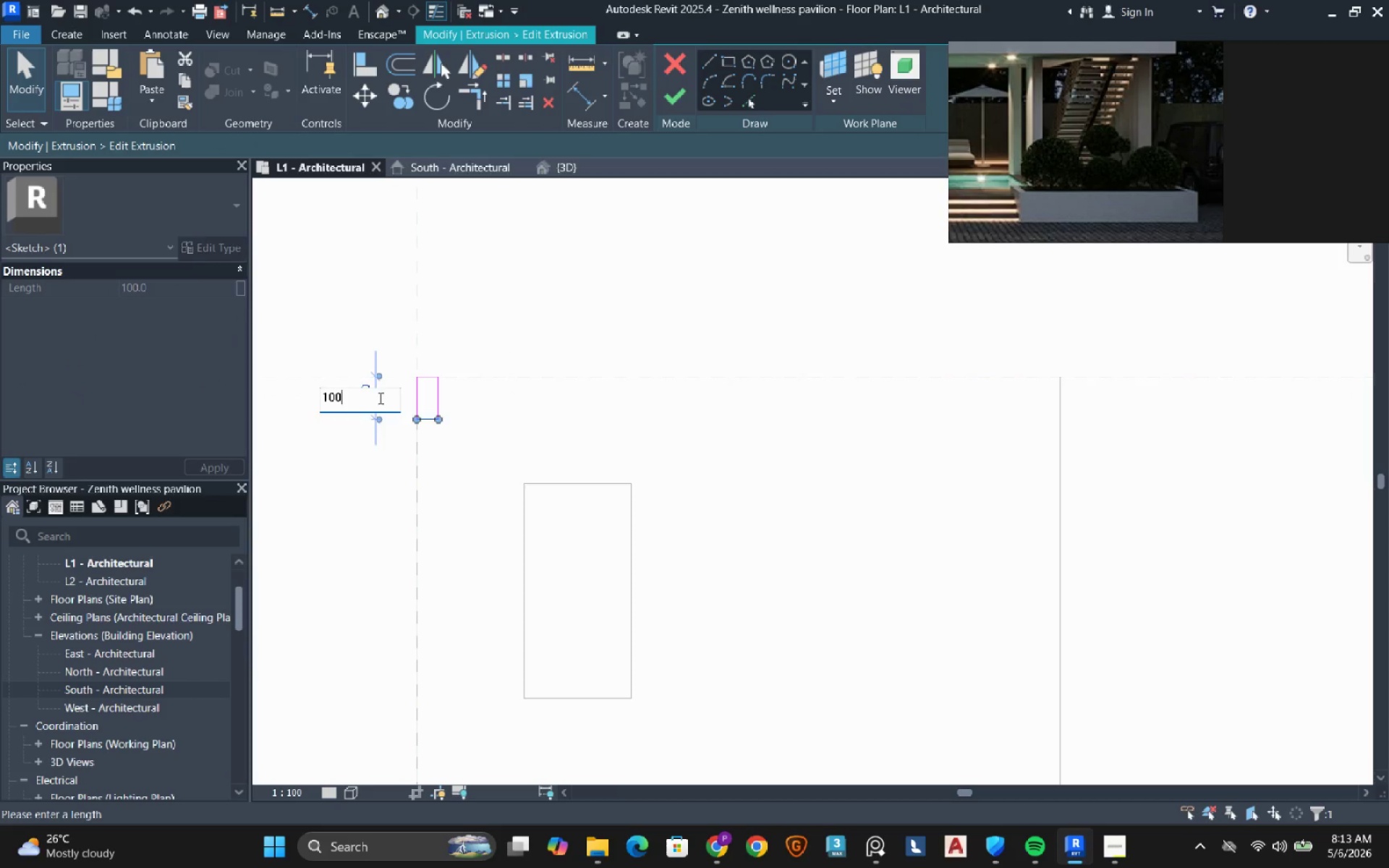 
key(NumpadEnter)
 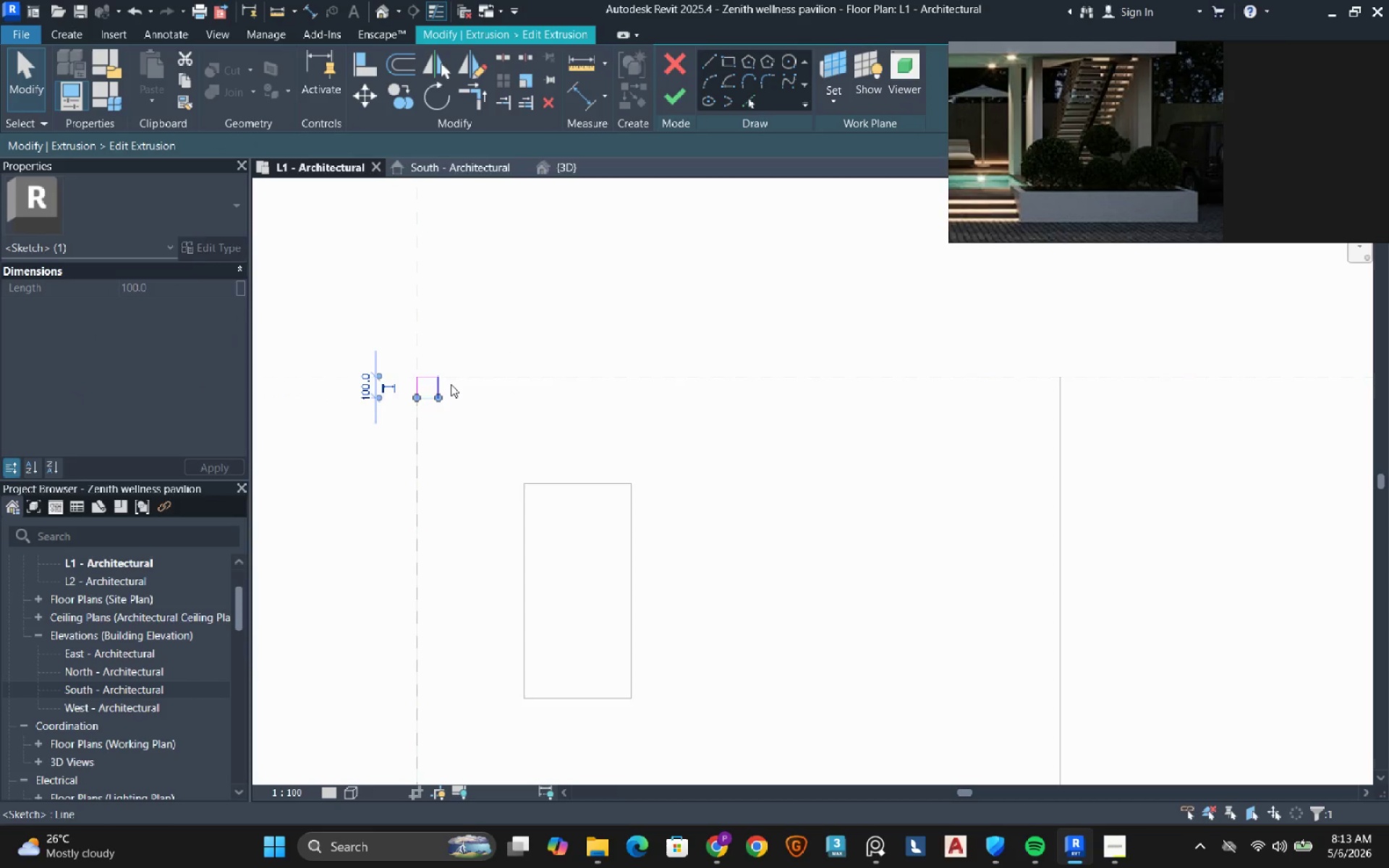 
scroll: coordinate [456, 382], scroll_direction: up, amount: 4.0
 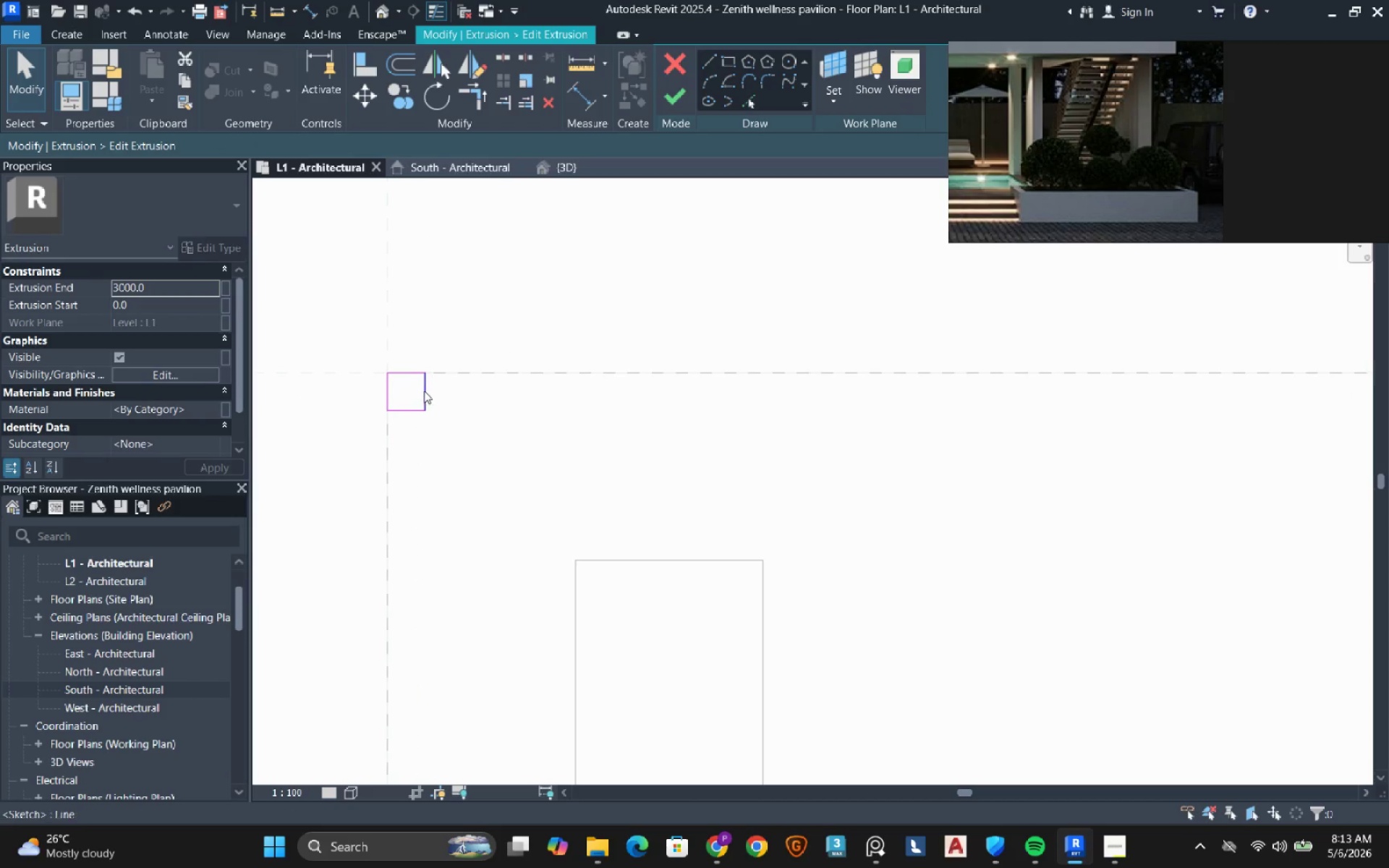 
double_click([424, 391])
 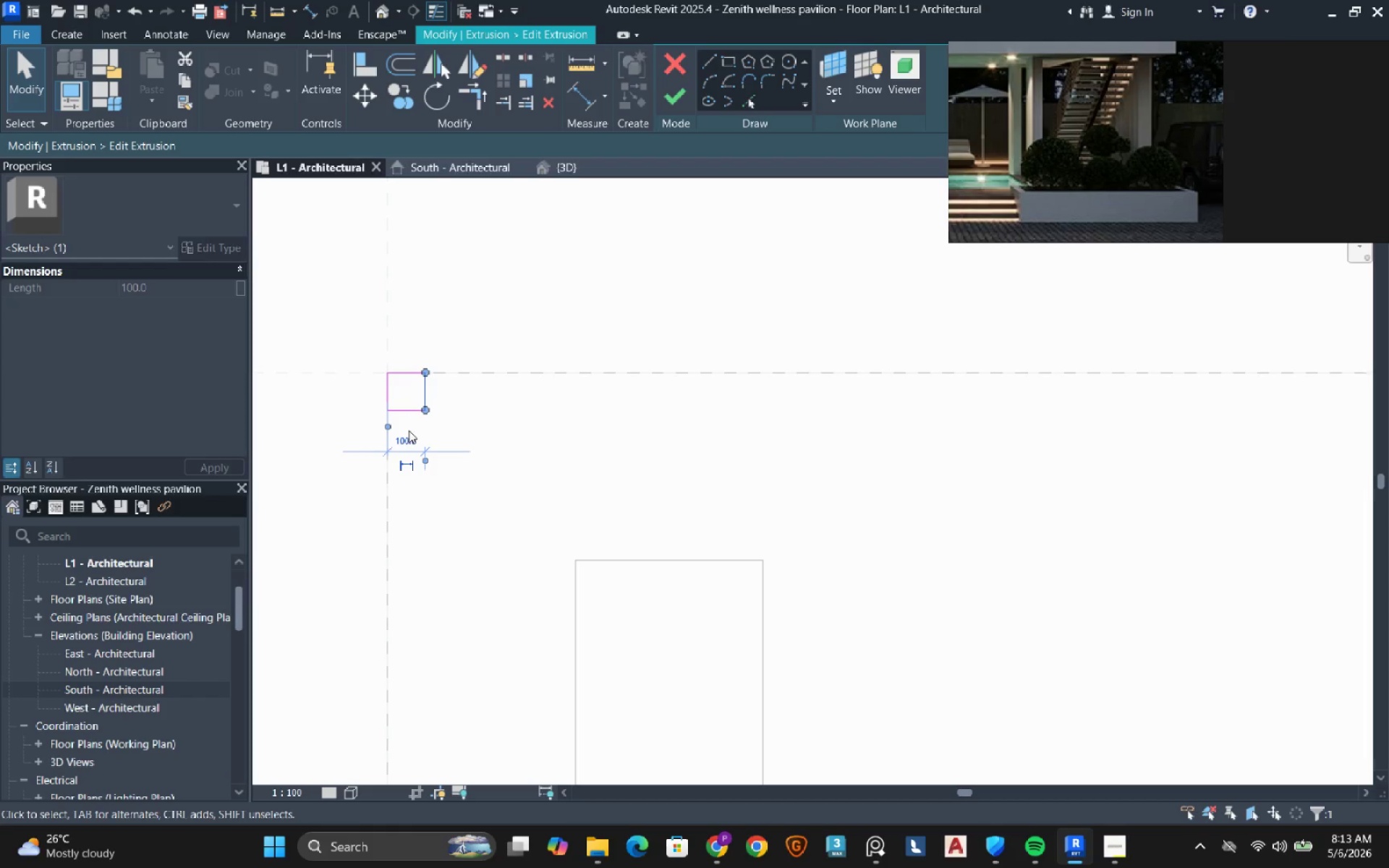 
left_click([409, 435])
 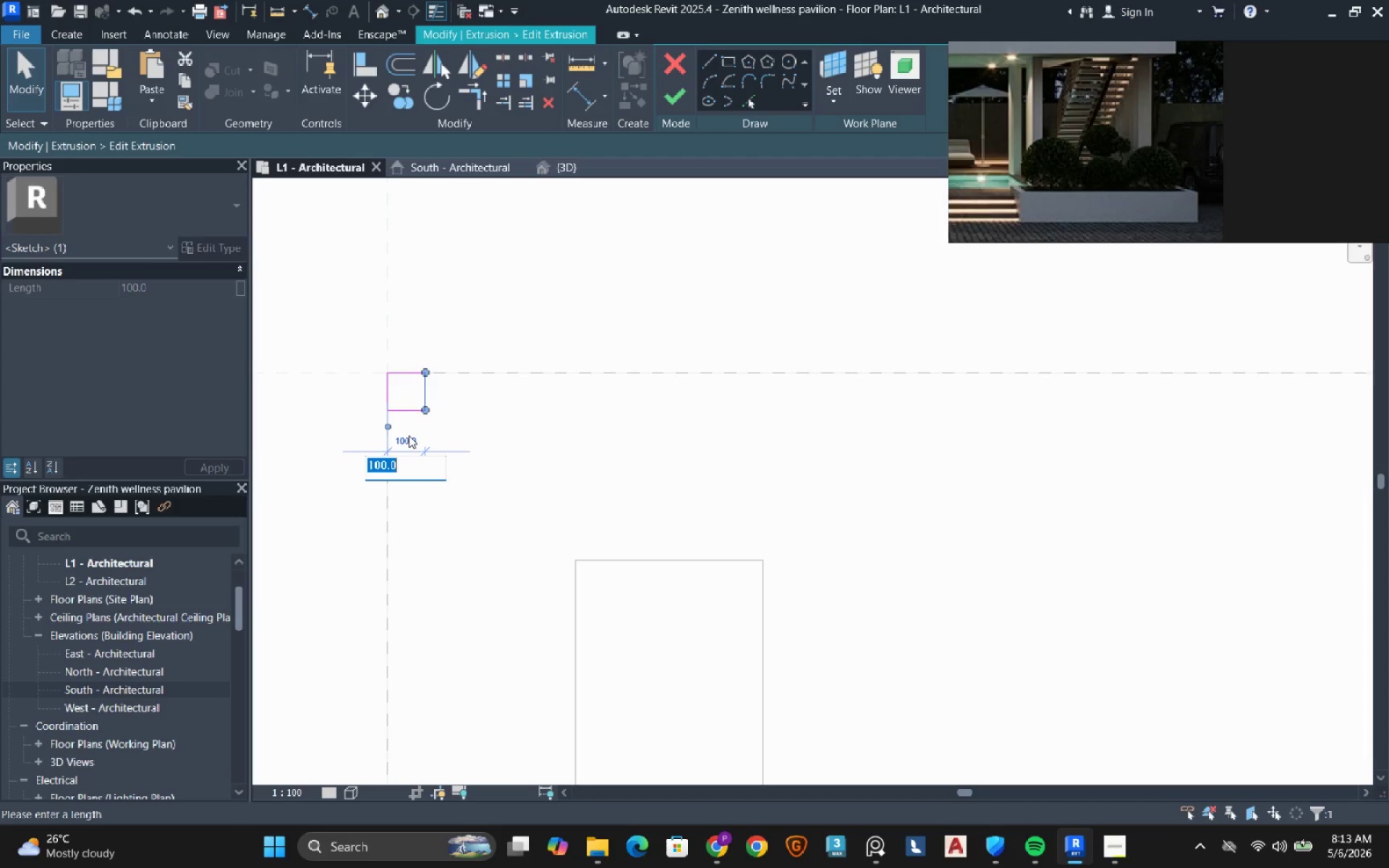 
key(Numpad5)
 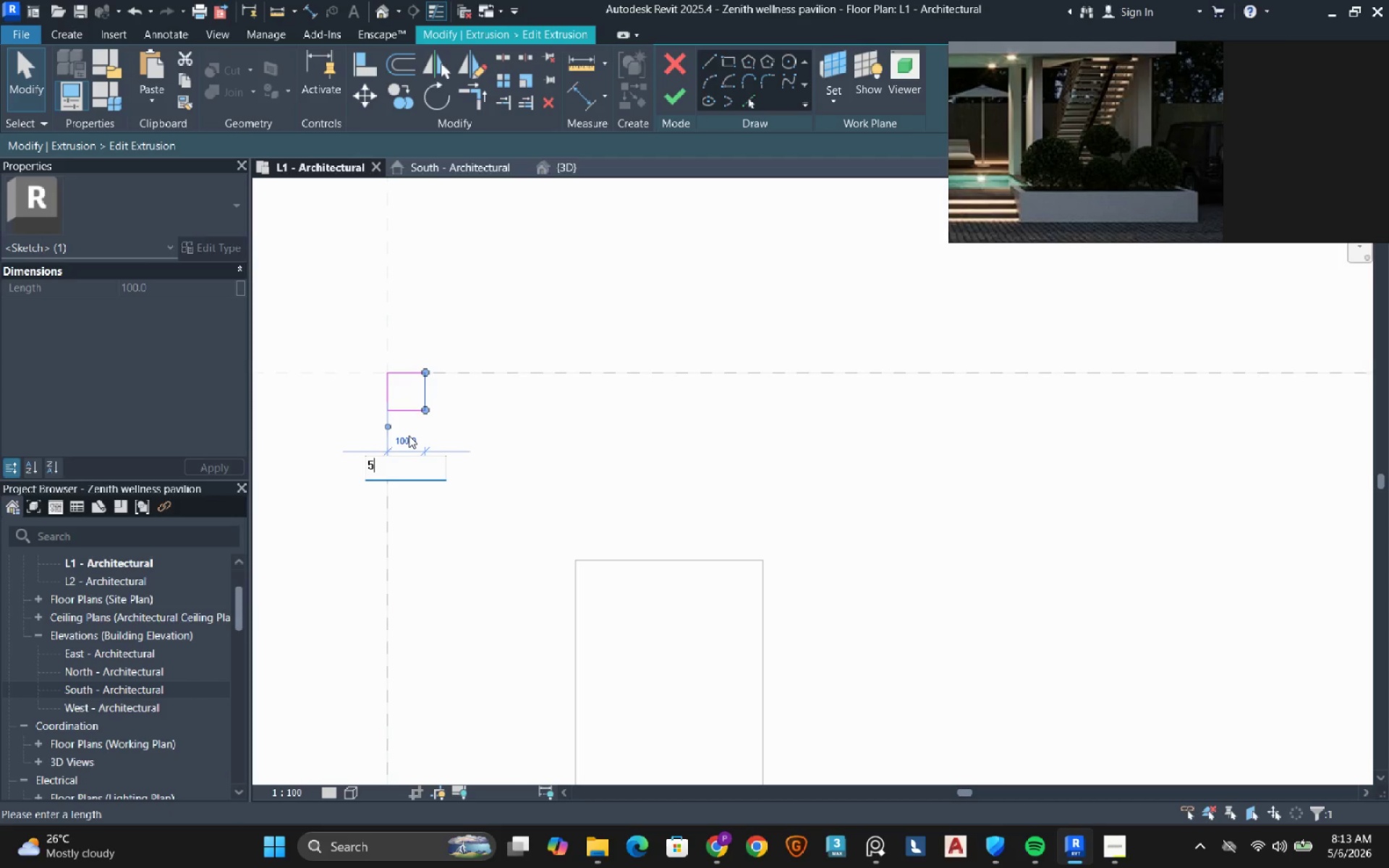 
key(Numpad0)
 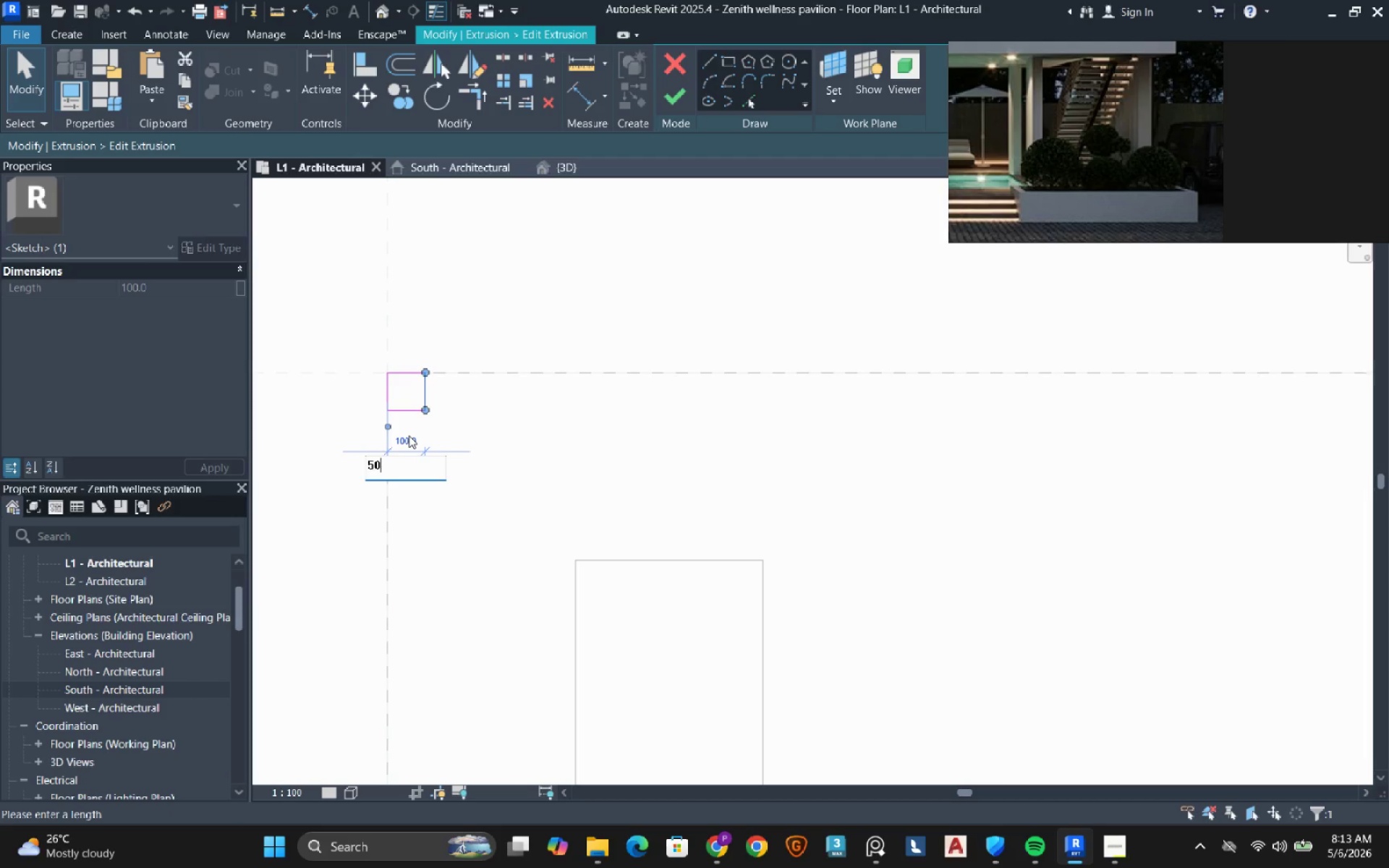 
key(NumpadEnter)
 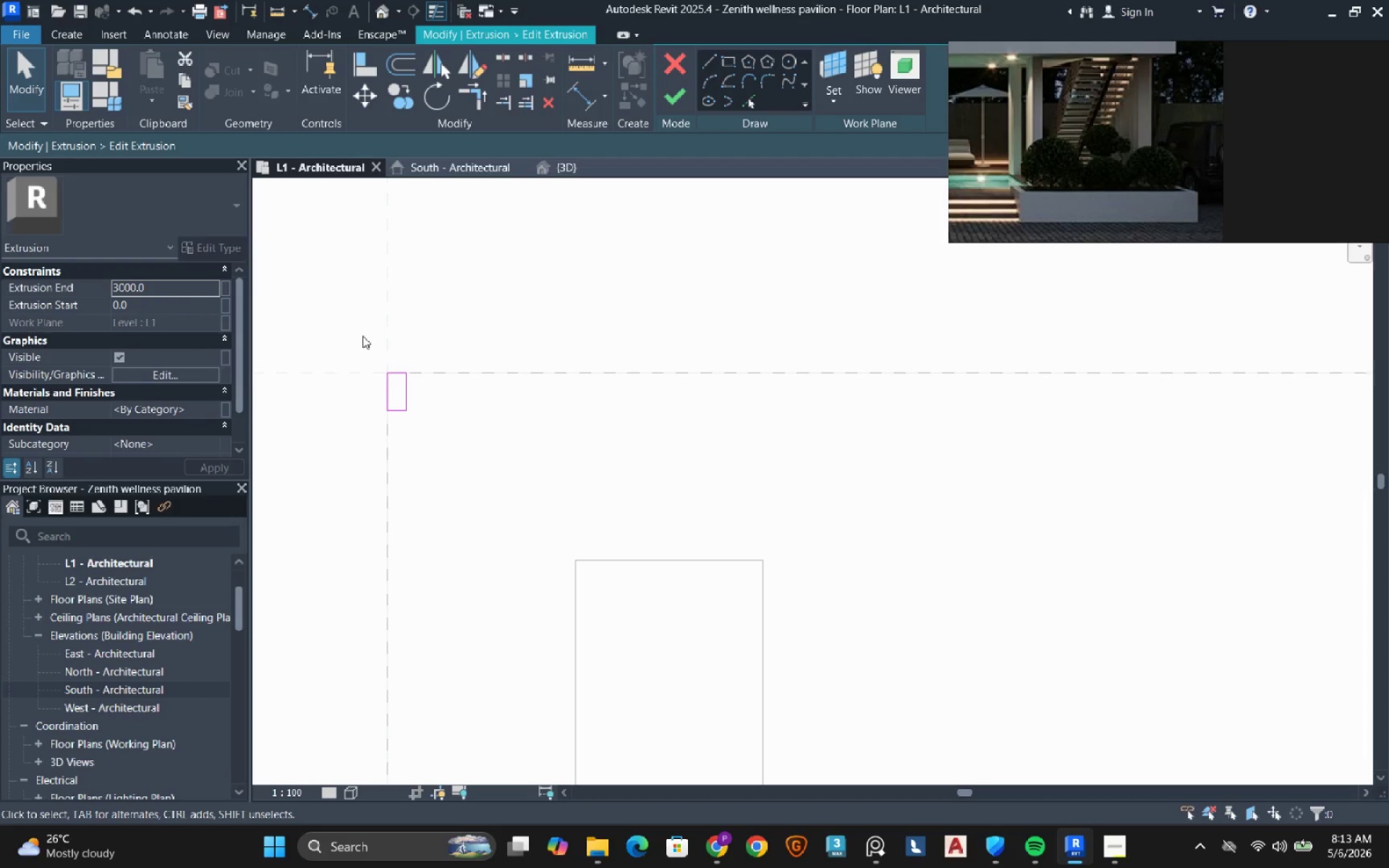 
left_click_drag(start_coordinate=[362, 336], to_coordinate=[454, 433])
 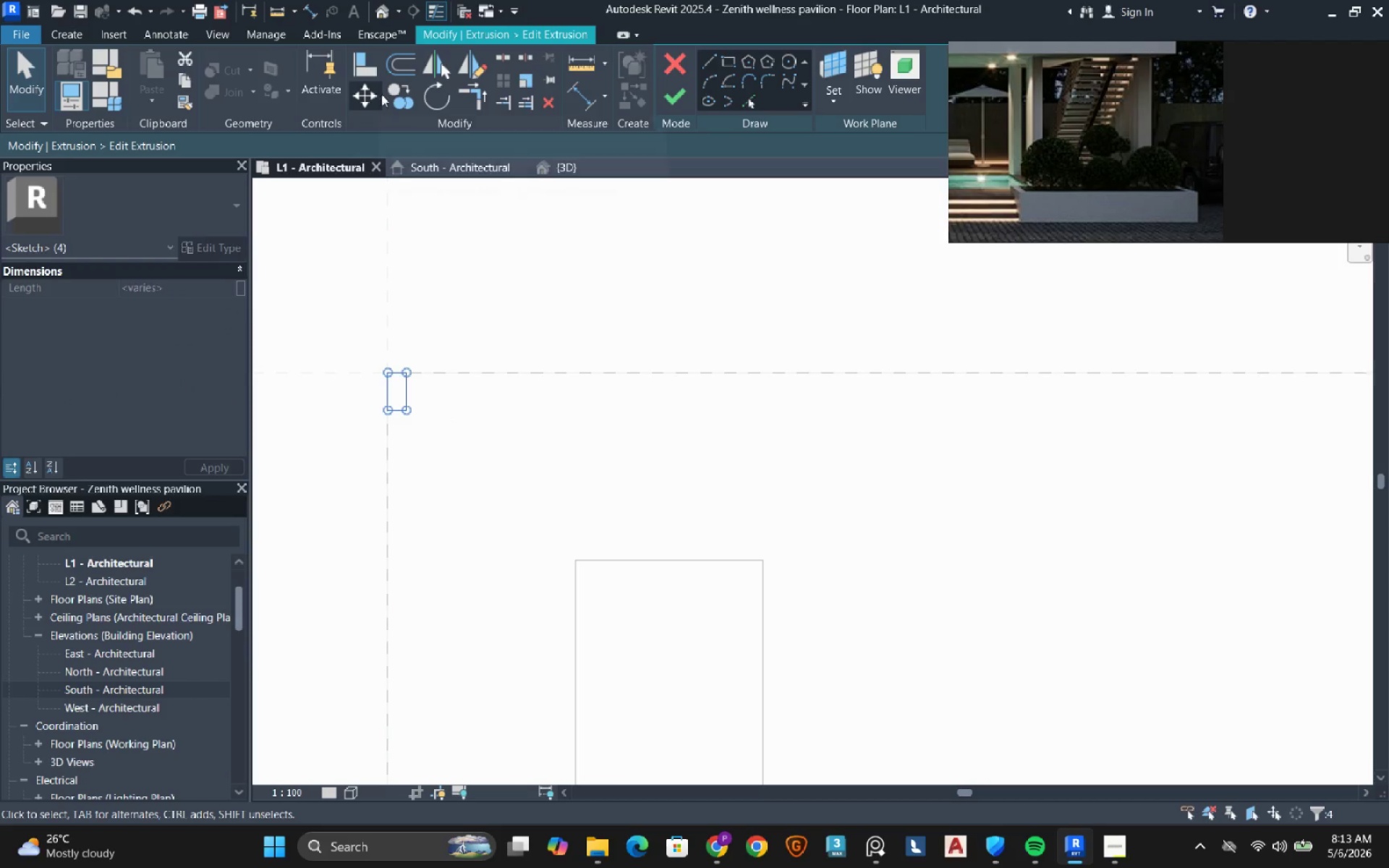 
left_click([404, 101])
 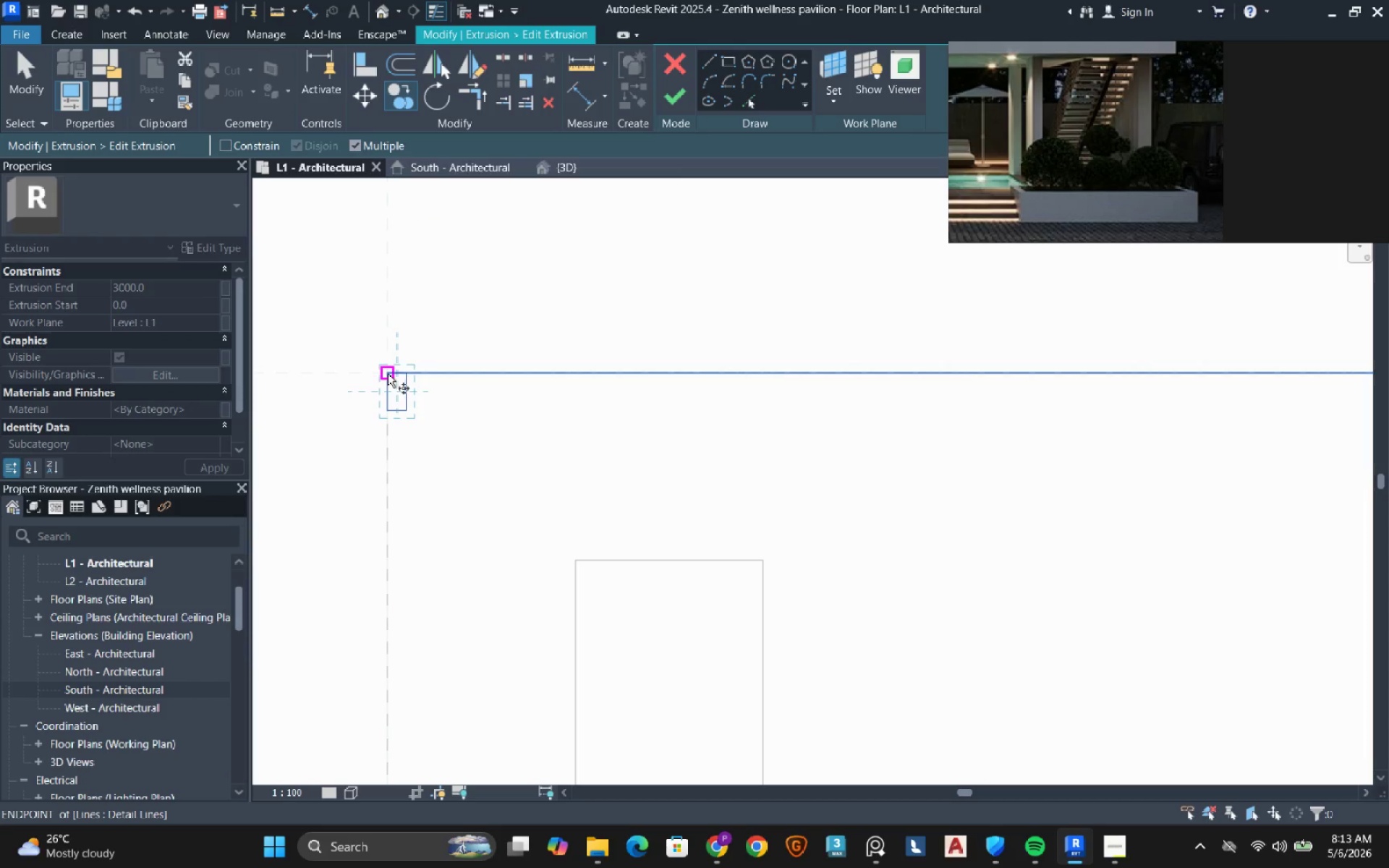 
left_click([388, 374])
 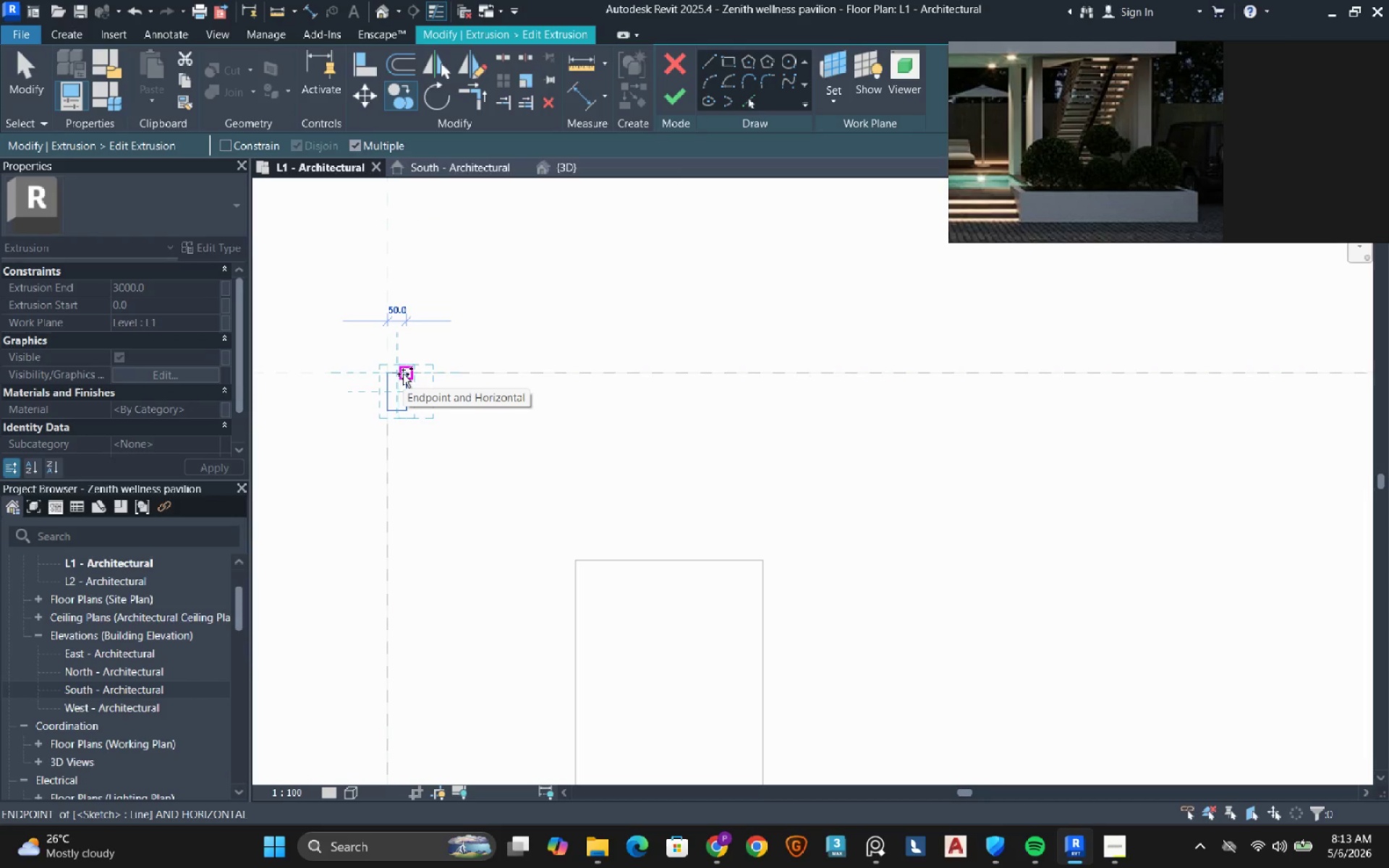 
key(Numpad1)
 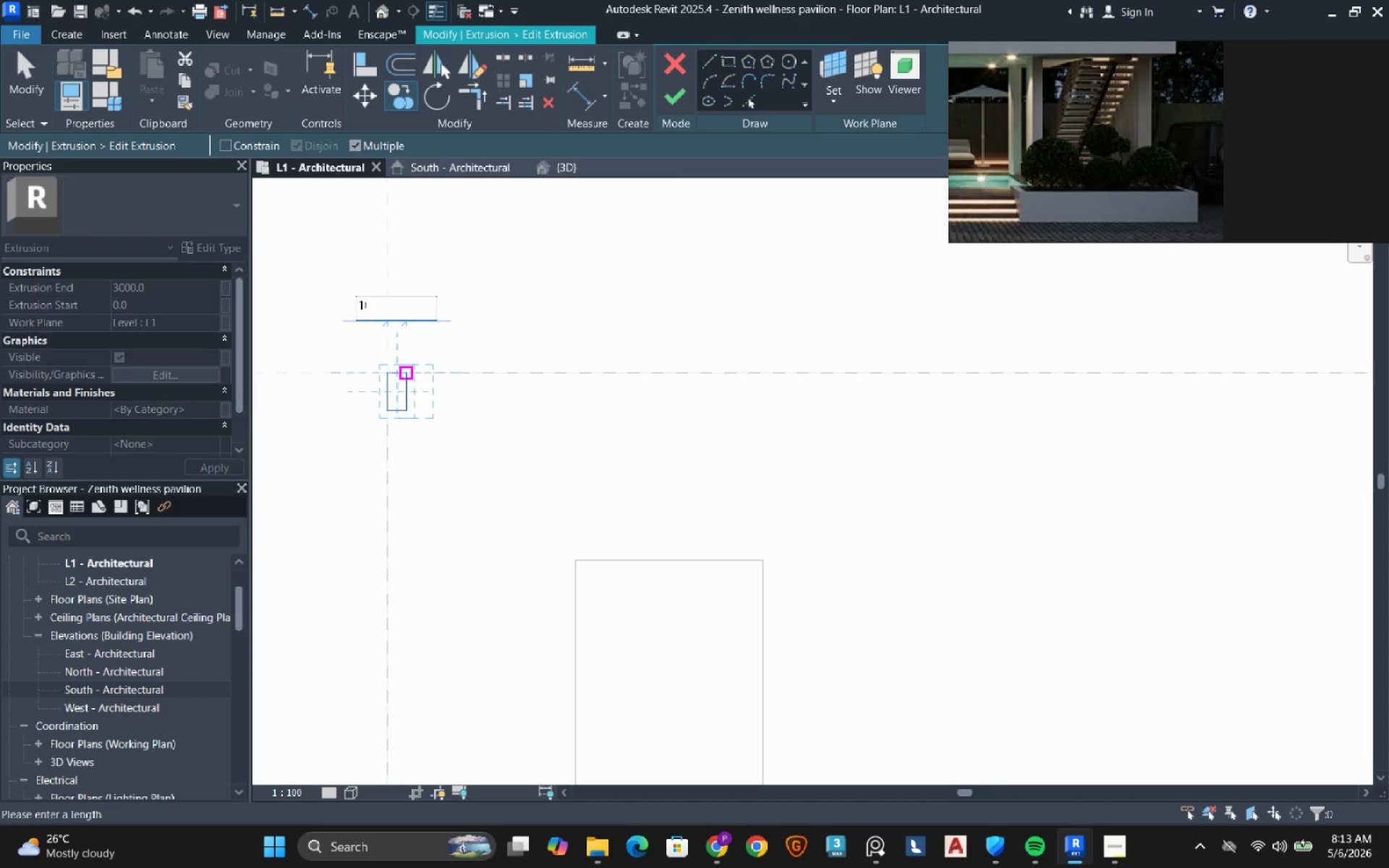 
key(Numpad0)
 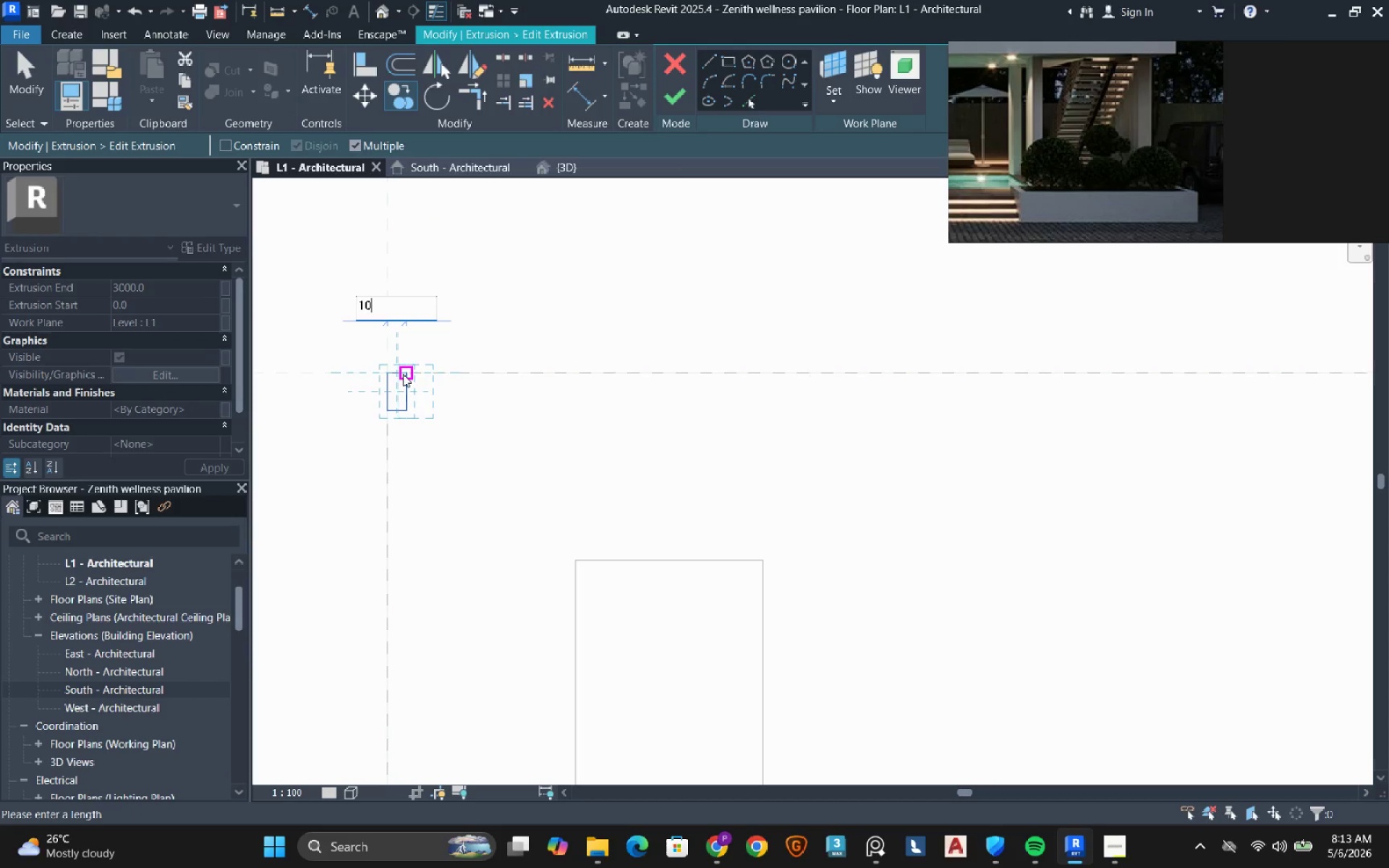 
key(Numpad0)
 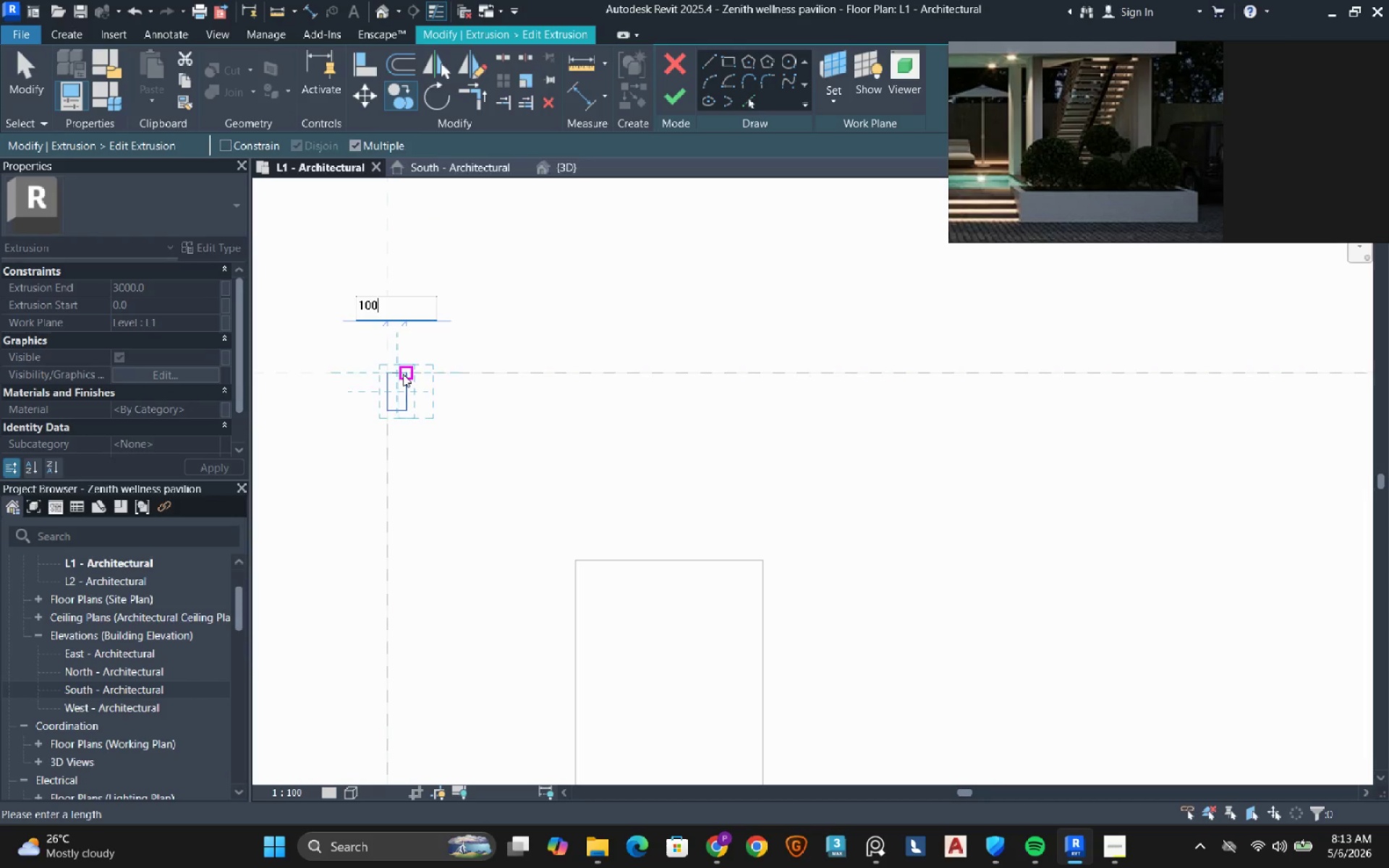 
key(NumpadEnter)
 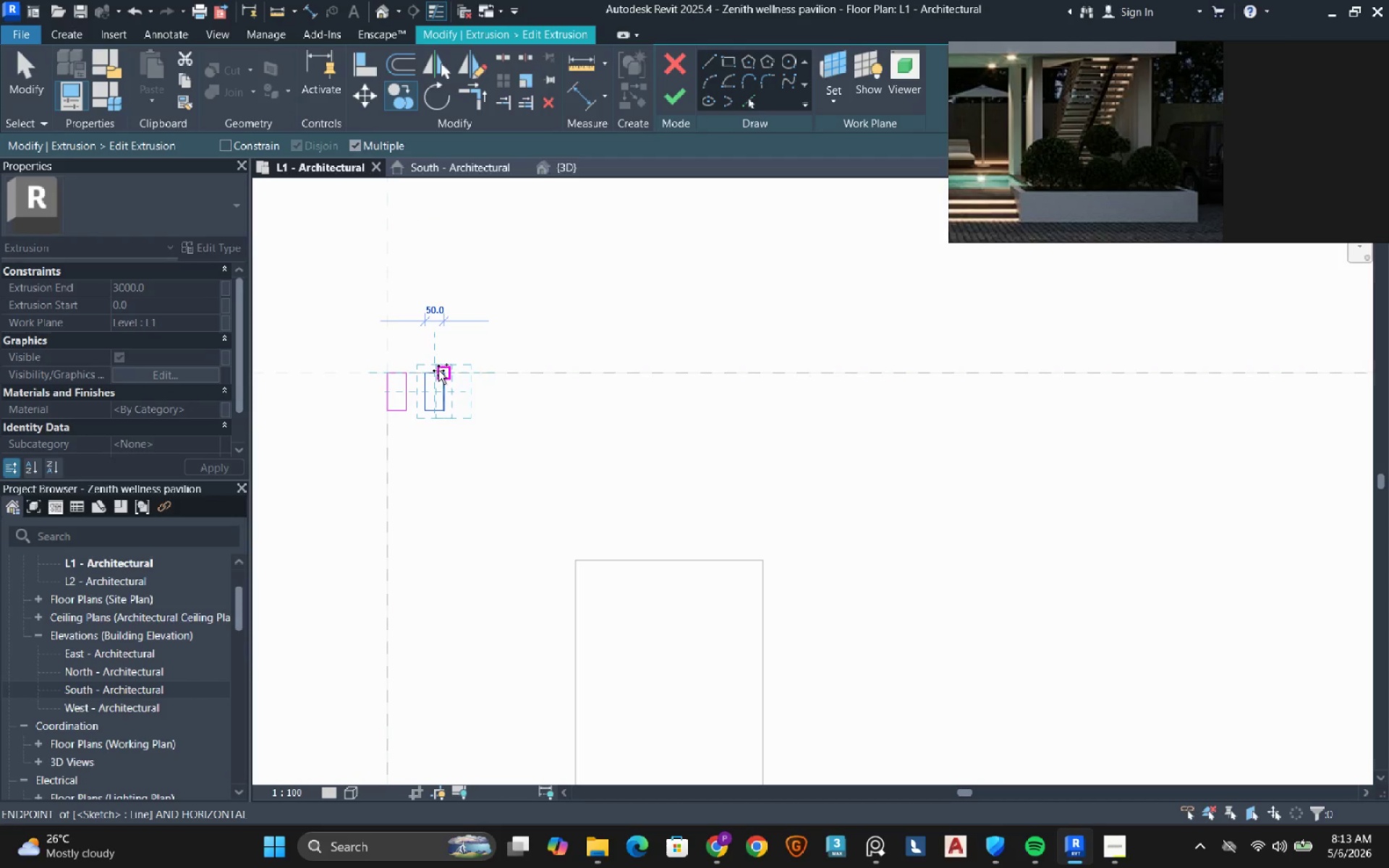 
key(Numpad1)
 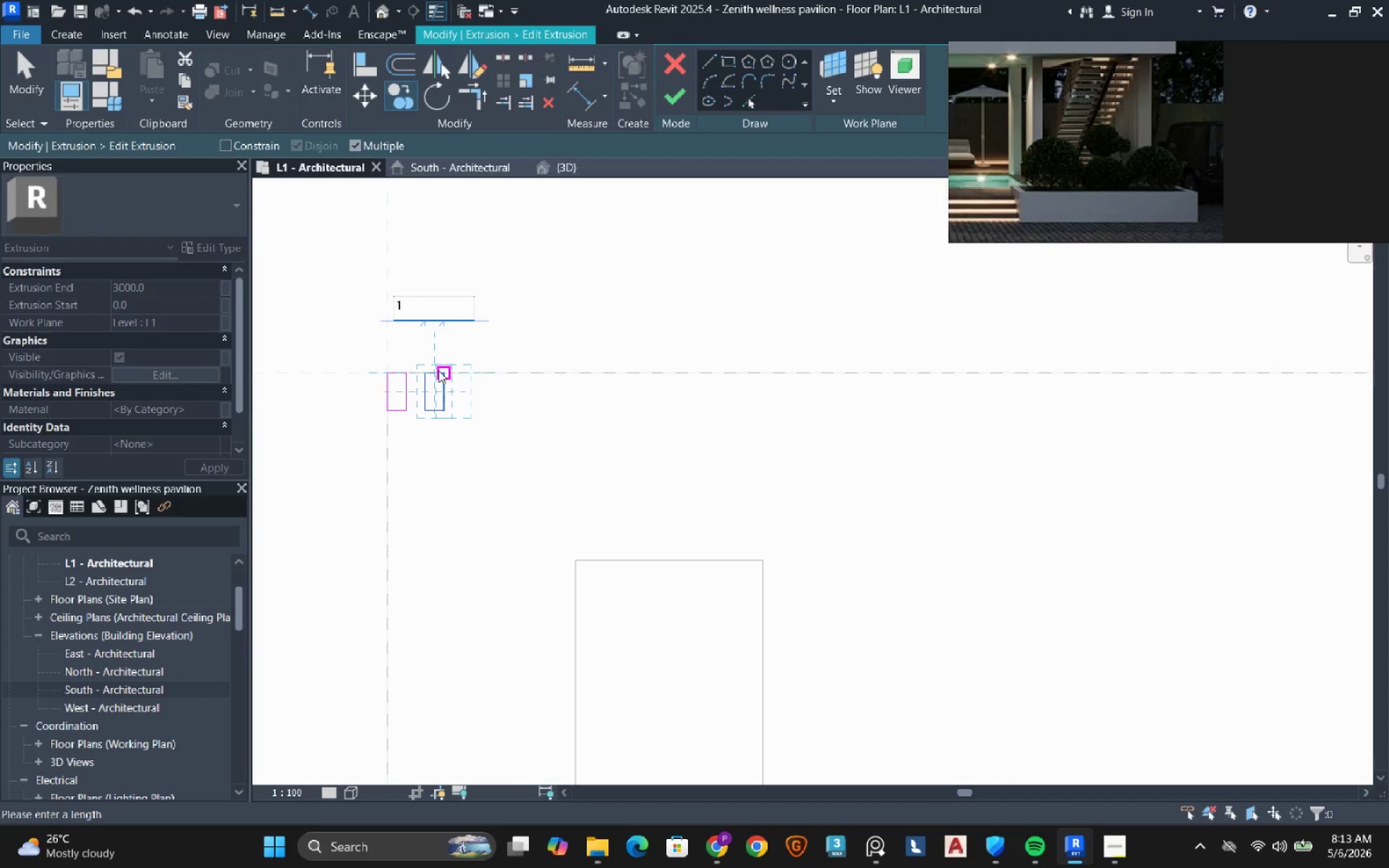 
key(Numpad0)
 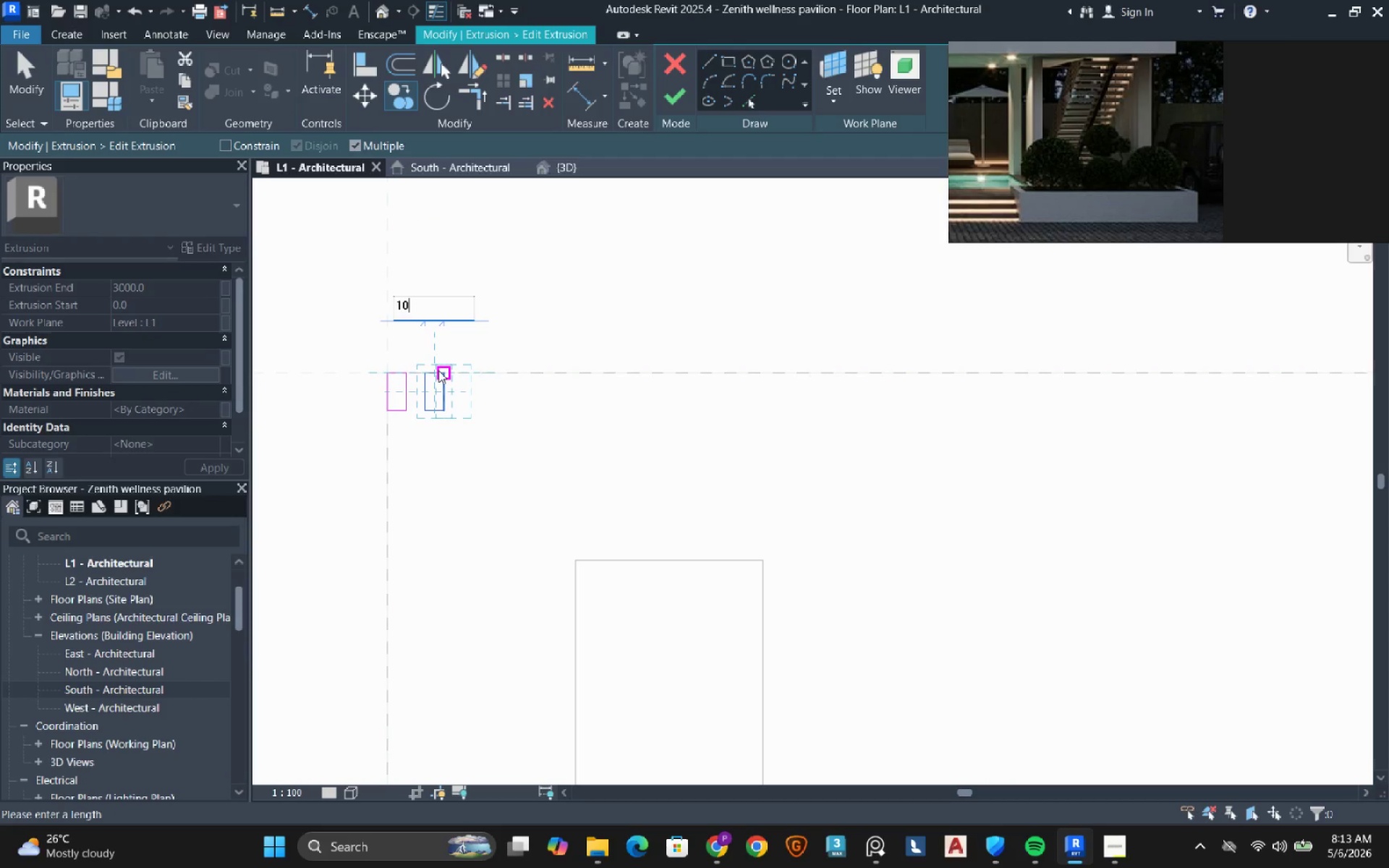 
key(Numpad0)
 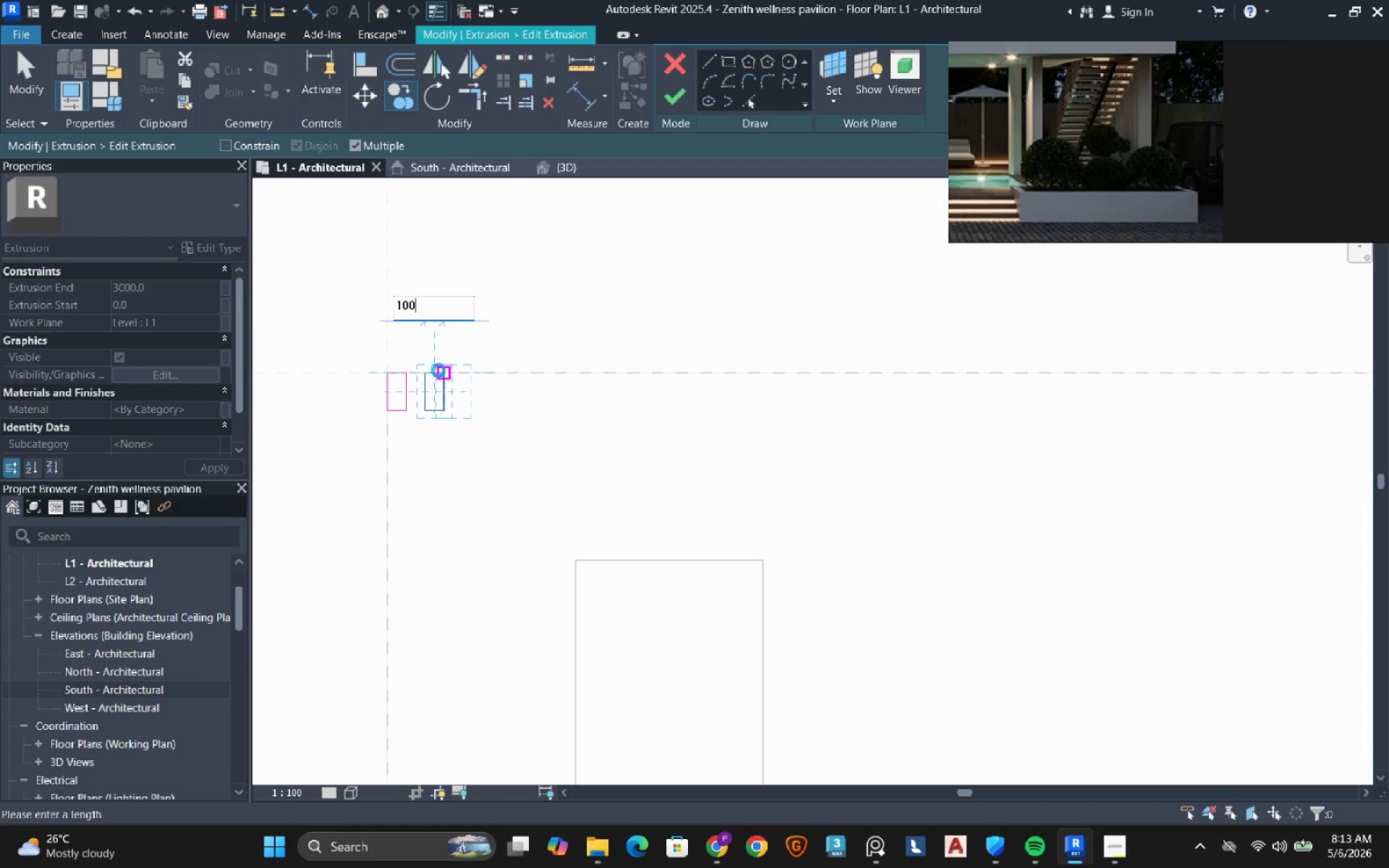 
left_click([497, 375])
 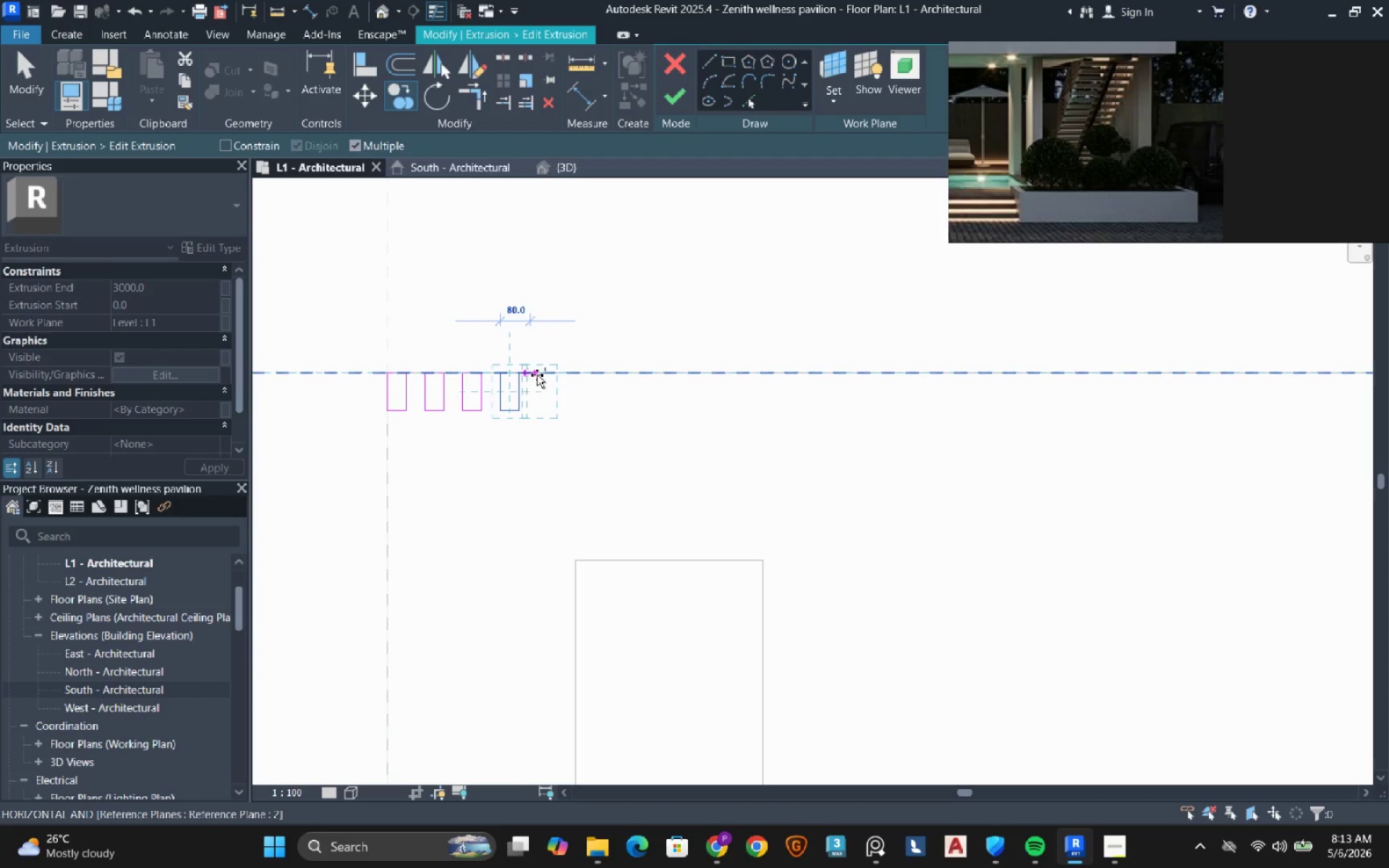 
left_click([538, 375])
 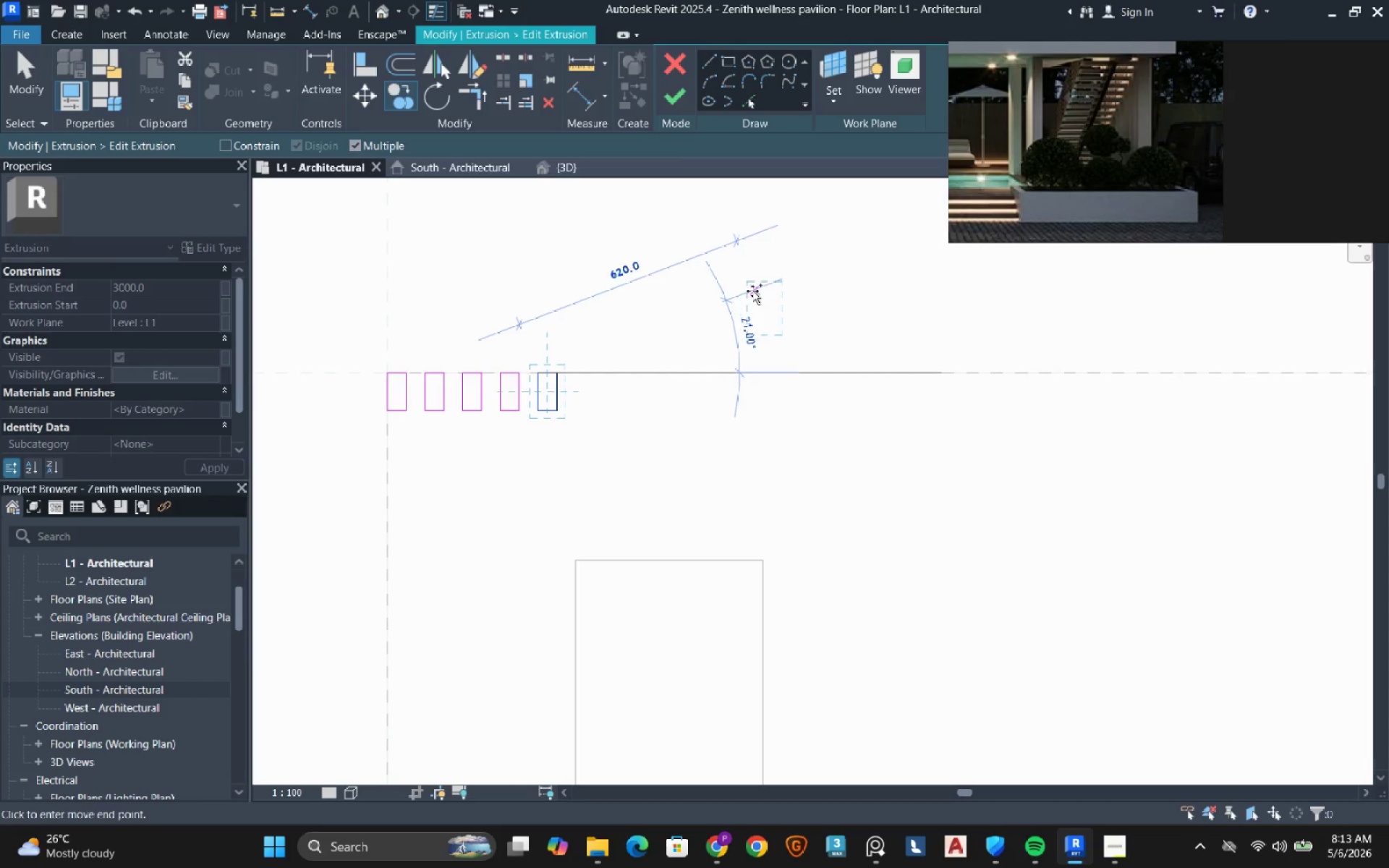 
right_click([752, 291])
 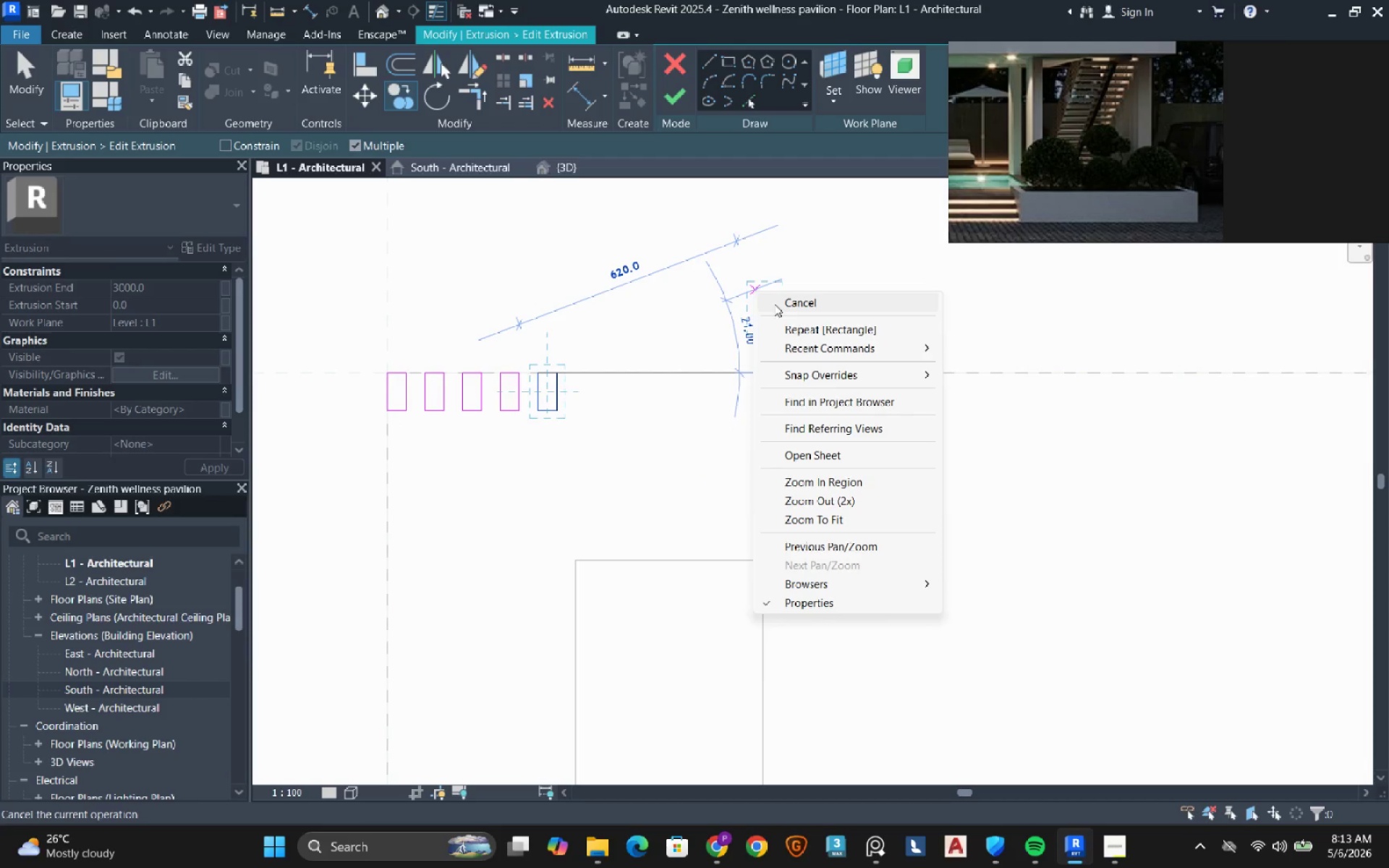 
left_click([774, 304])
 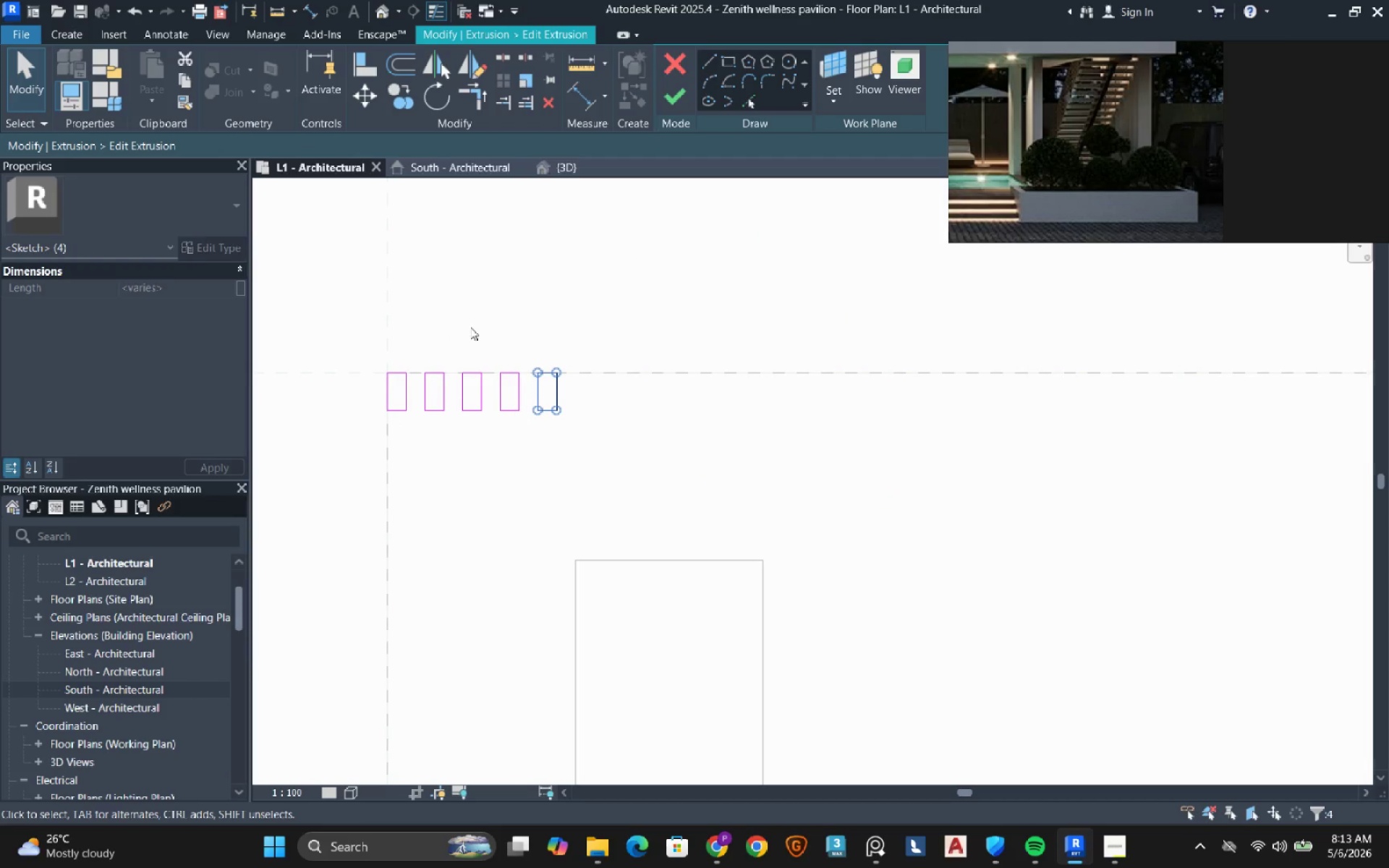 
left_click_drag(start_coordinate=[464, 333], to_coordinate=[617, 427])
 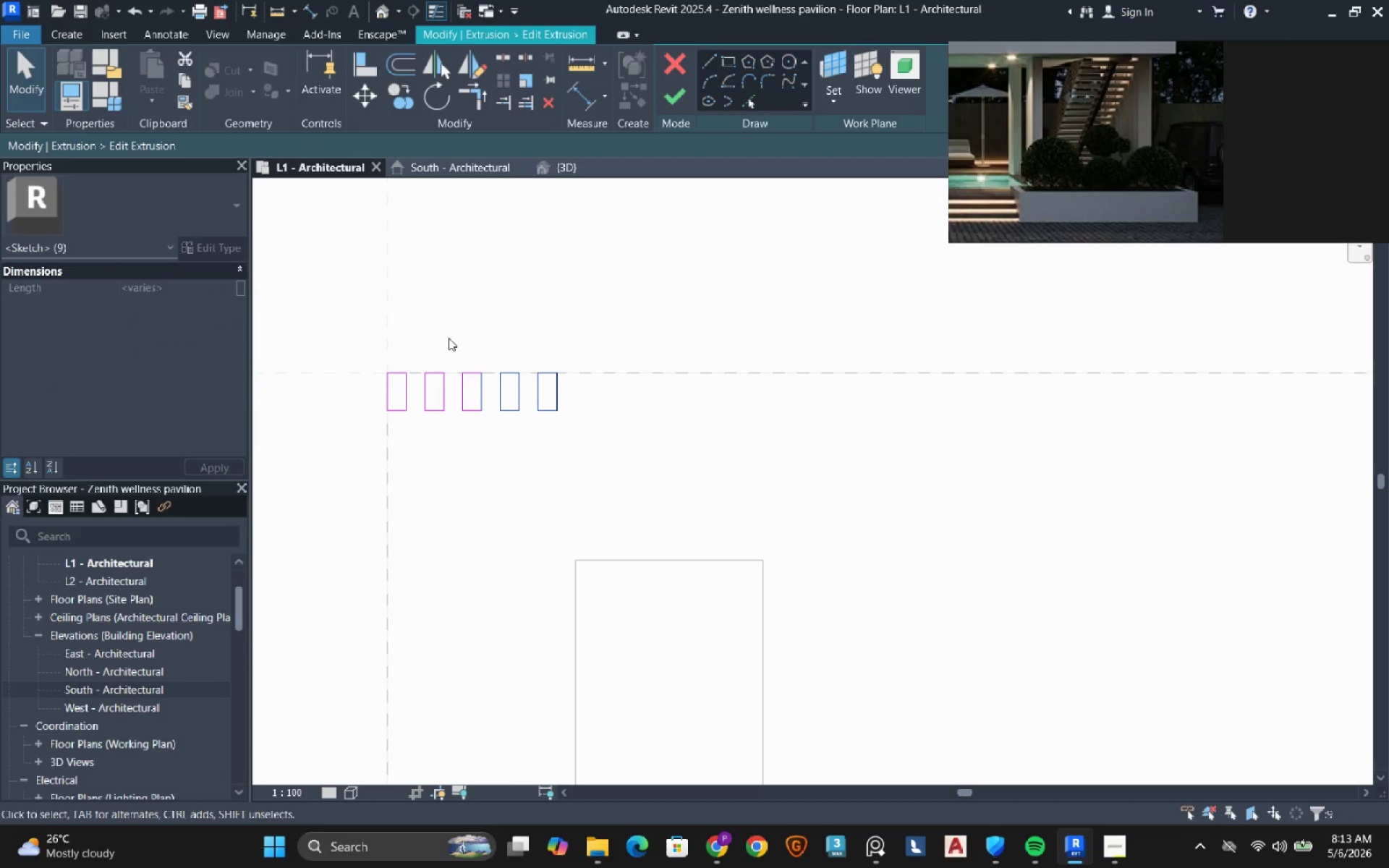 
left_click_drag(start_coordinate=[449, 336], to_coordinate=[590, 475])
 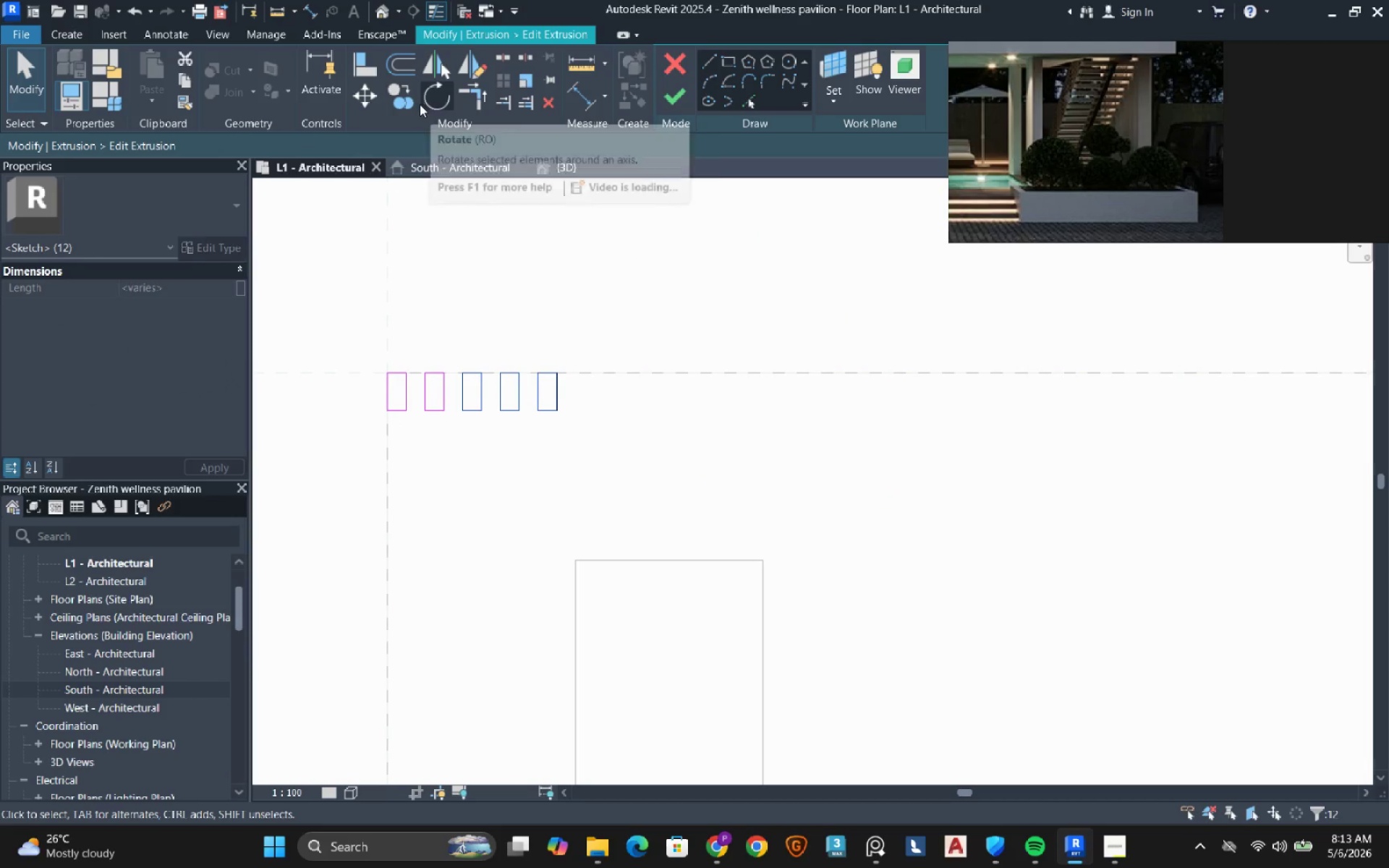 
left_click([408, 101])
 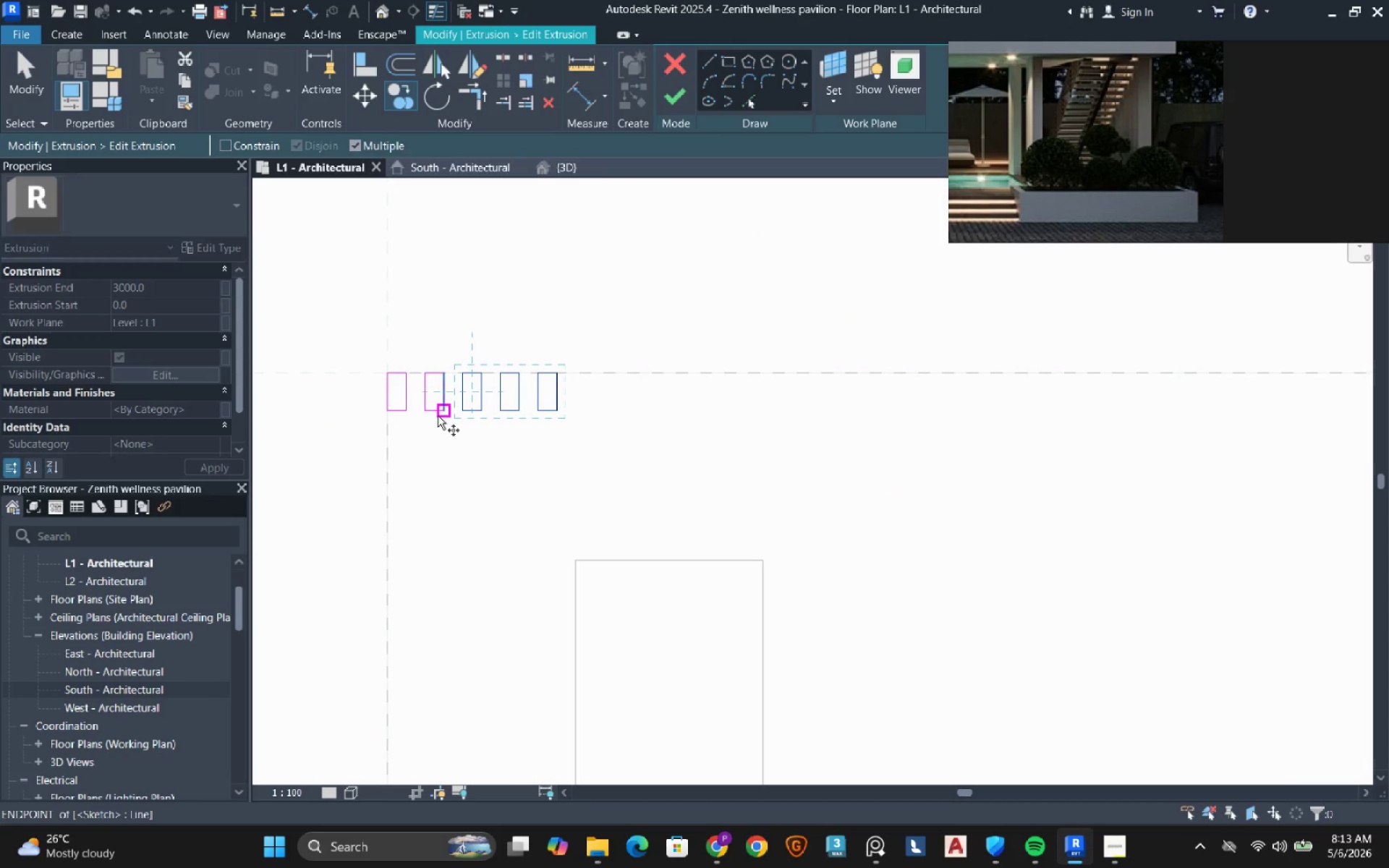 
left_click([438, 416])
 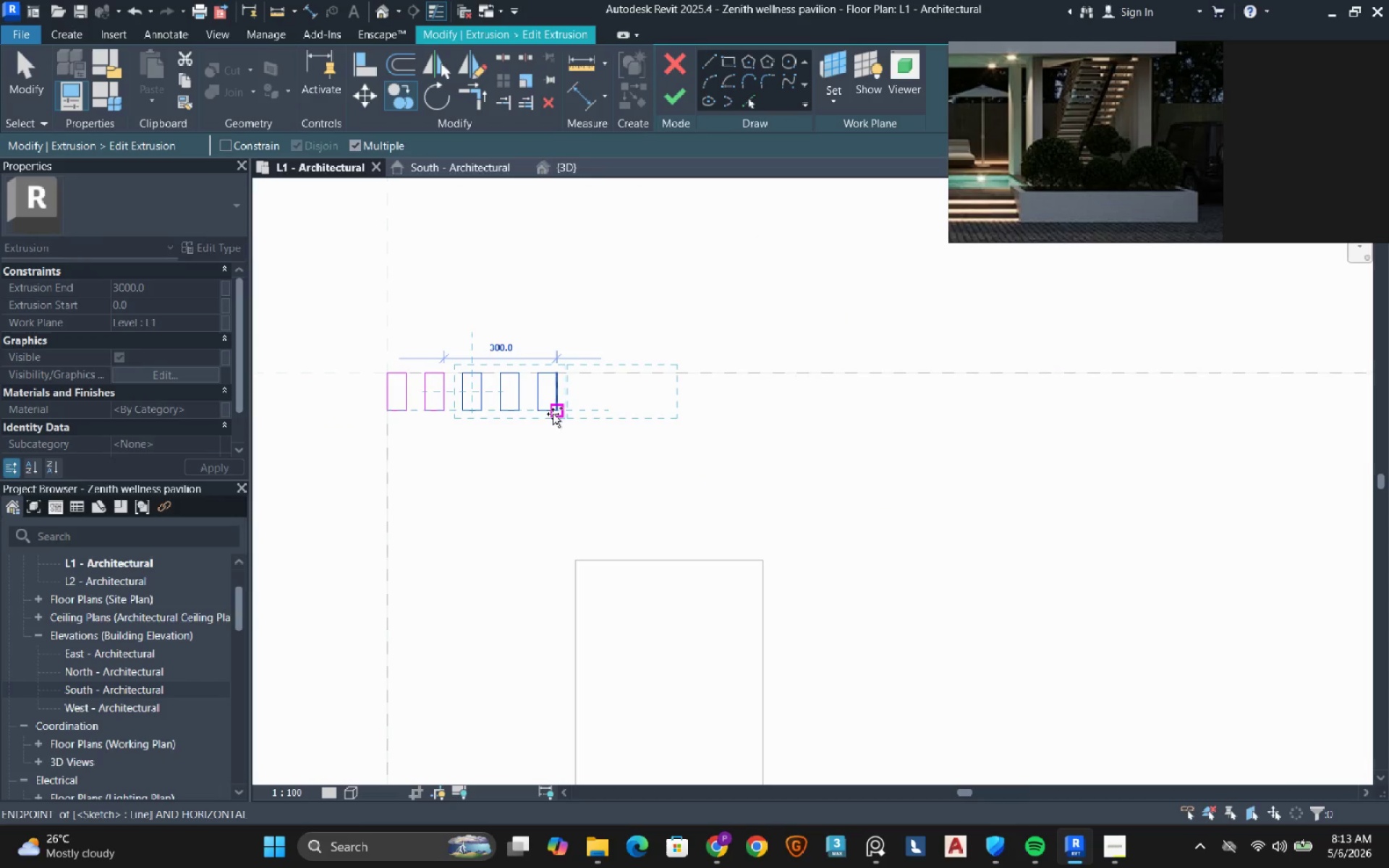 
left_click([556, 414])
 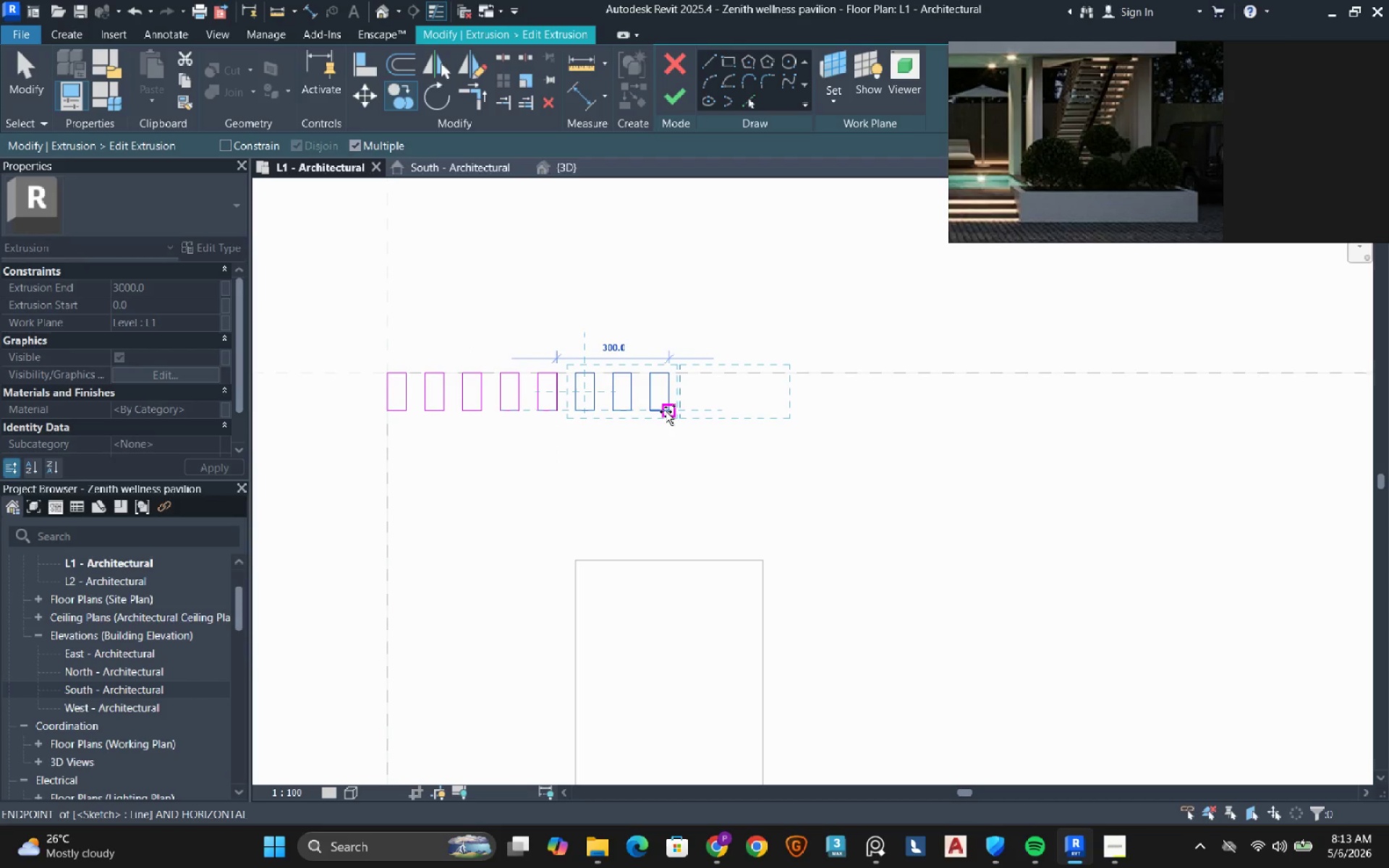 
left_click([666, 412])
 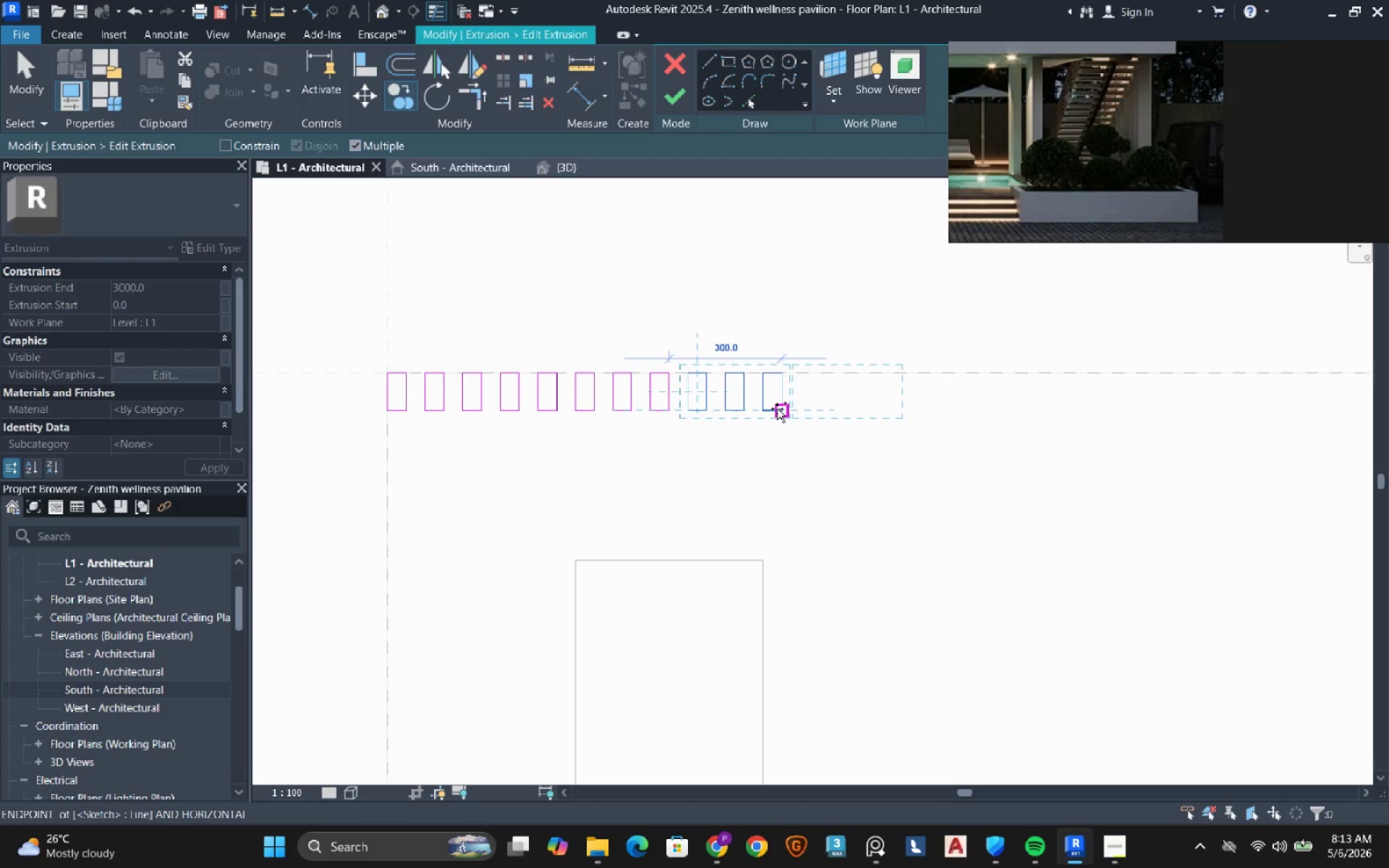 
left_click([777, 409])
 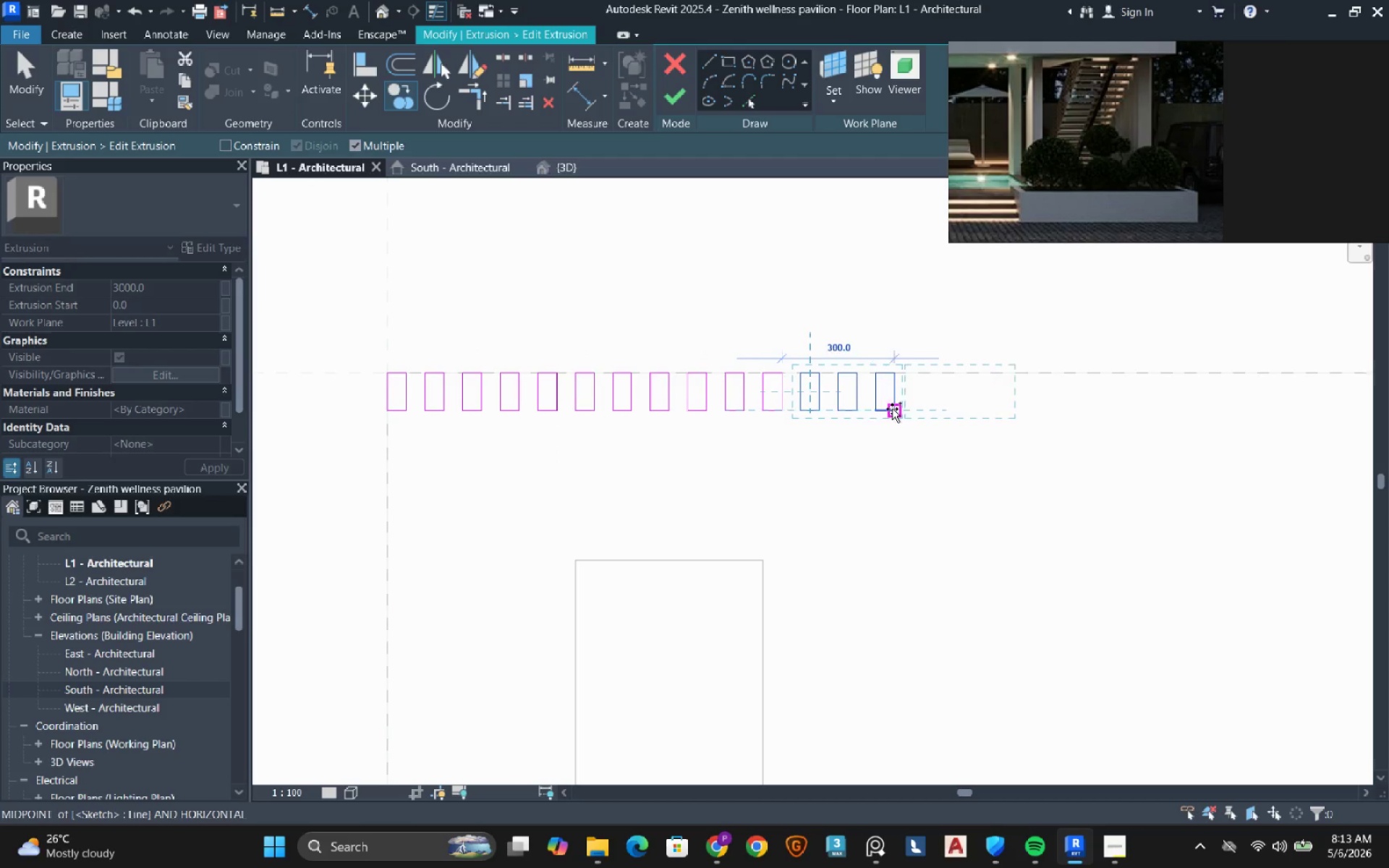 
left_click([893, 409])
 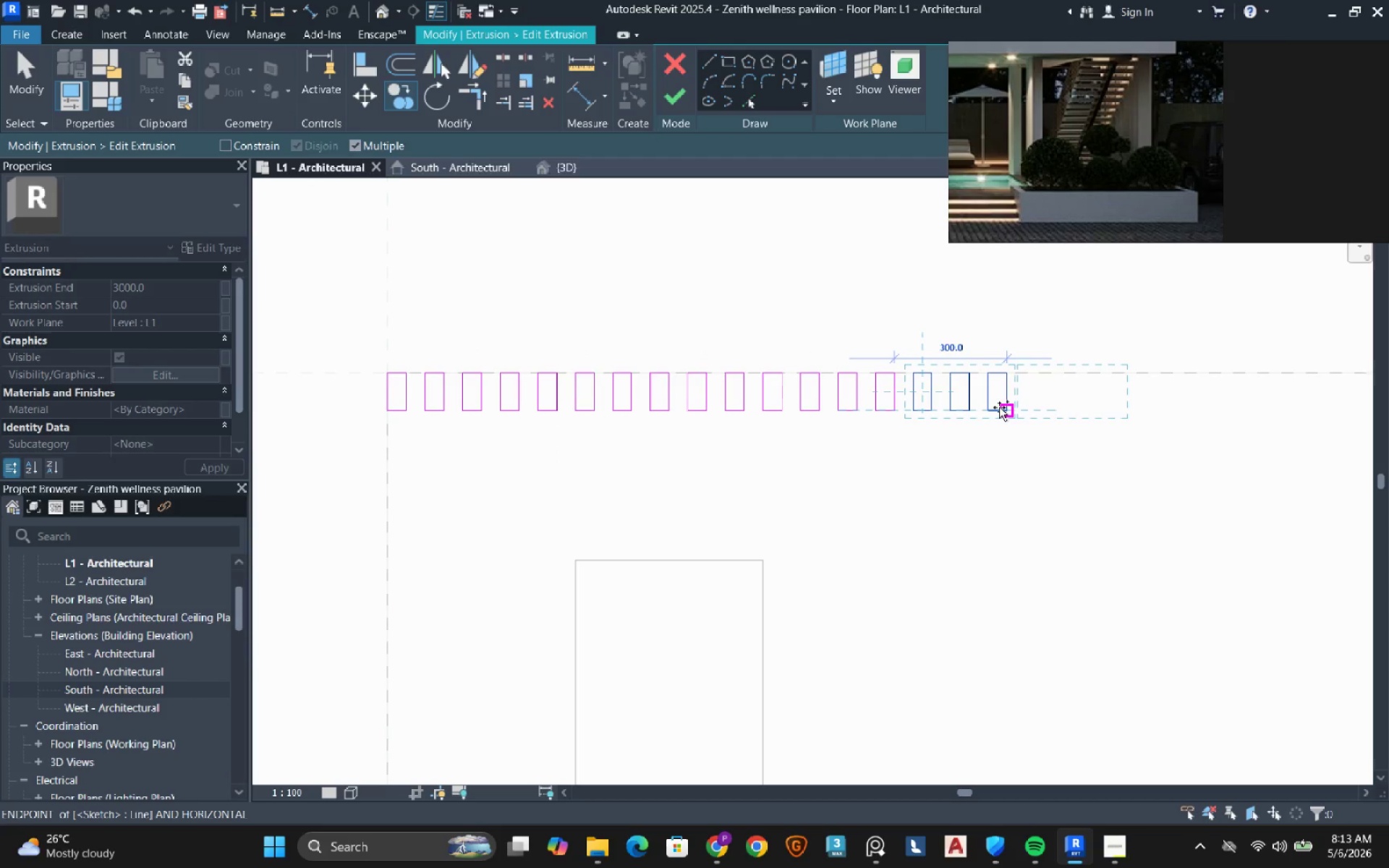 
left_click([999, 407])
 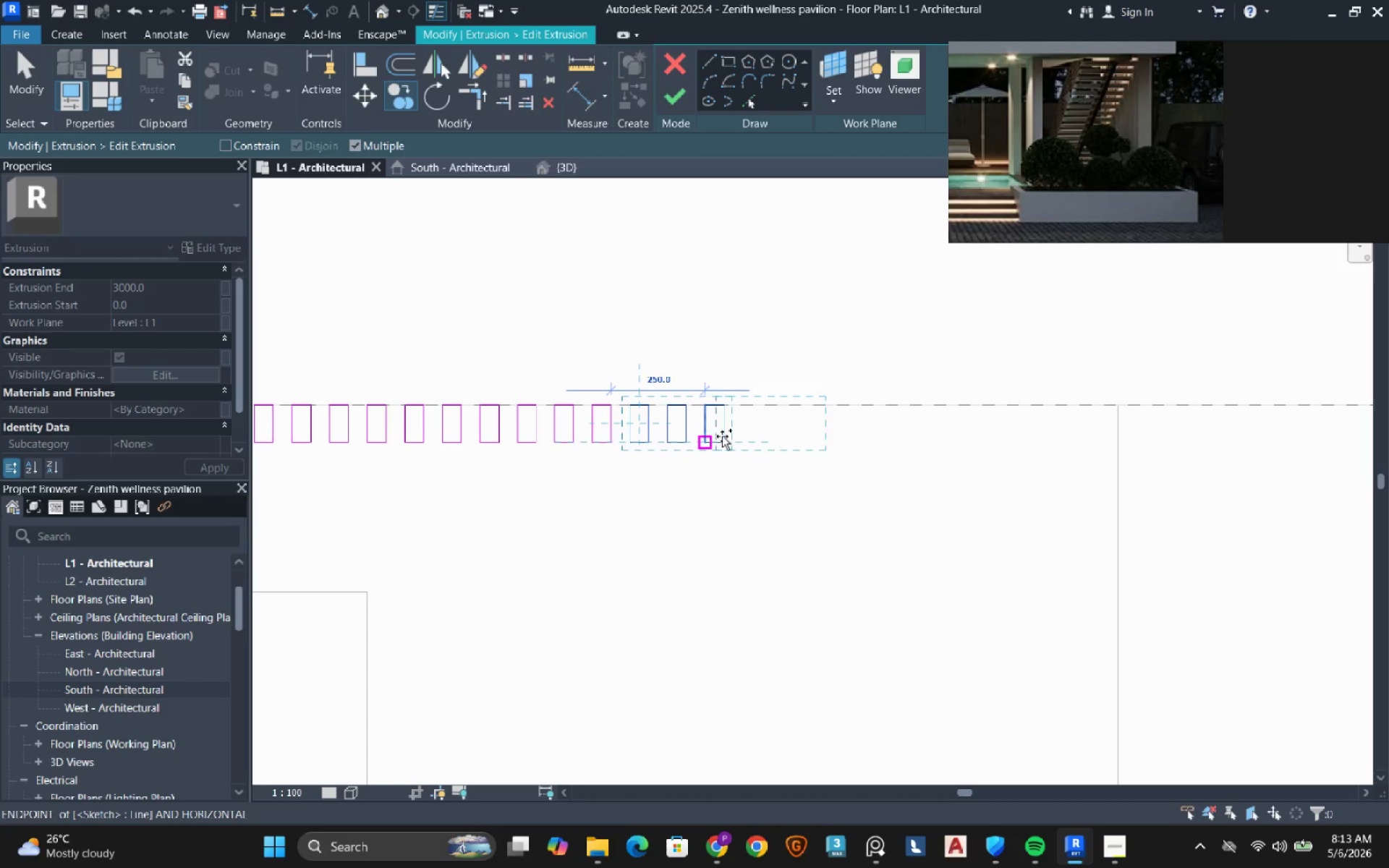 
left_click([728, 436])
 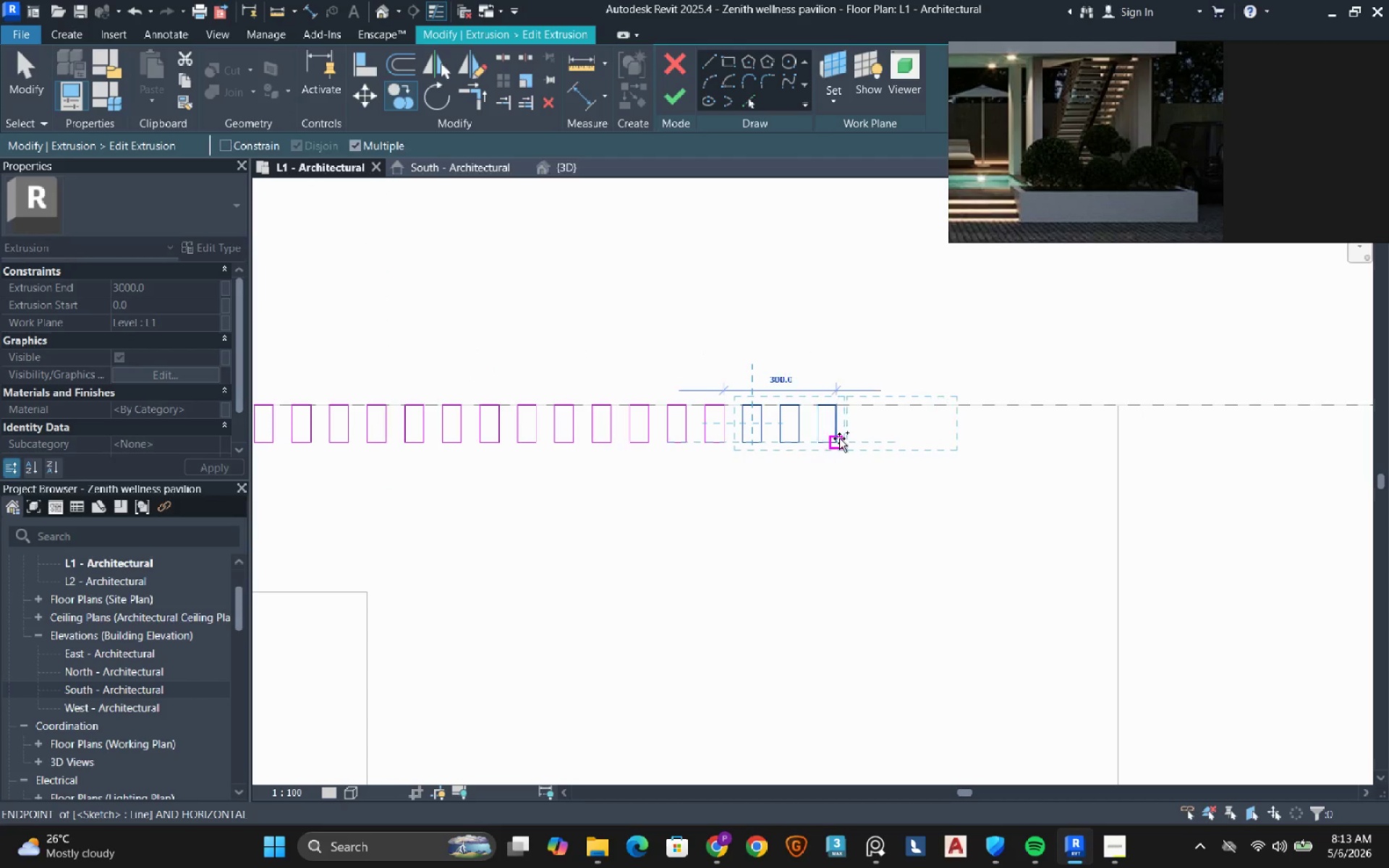 
left_click([839, 438])
 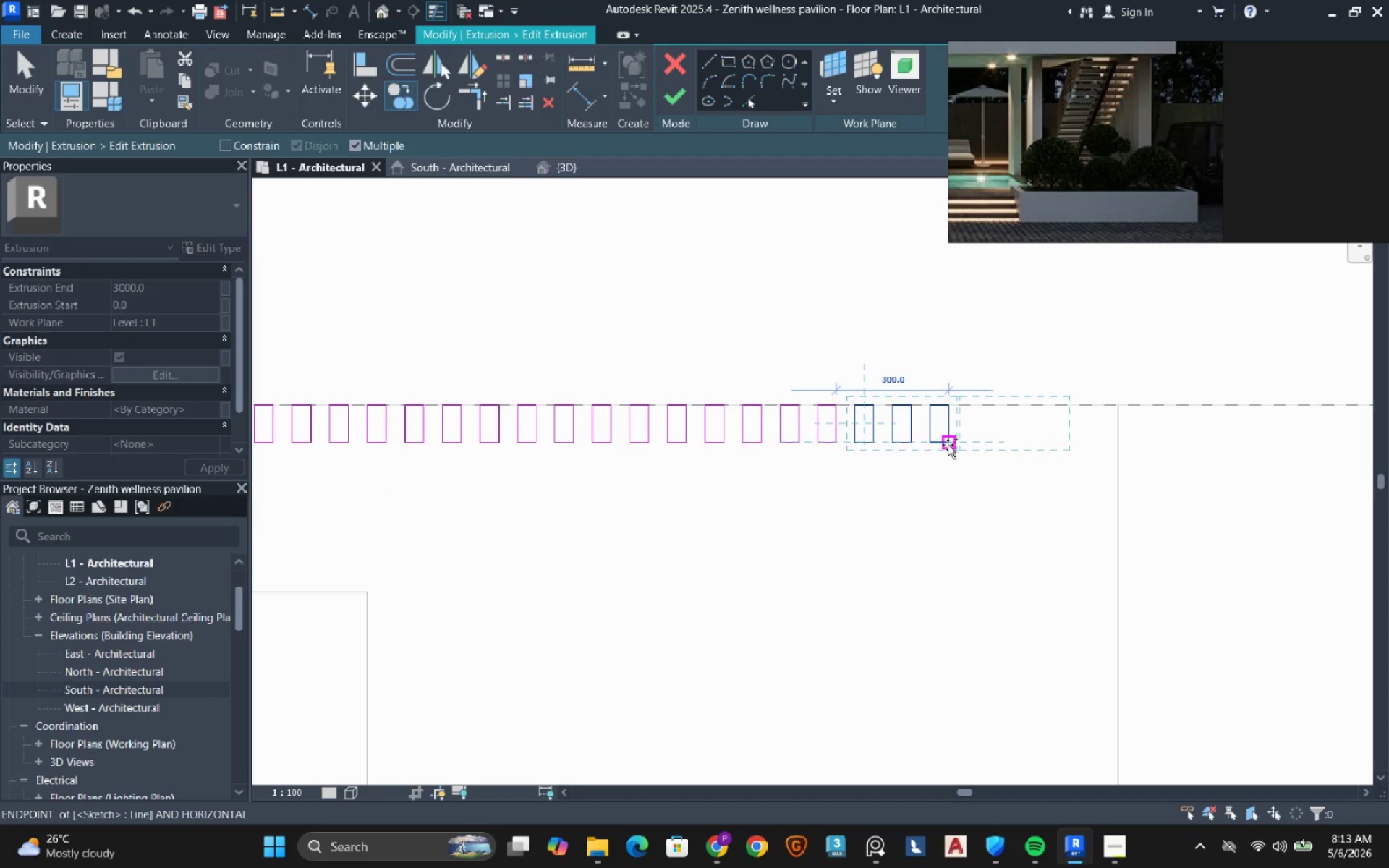 
left_click([948, 445])
 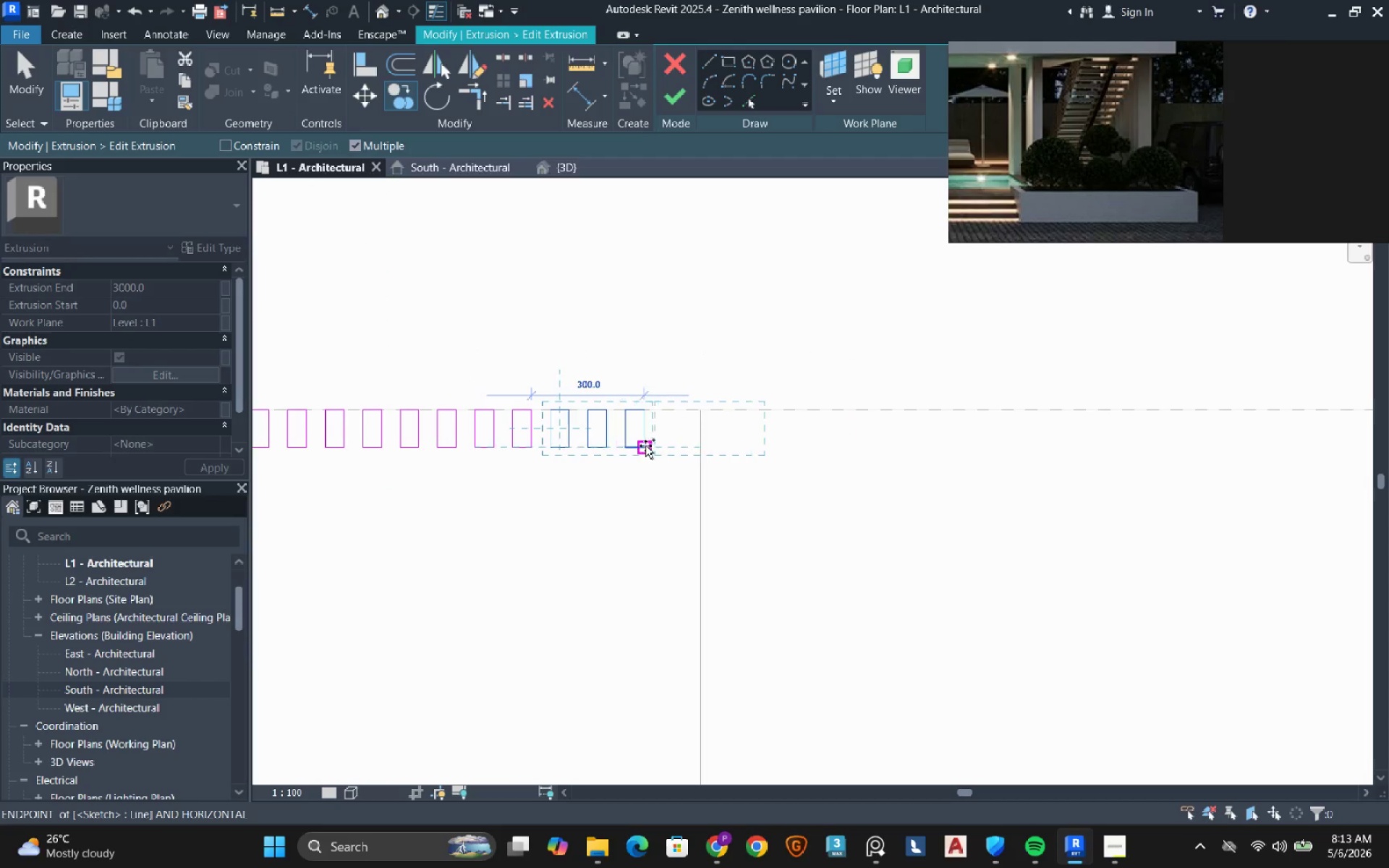 
left_click([646, 446])
 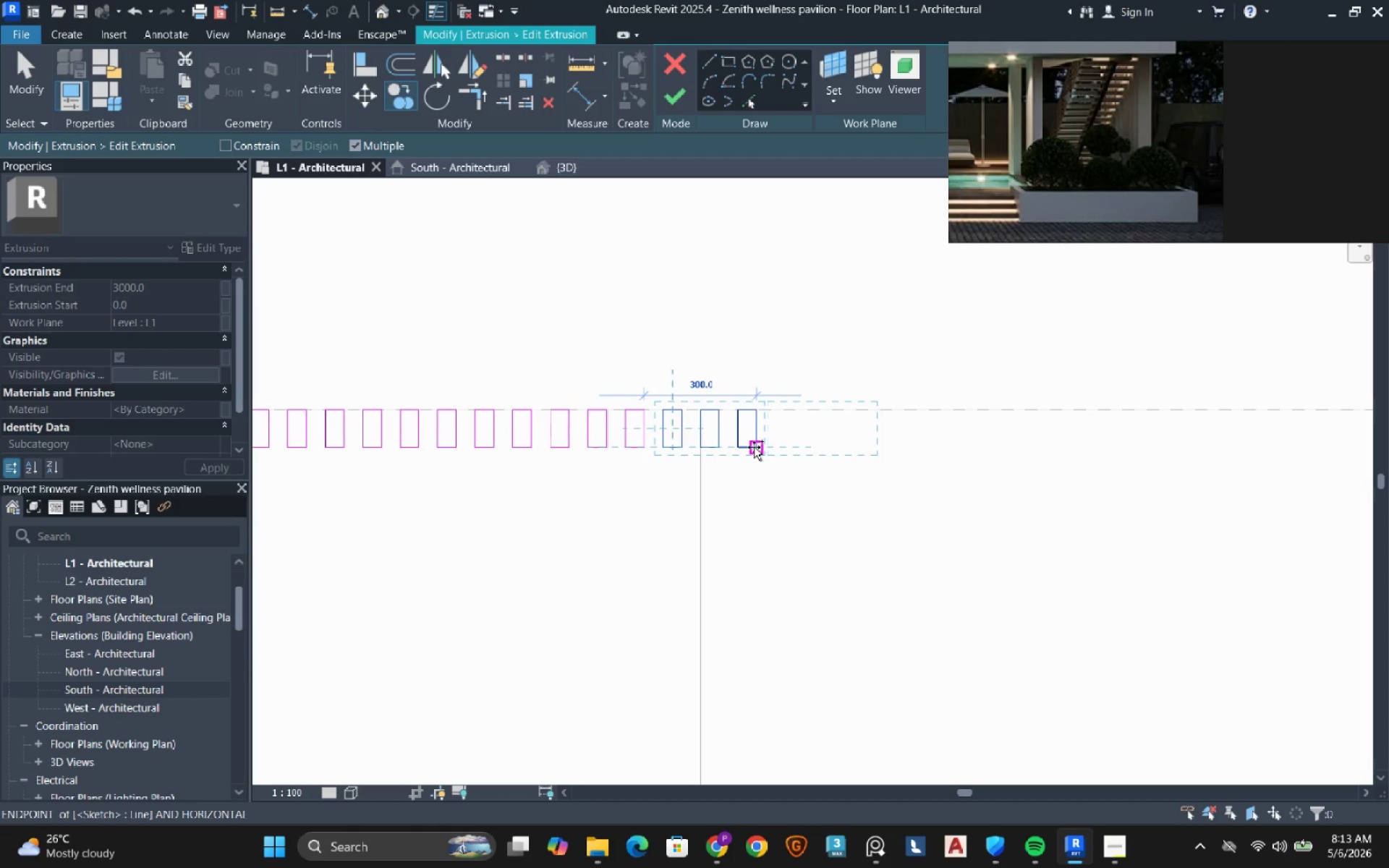 
left_click([754, 447])
 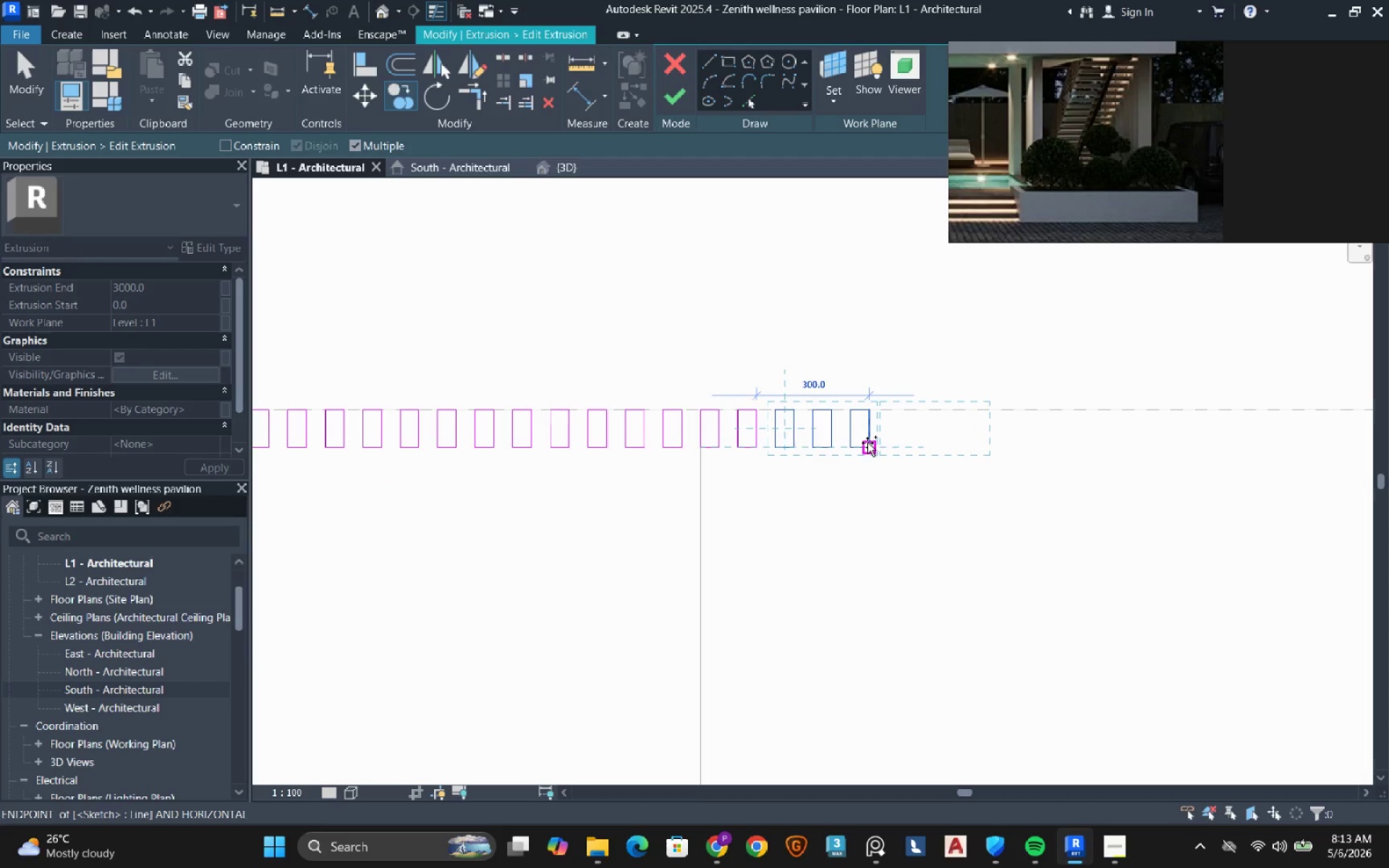 
left_click([868, 443])
 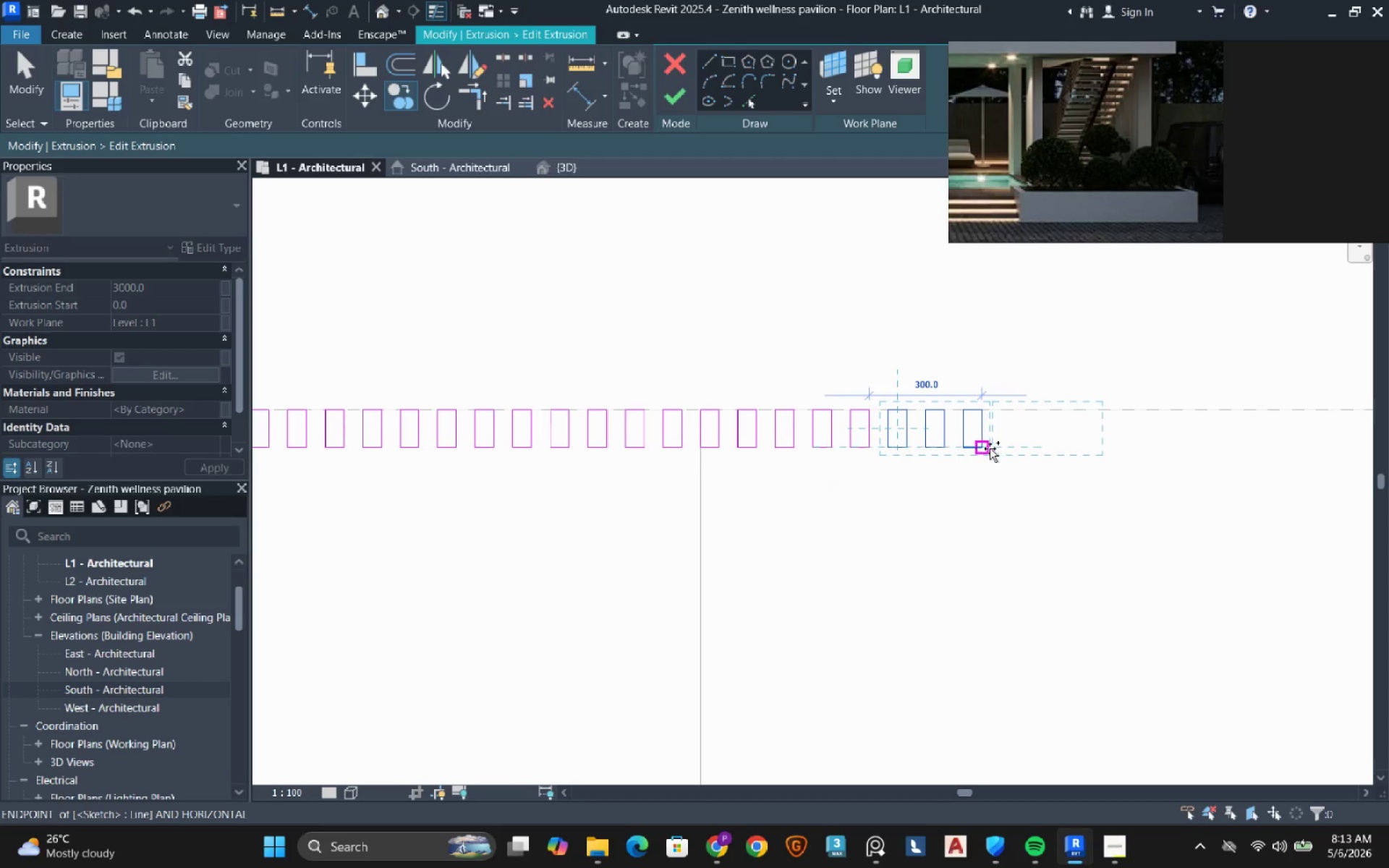 
left_click([990, 448])
 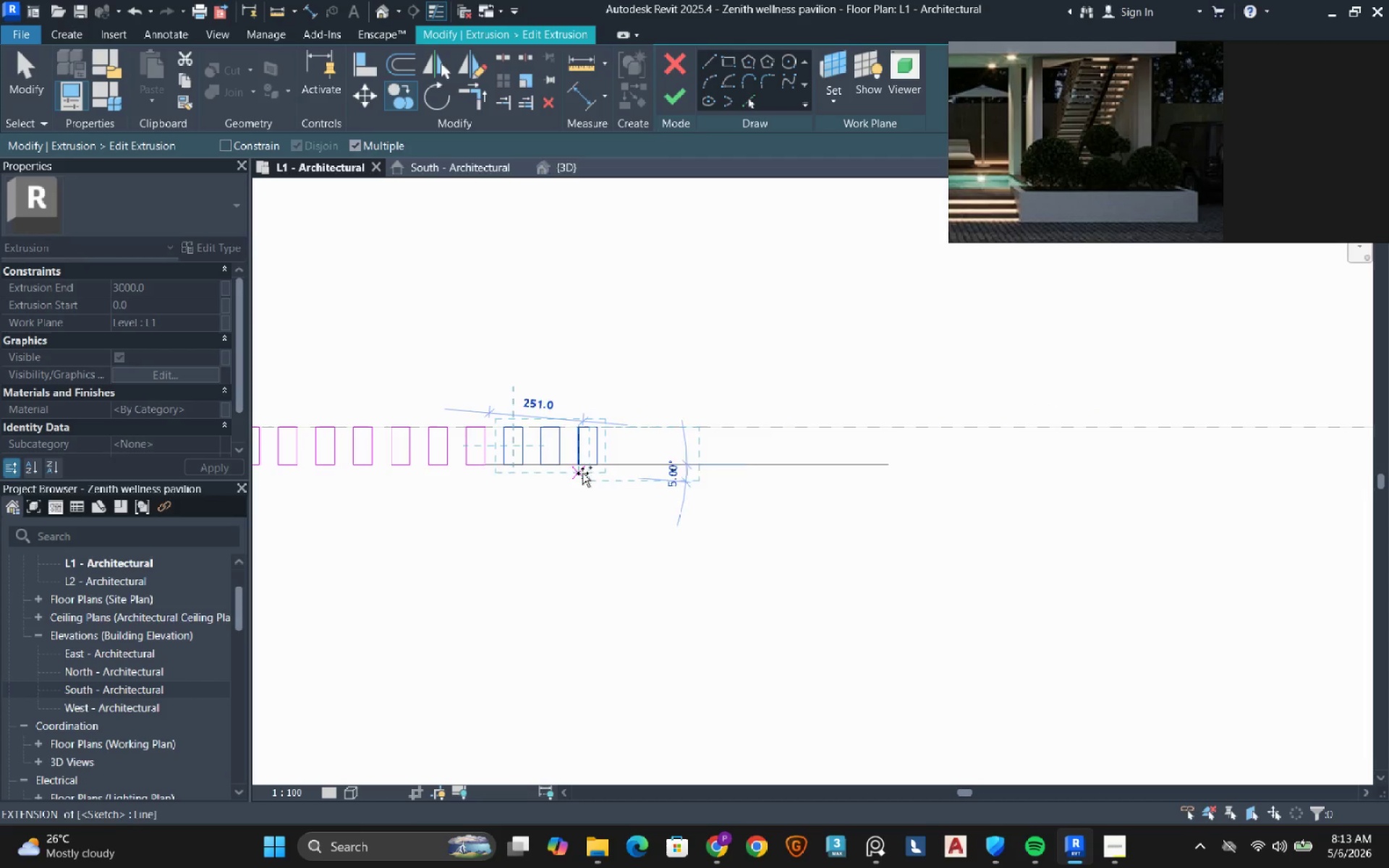 
left_click([598, 467])
 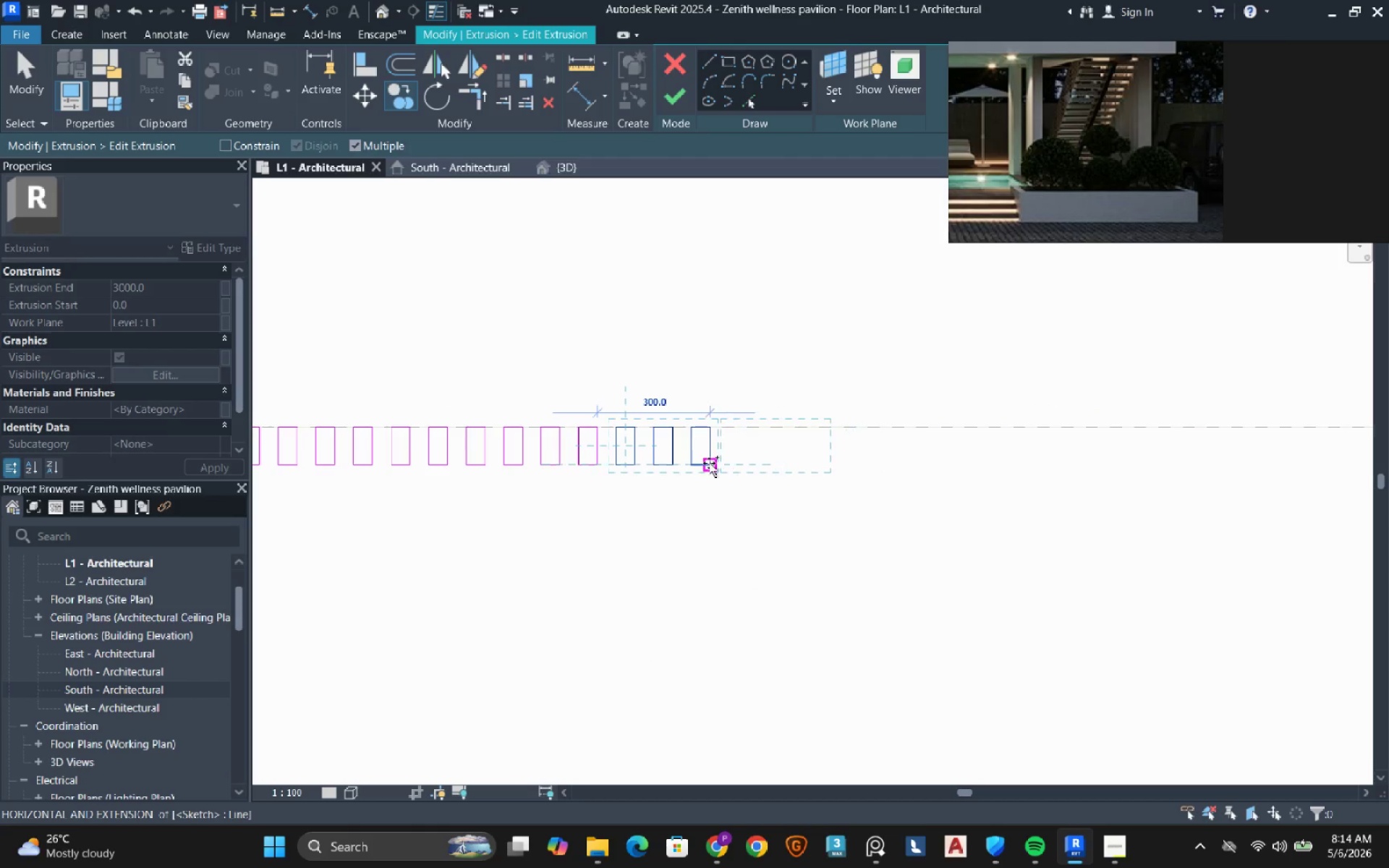 
left_click([708, 463])
 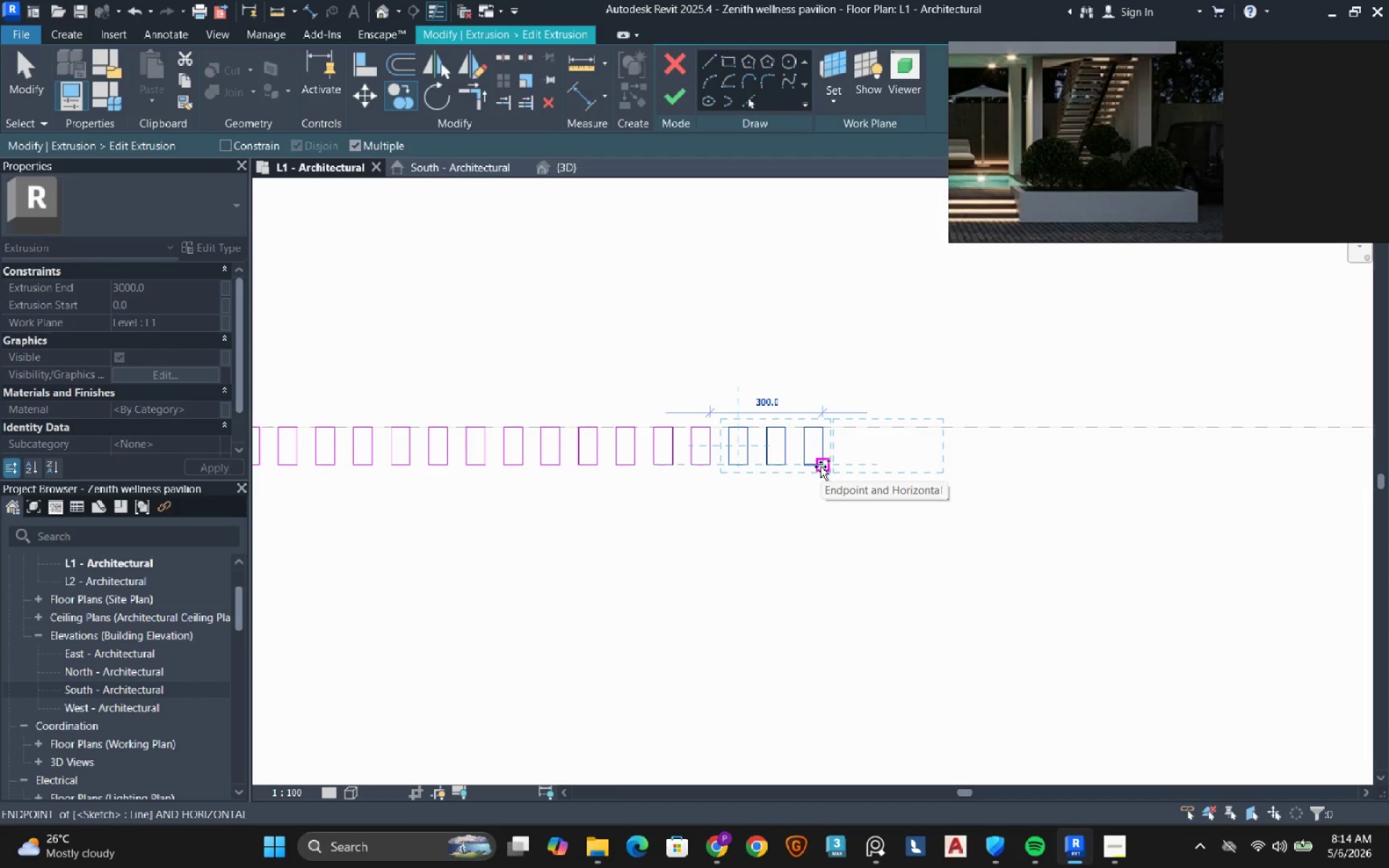 
left_click([820, 467])
 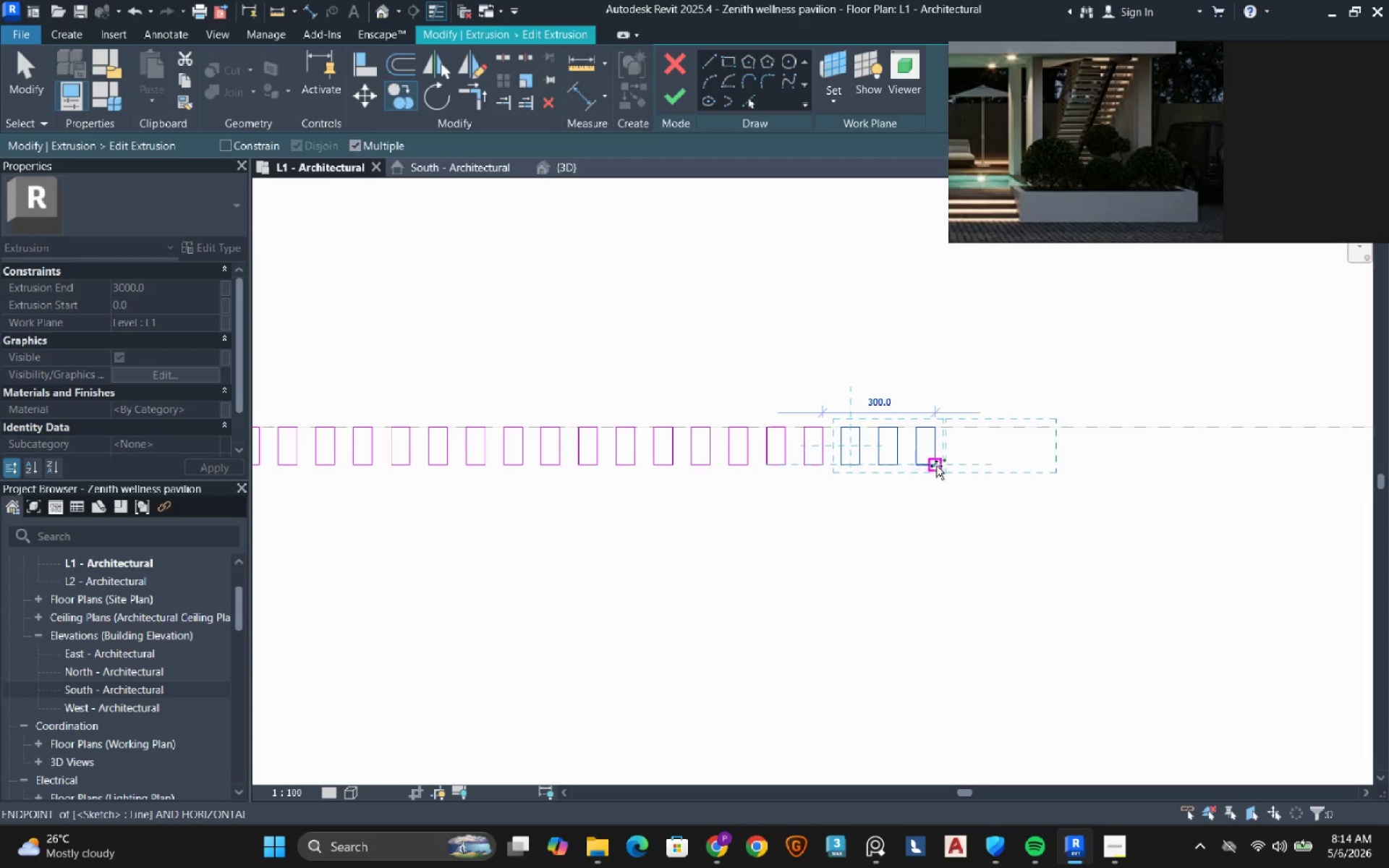 
left_click([937, 466])
 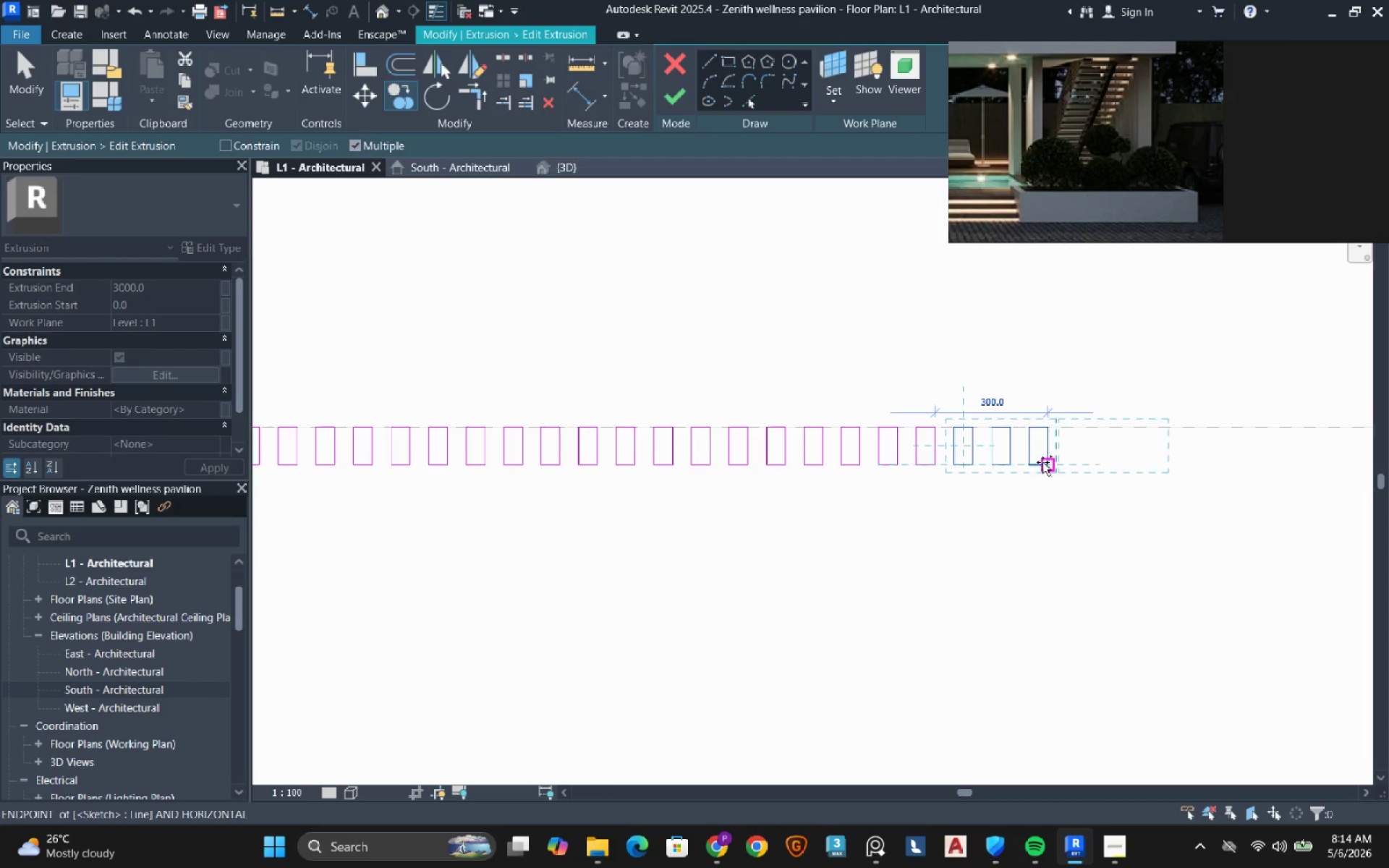 
left_click([1043, 462])
 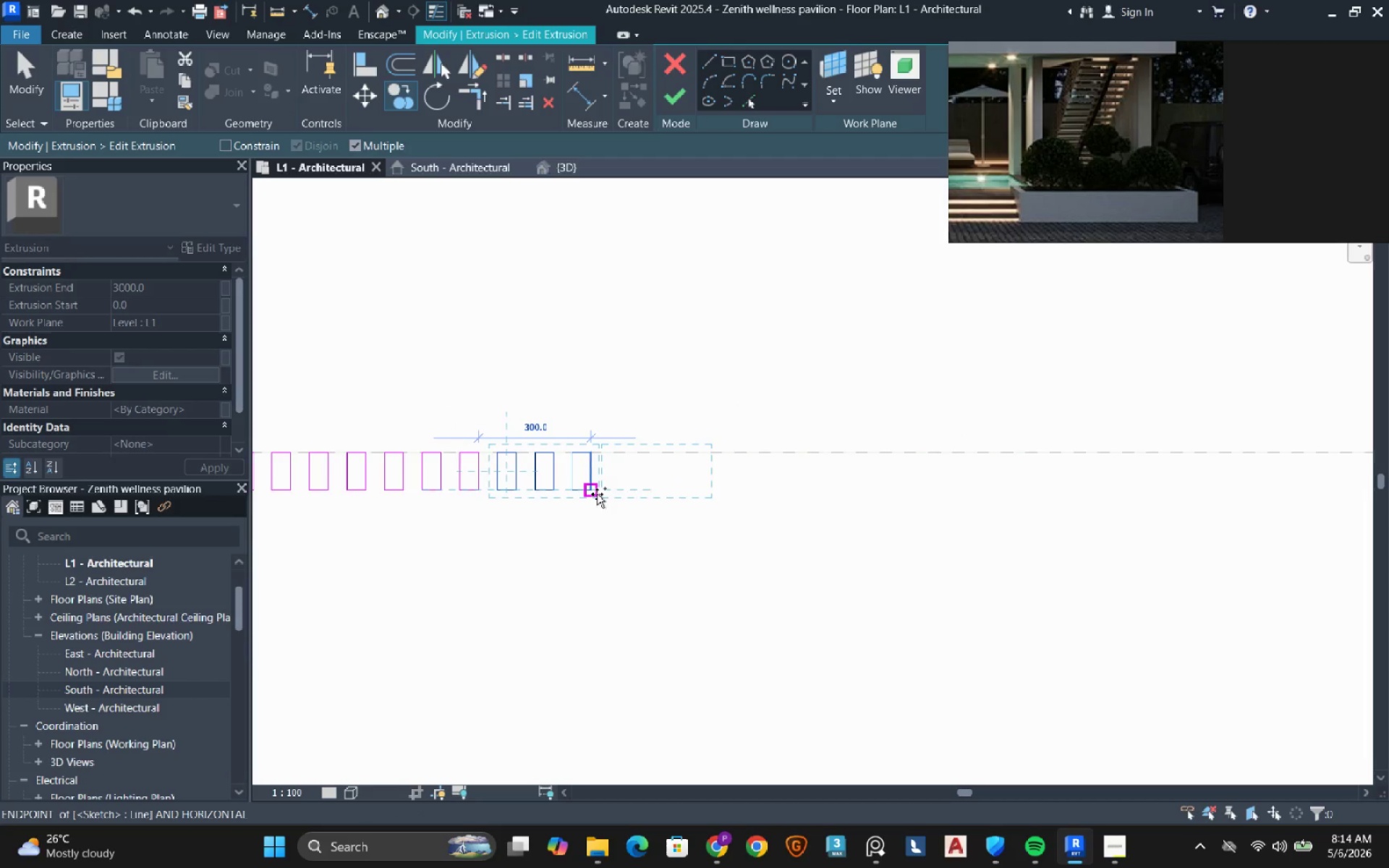 
left_click([599, 493])
 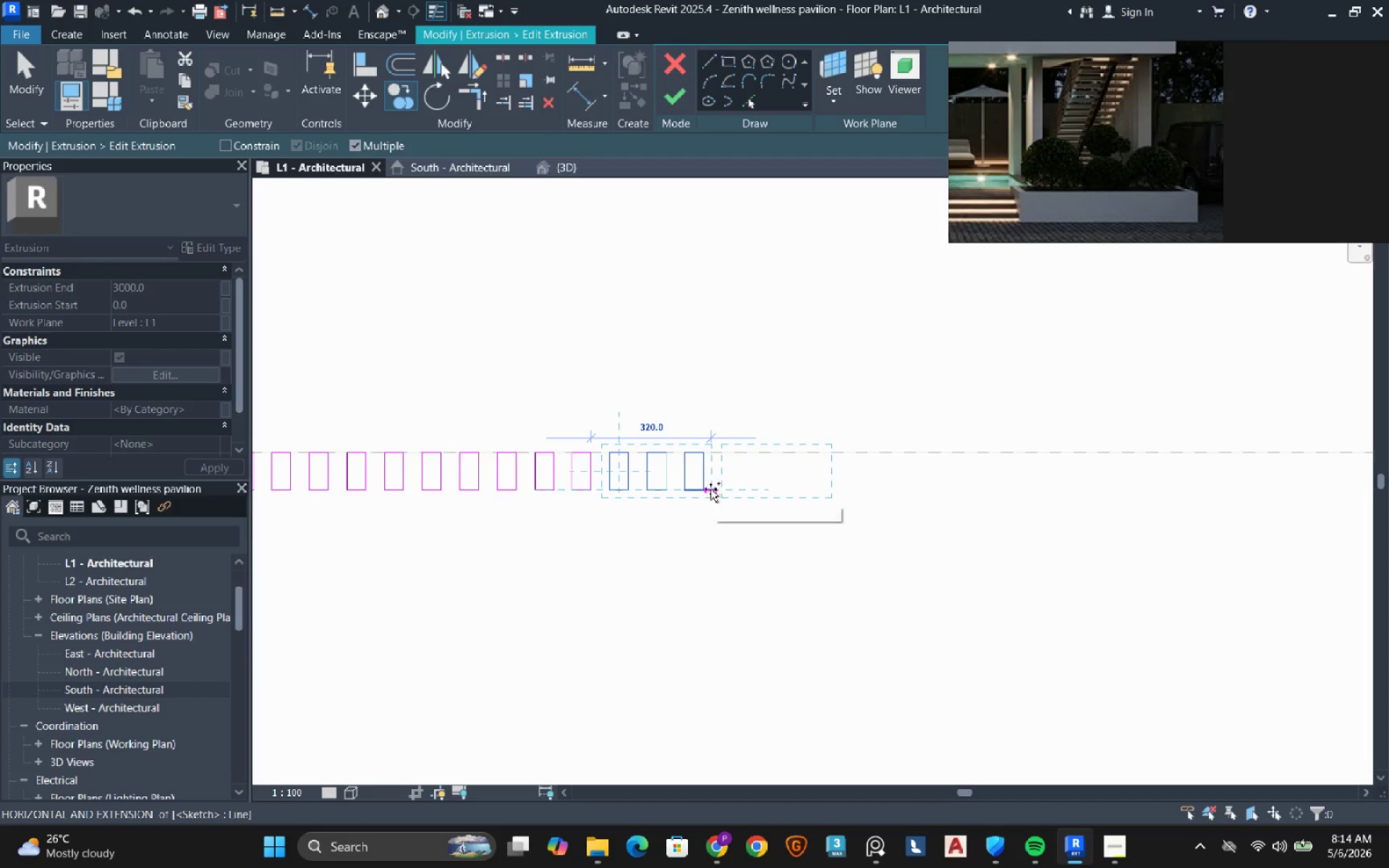 
left_click([709, 490])
 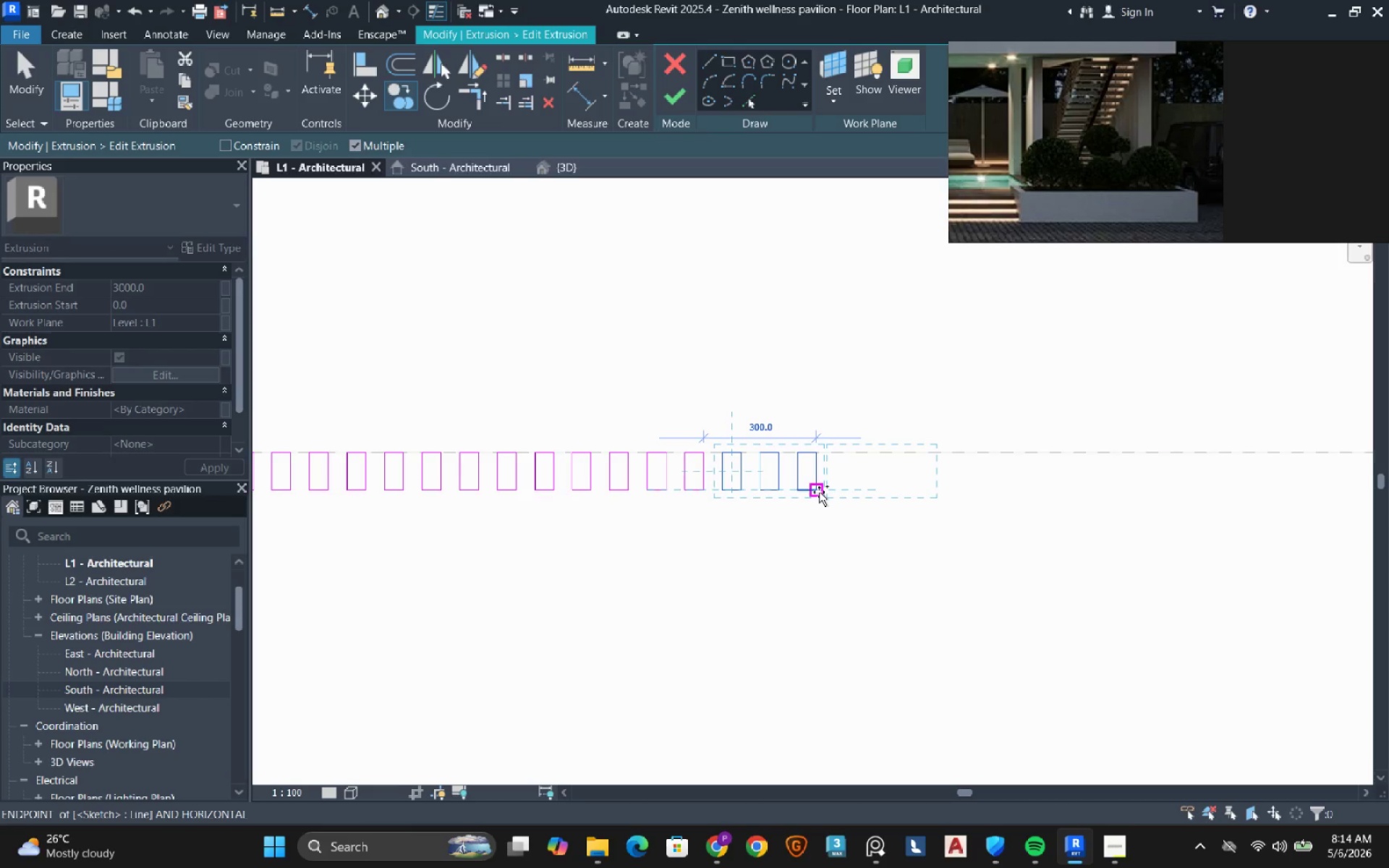 
left_click([819, 492])
 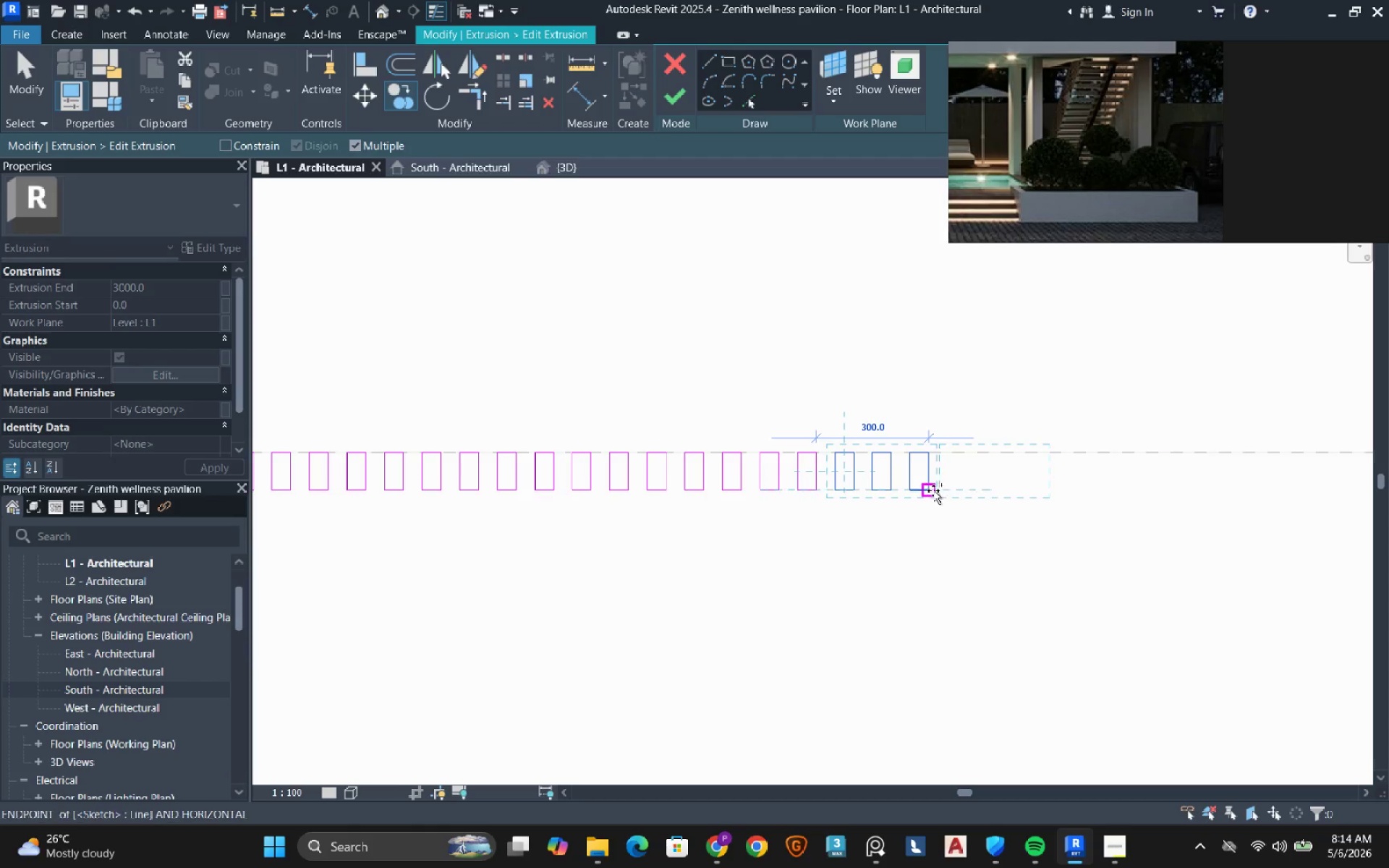 
left_click([933, 490])
 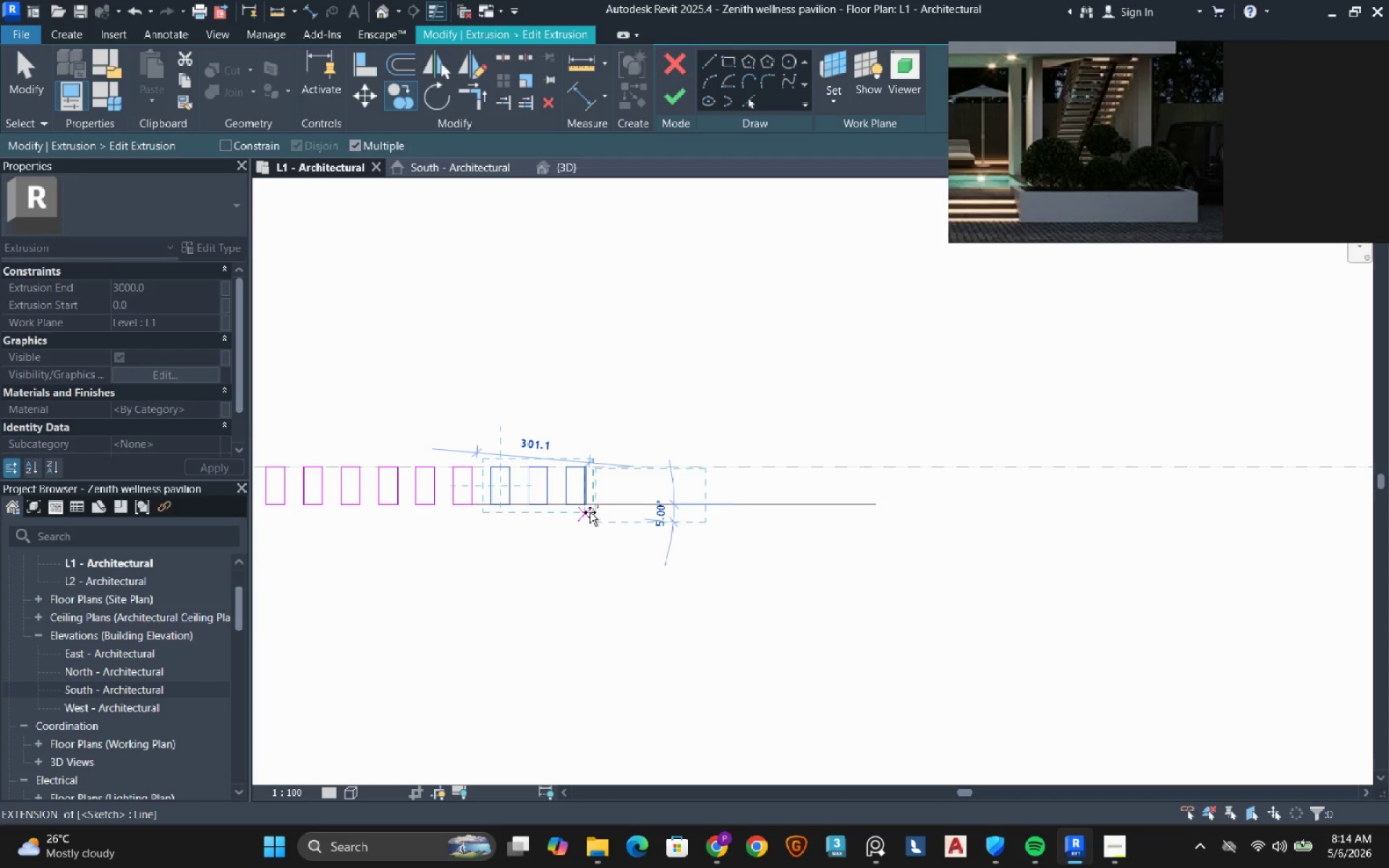 
left_click([588, 510])
 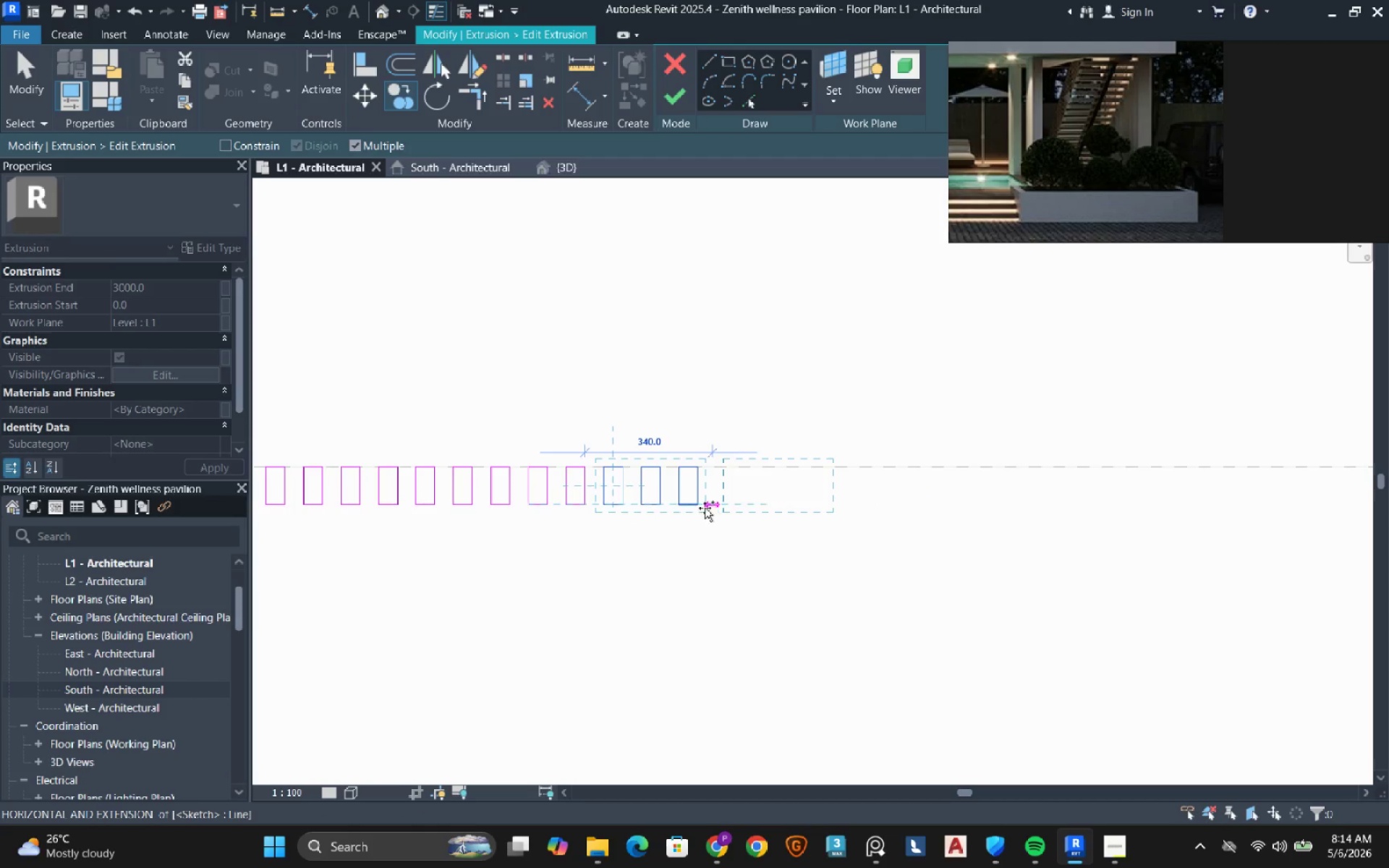 
left_click([702, 508])
 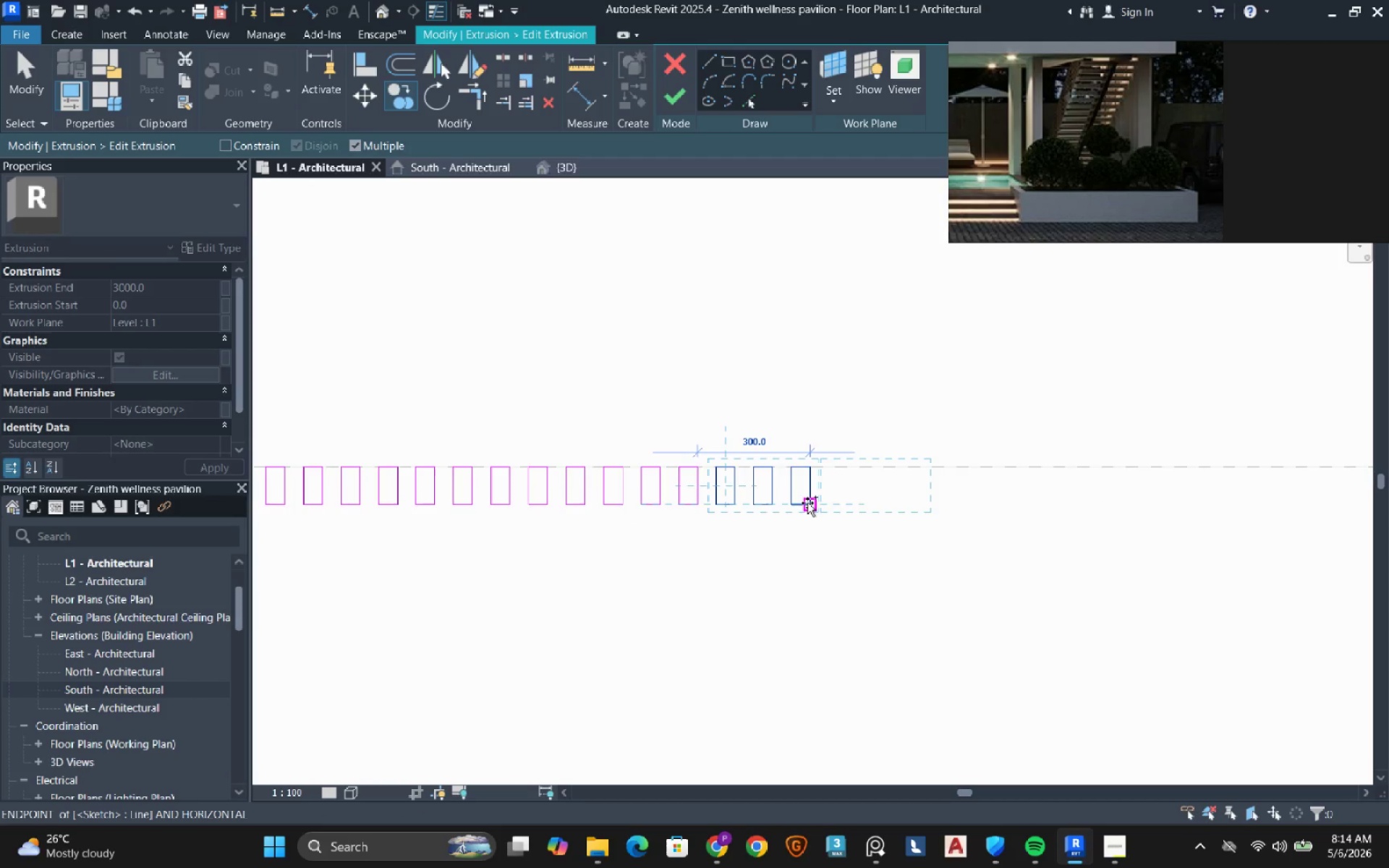 
left_click([807, 503])
 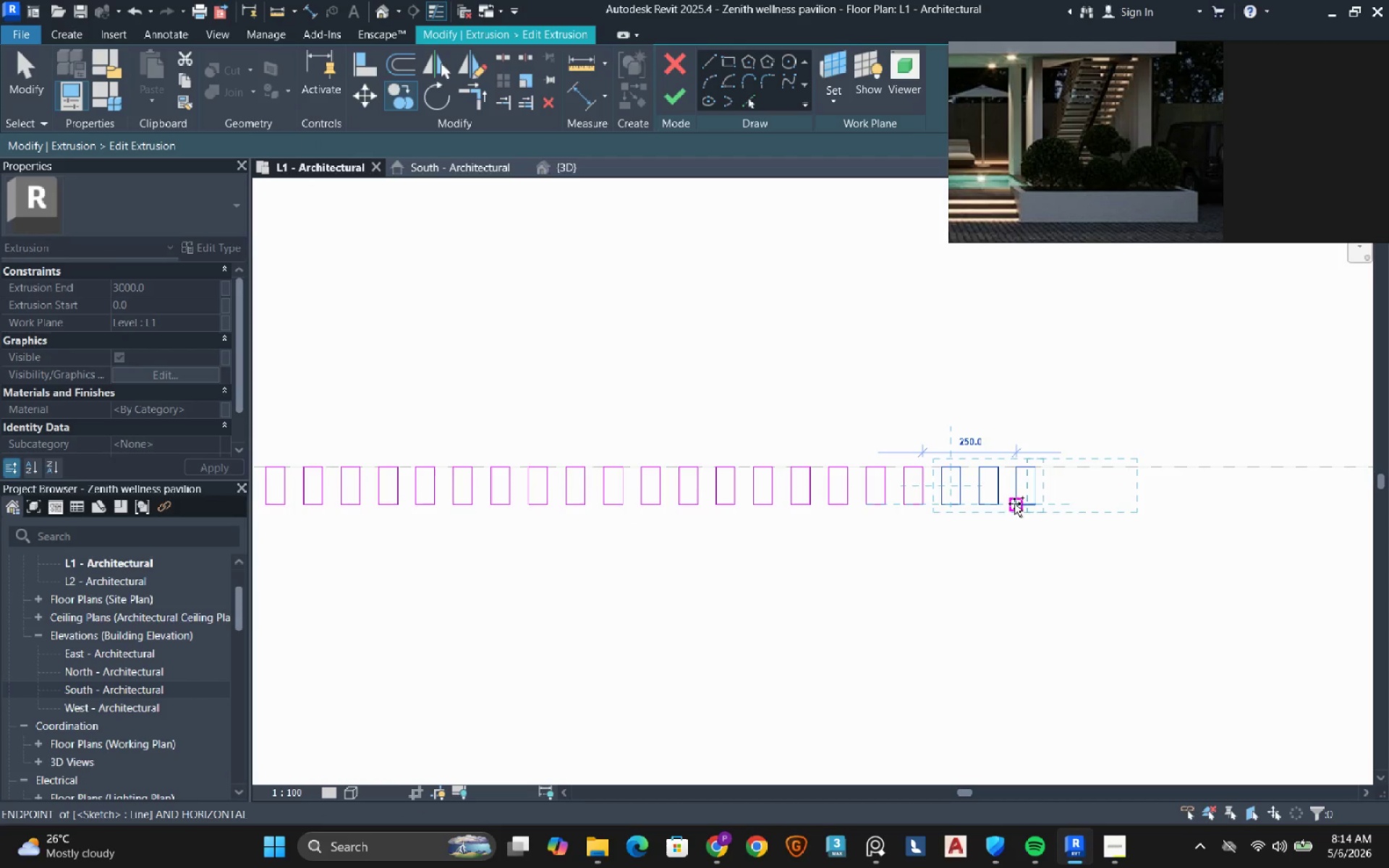 
left_click([1042, 507])
 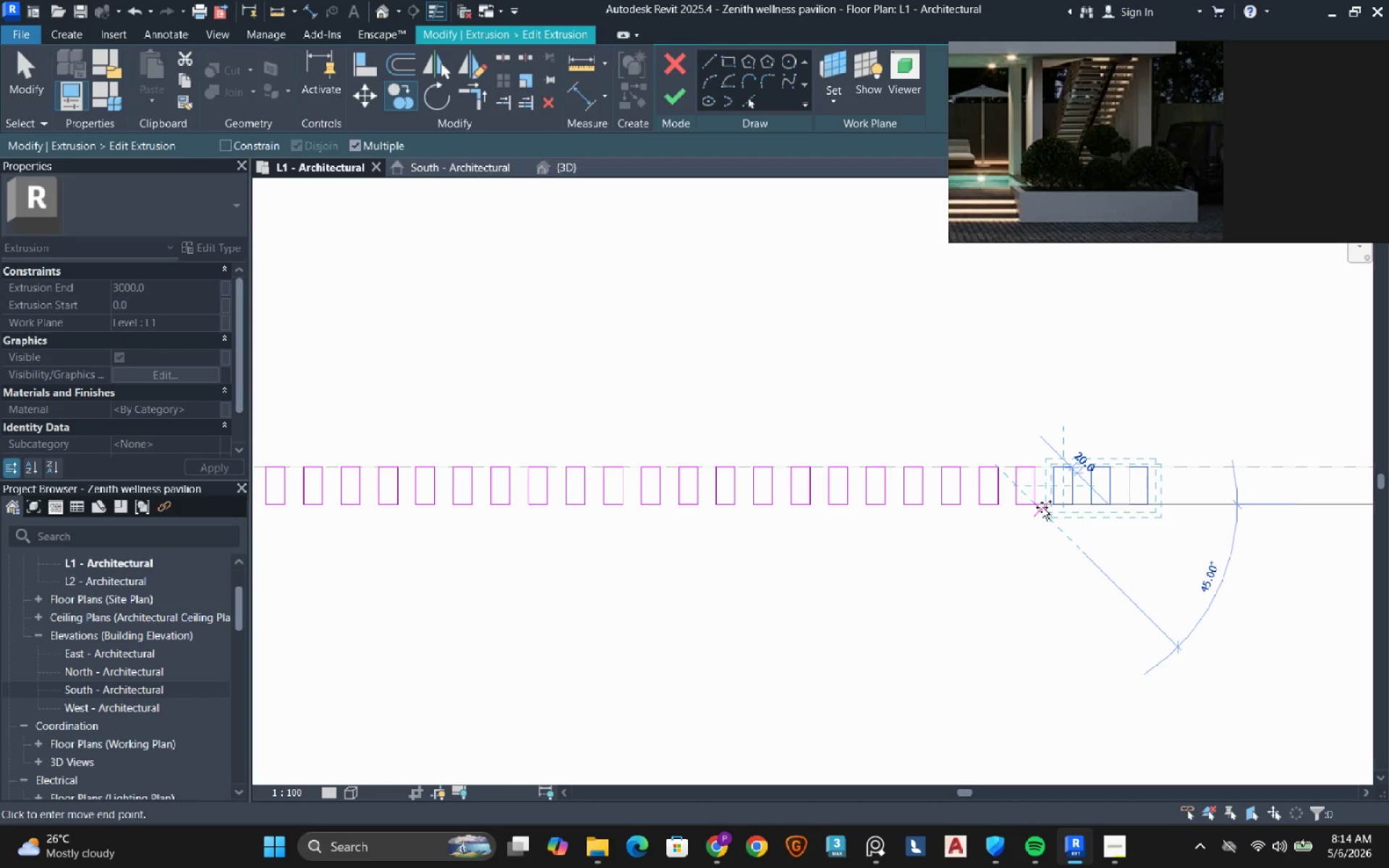 
scroll: coordinate [1042, 507], scroll_direction: down, amount: 2.0
 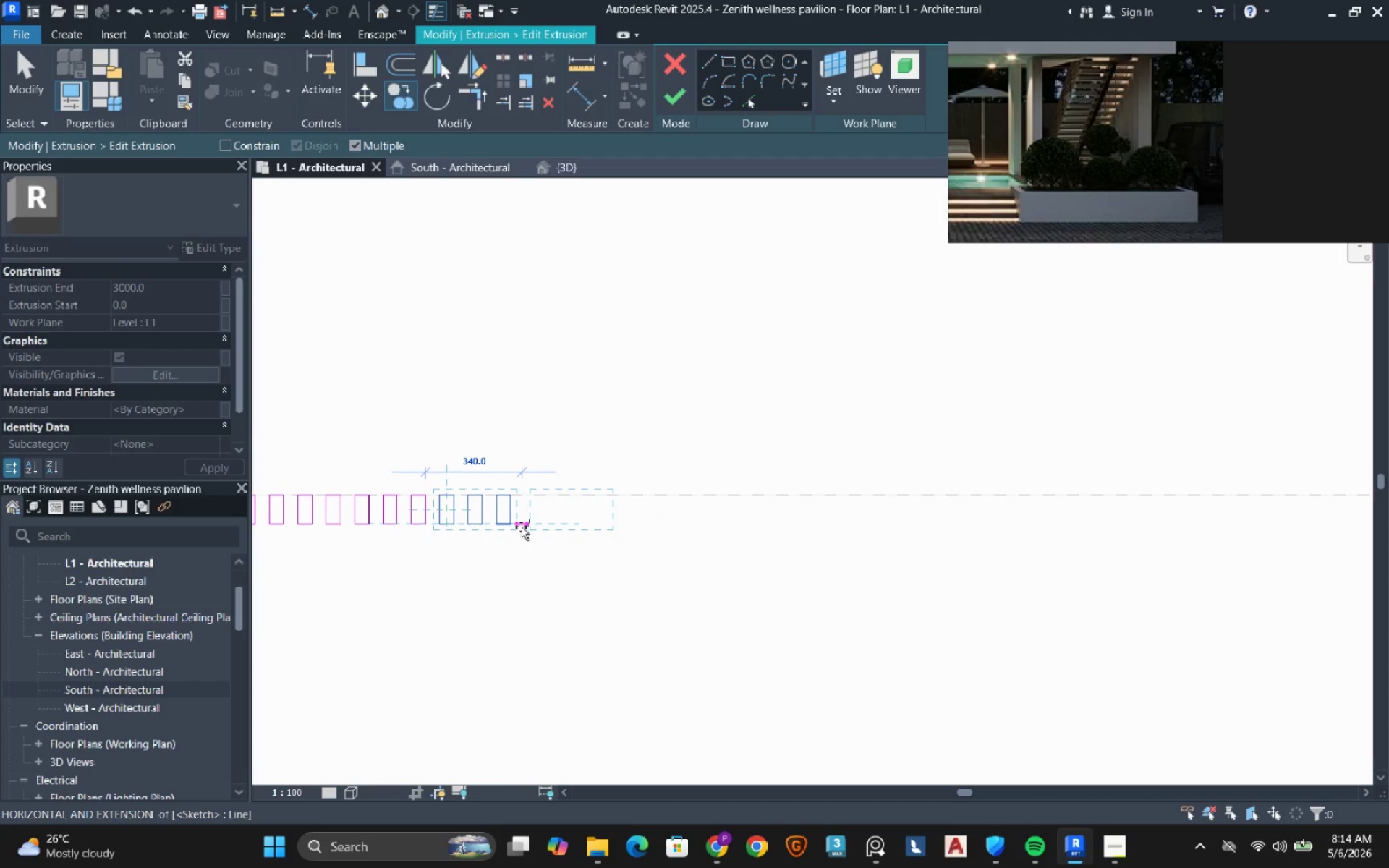 
left_click([516, 527])
 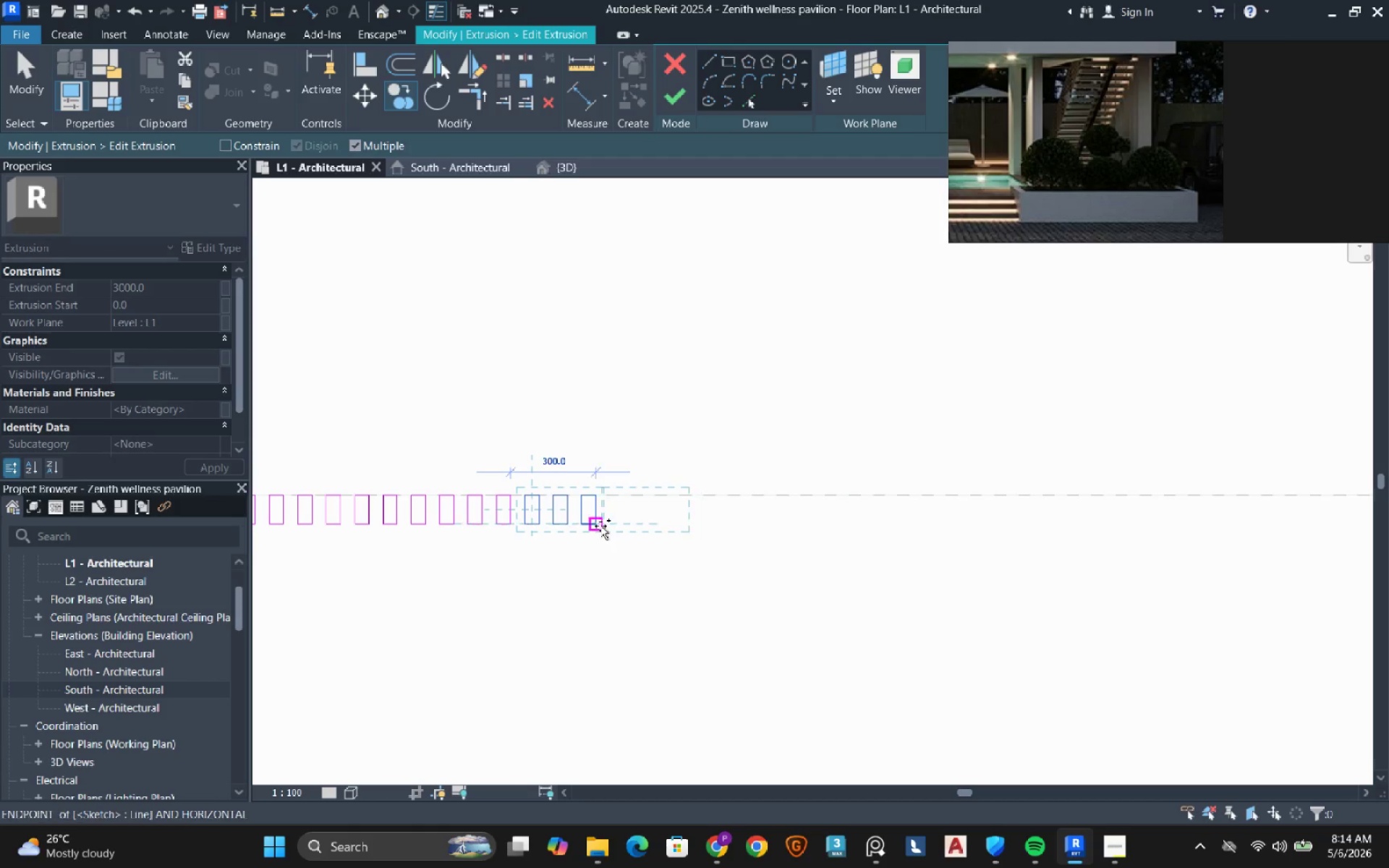 
left_click([600, 526])
 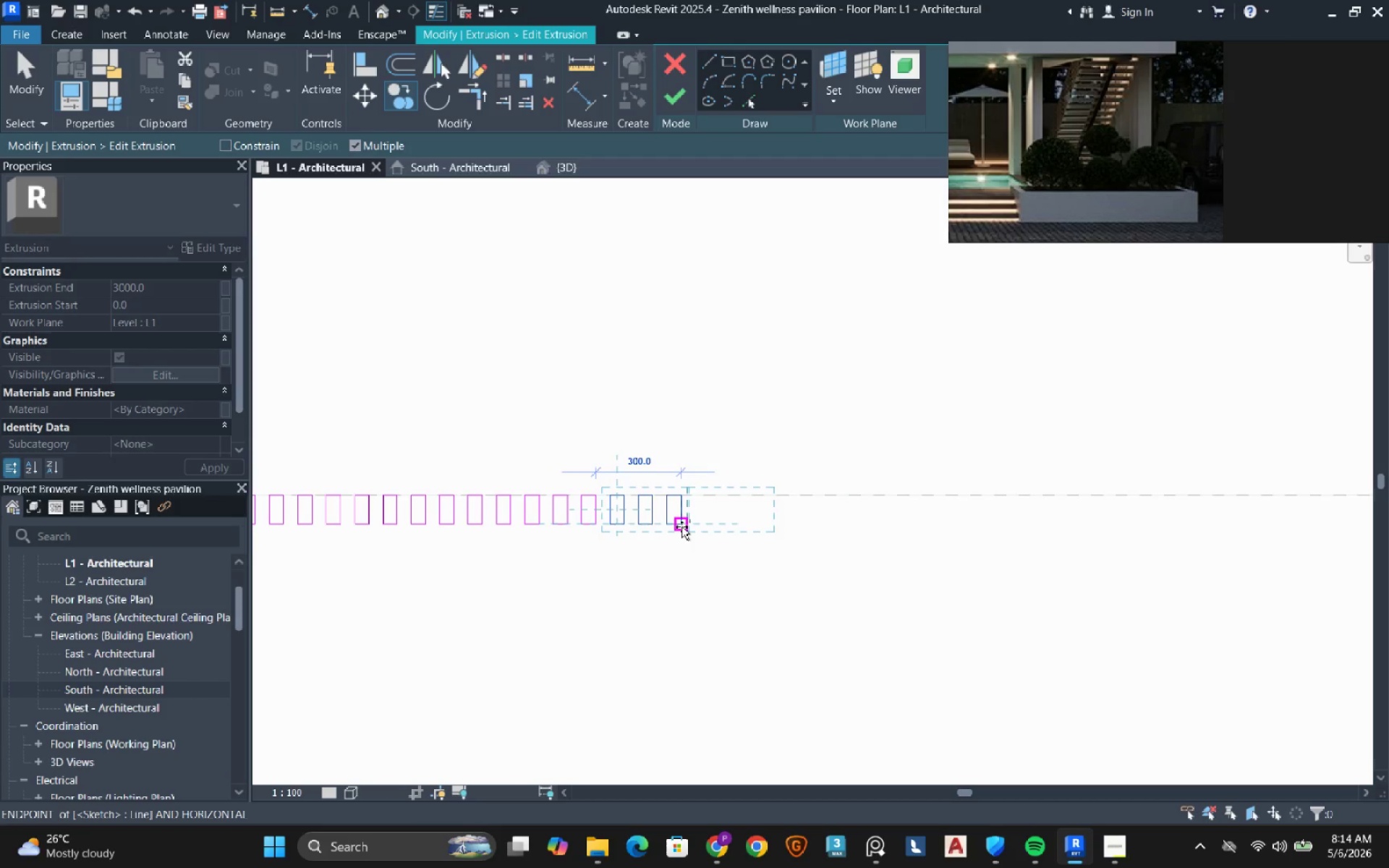 
left_click([681, 527])
 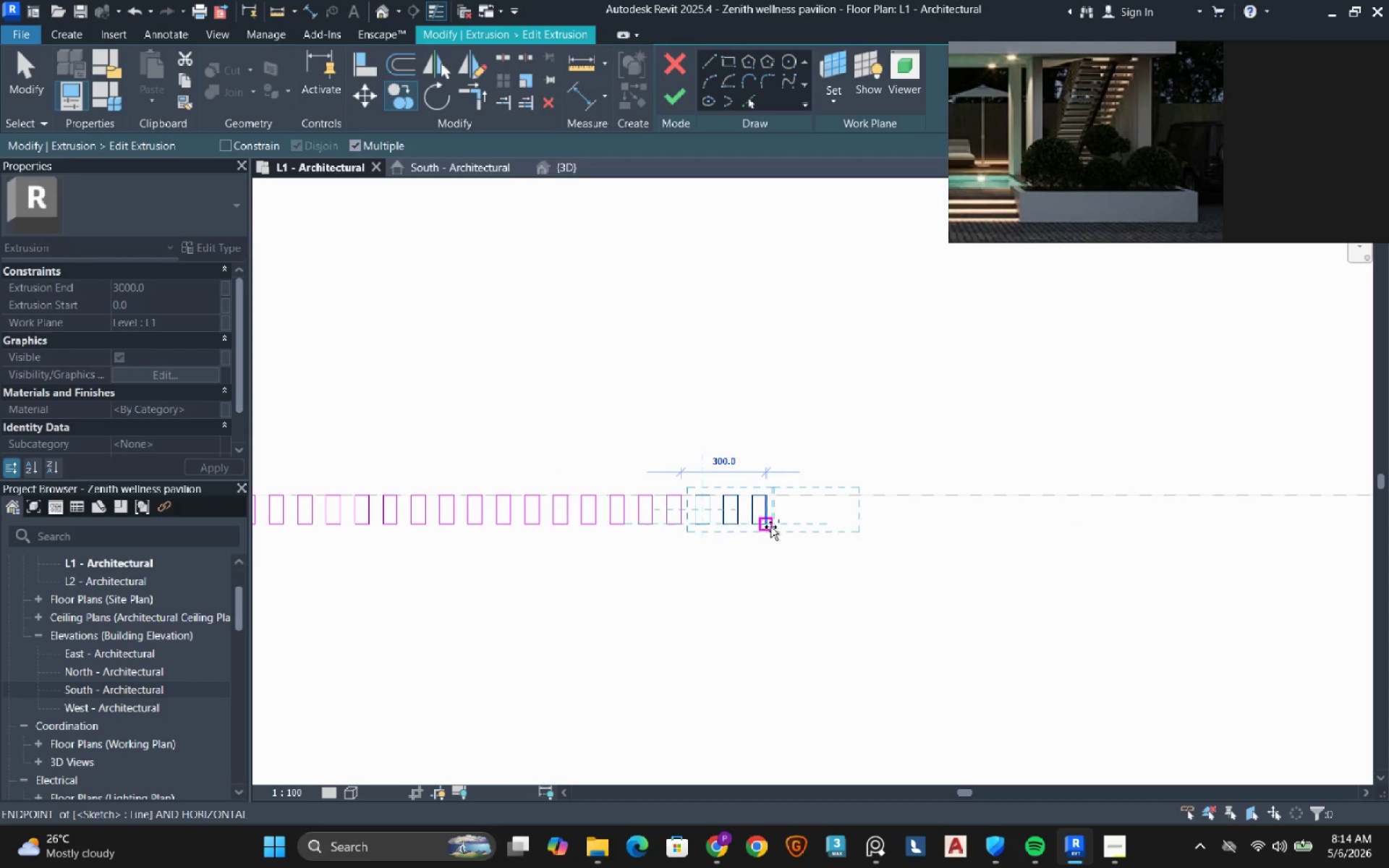 
left_click([770, 527])
 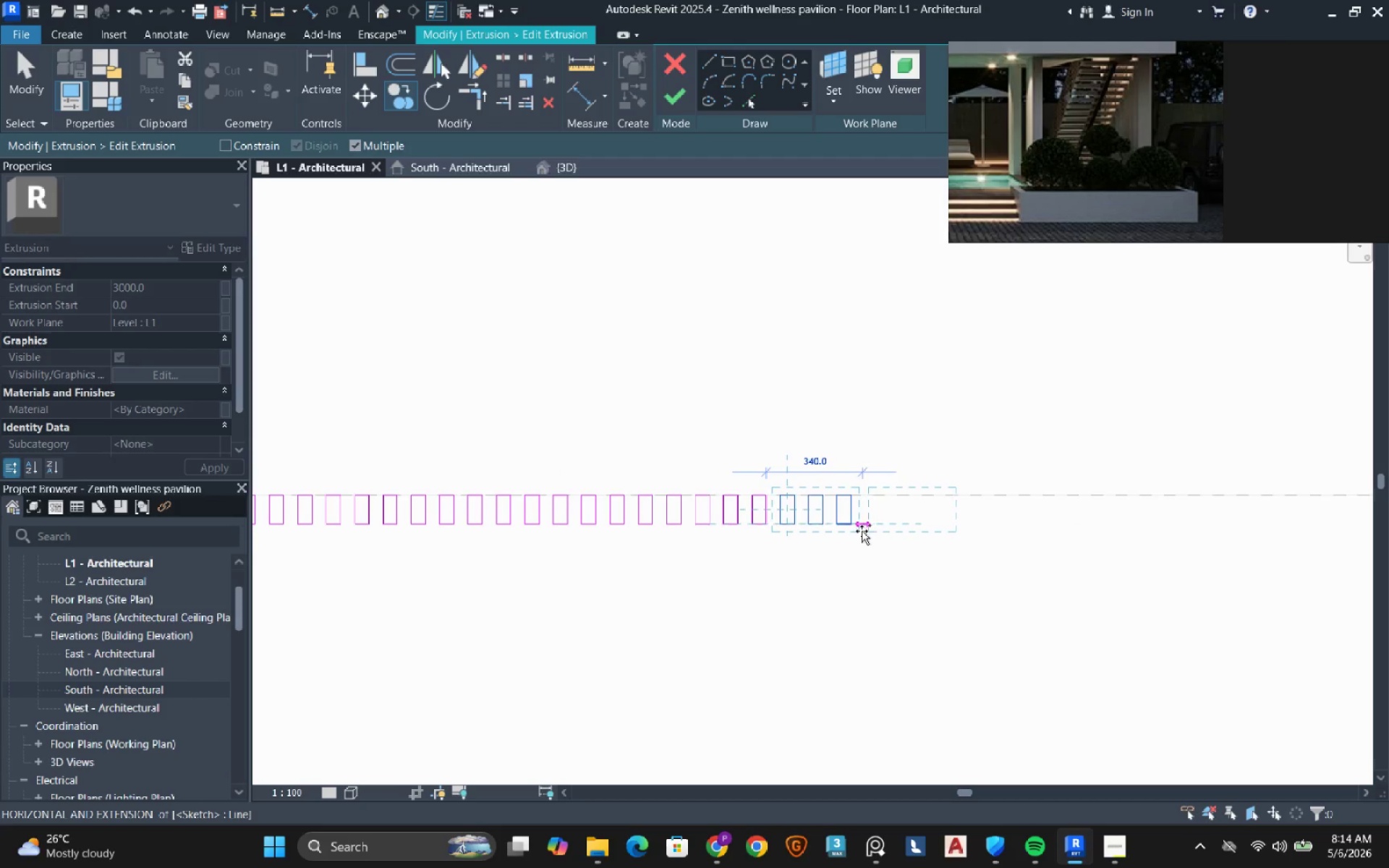 
left_click([856, 531])
 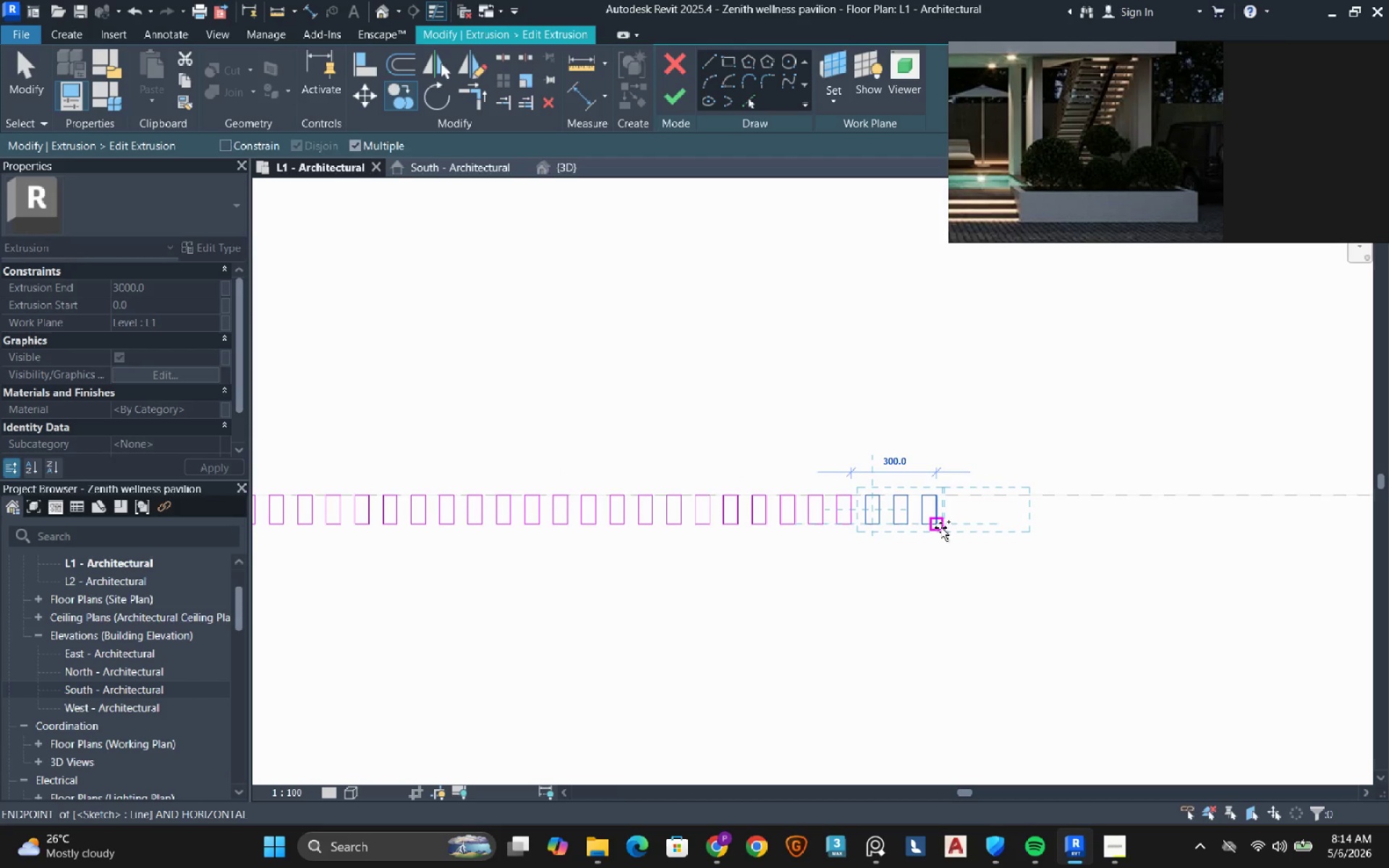 
left_click([940, 527])
 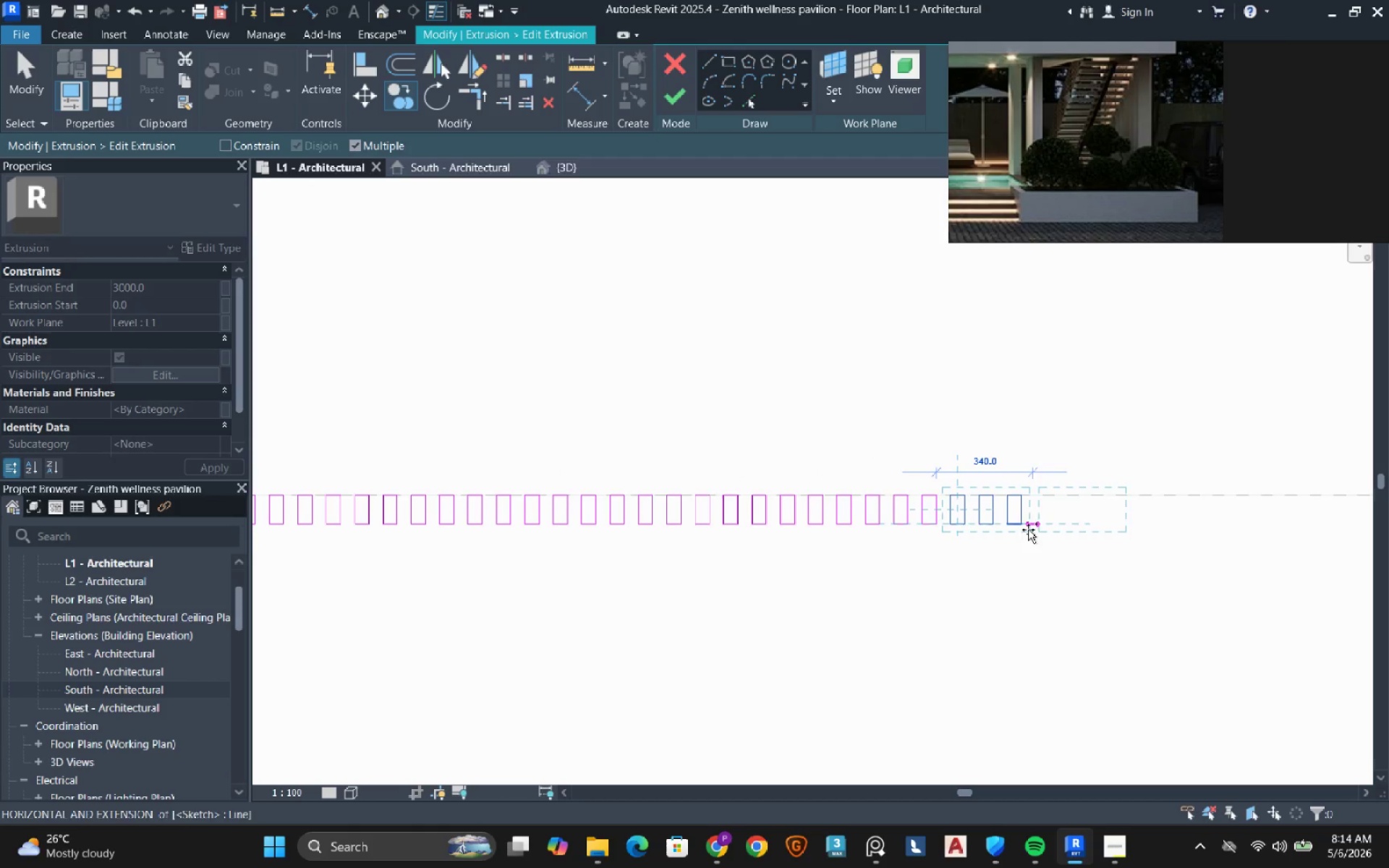 
left_click([1024, 529])
 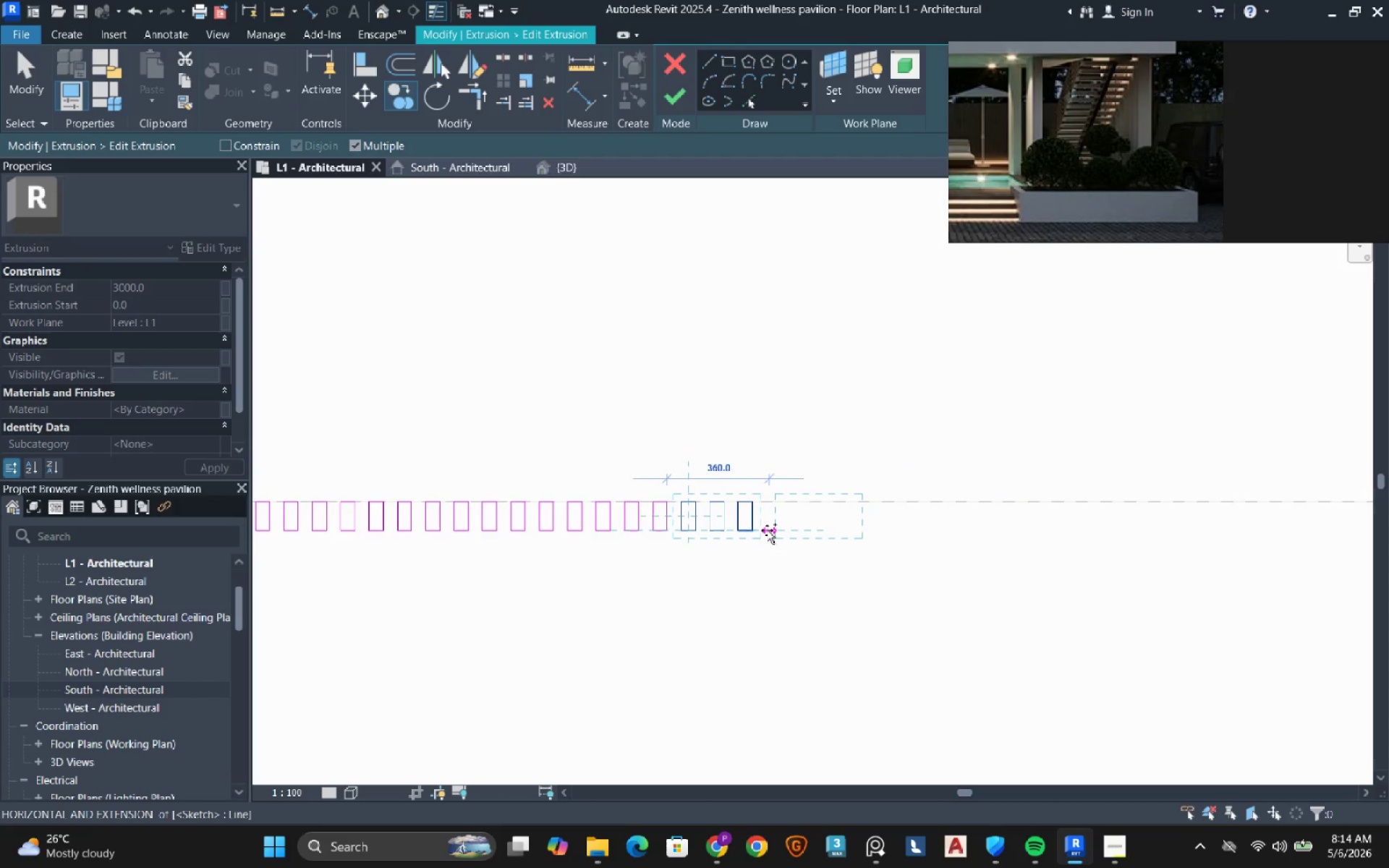 
left_click([753, 529])
 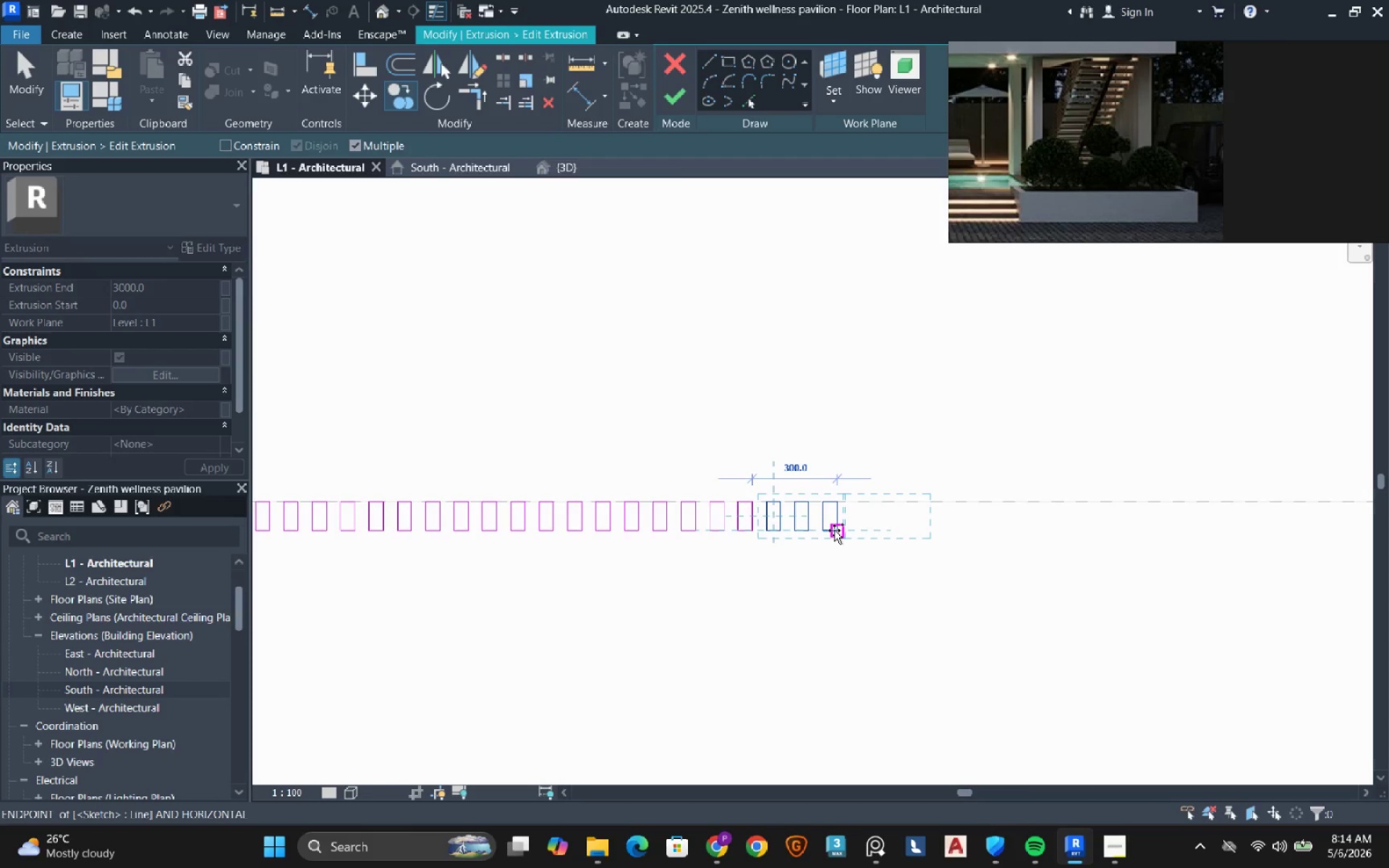 
left_click([834, 530])
 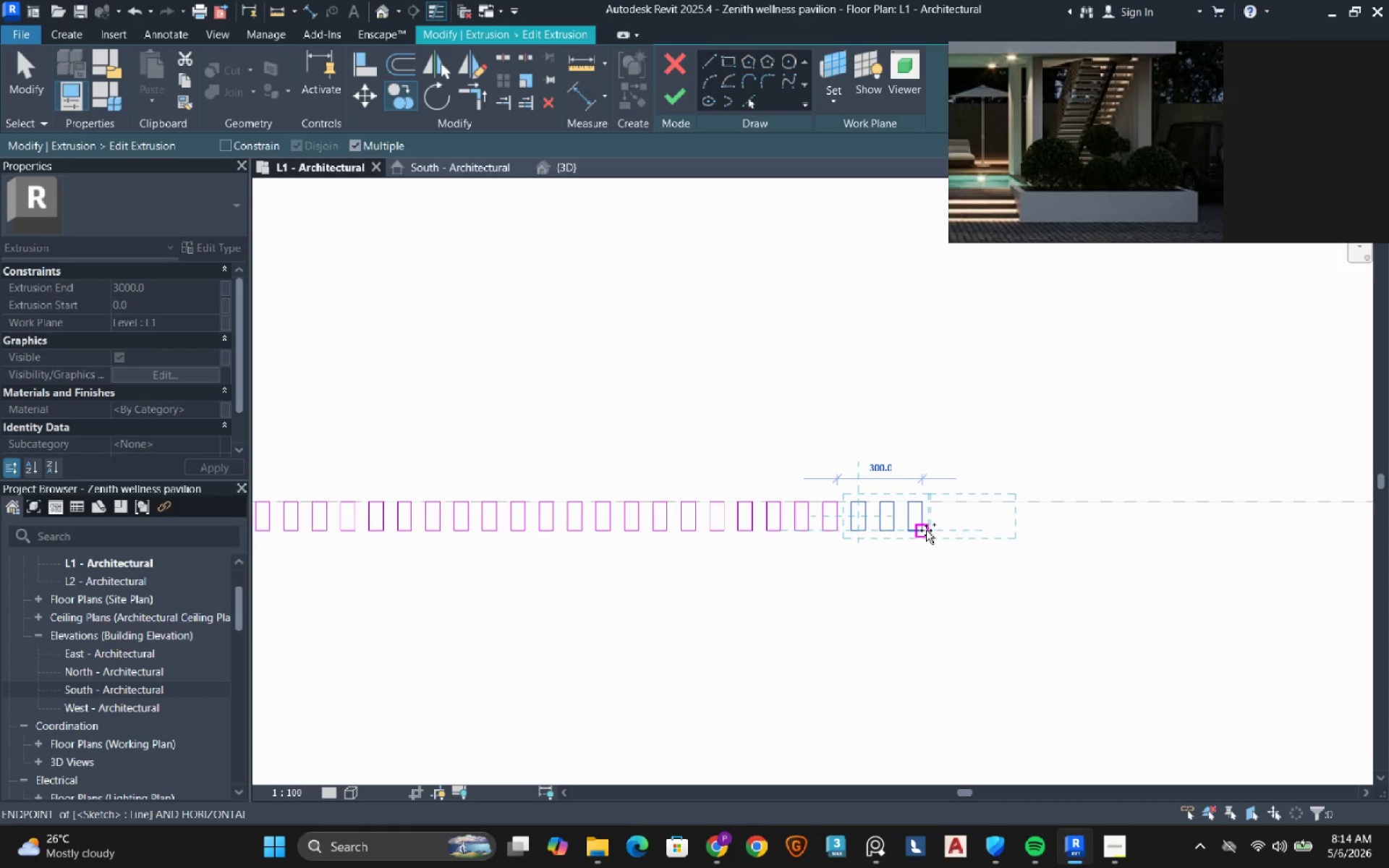 
left_click([926, 530])
 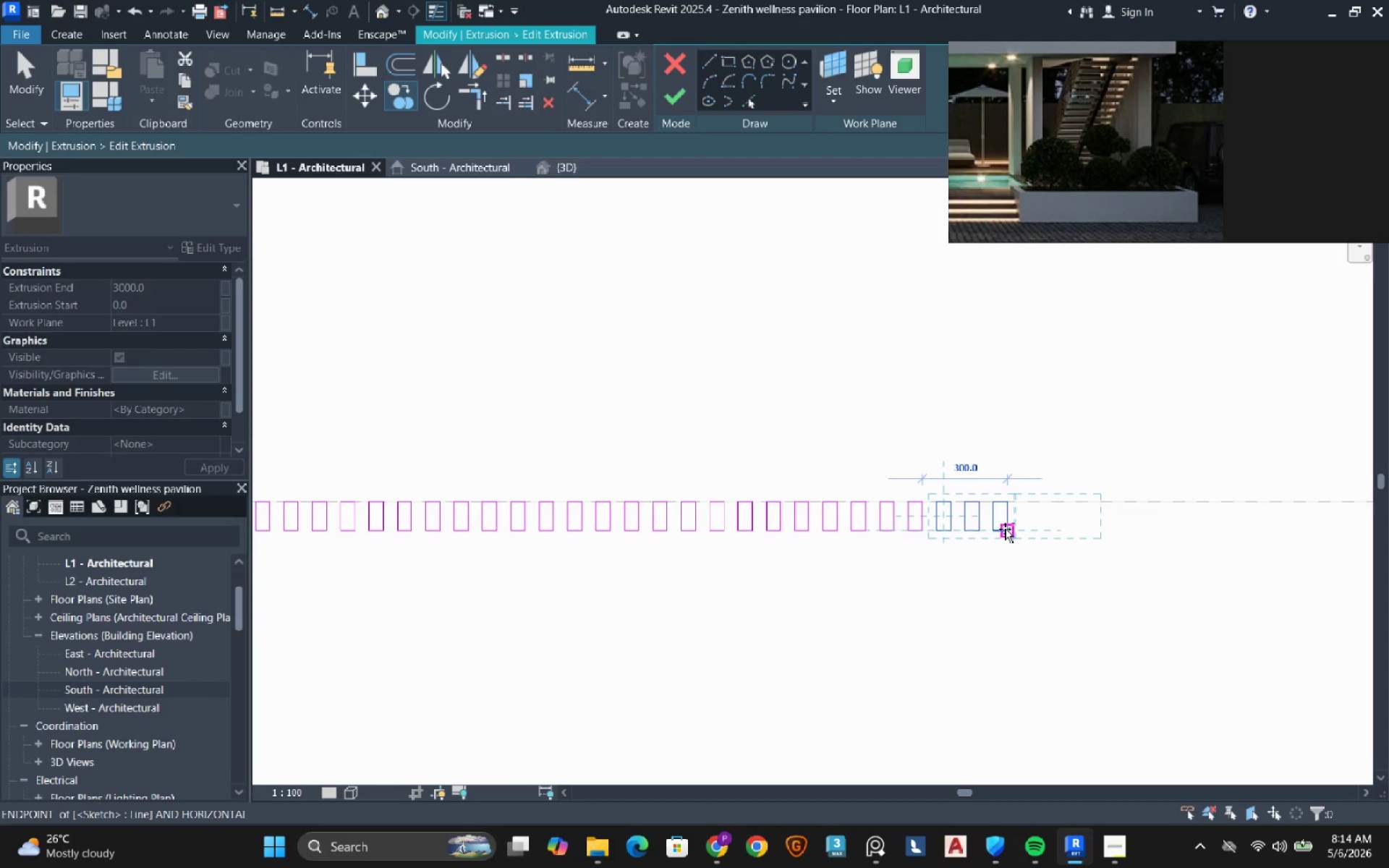 
left_click([1006, 529])
 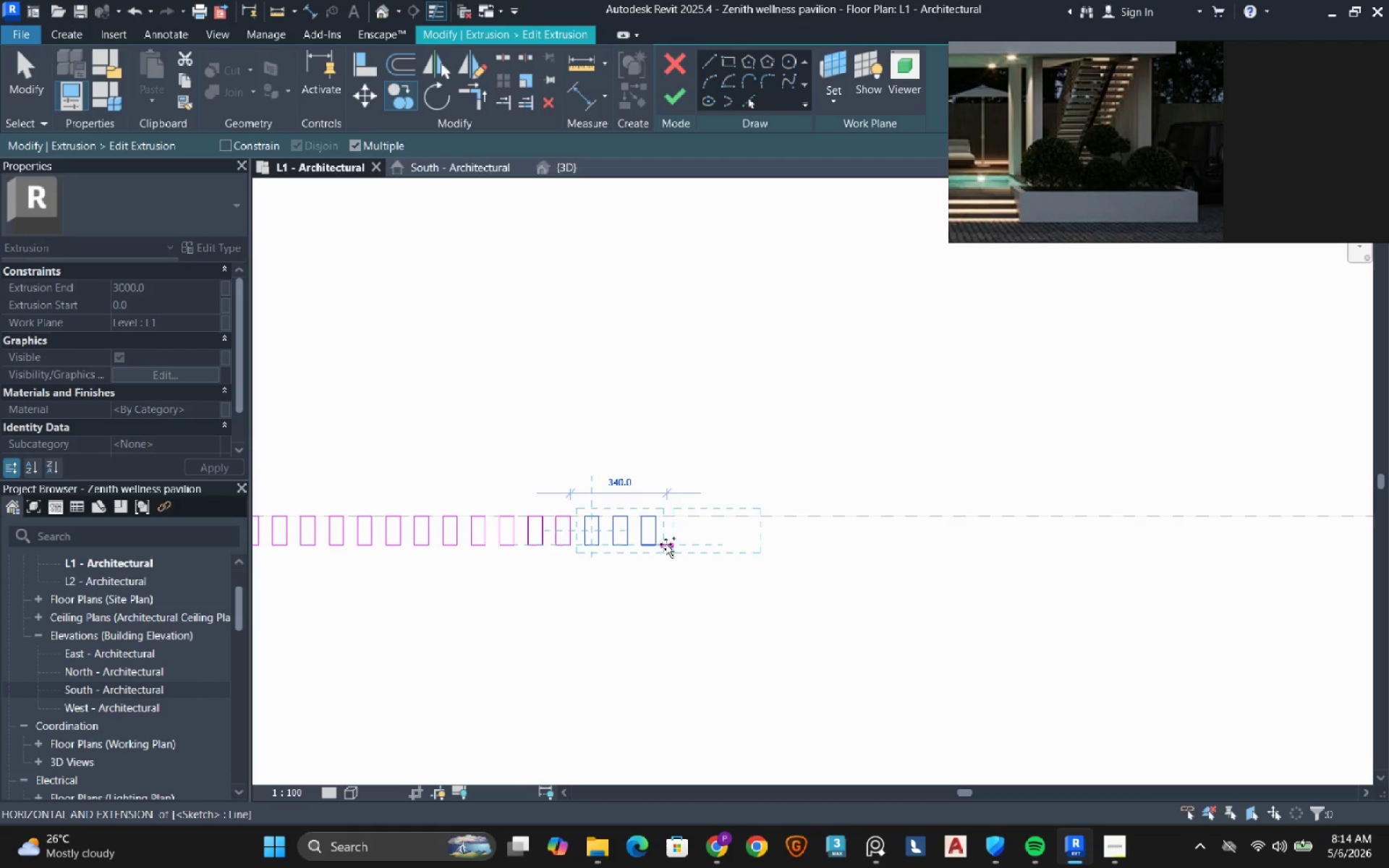 
left_click([653, 545])
 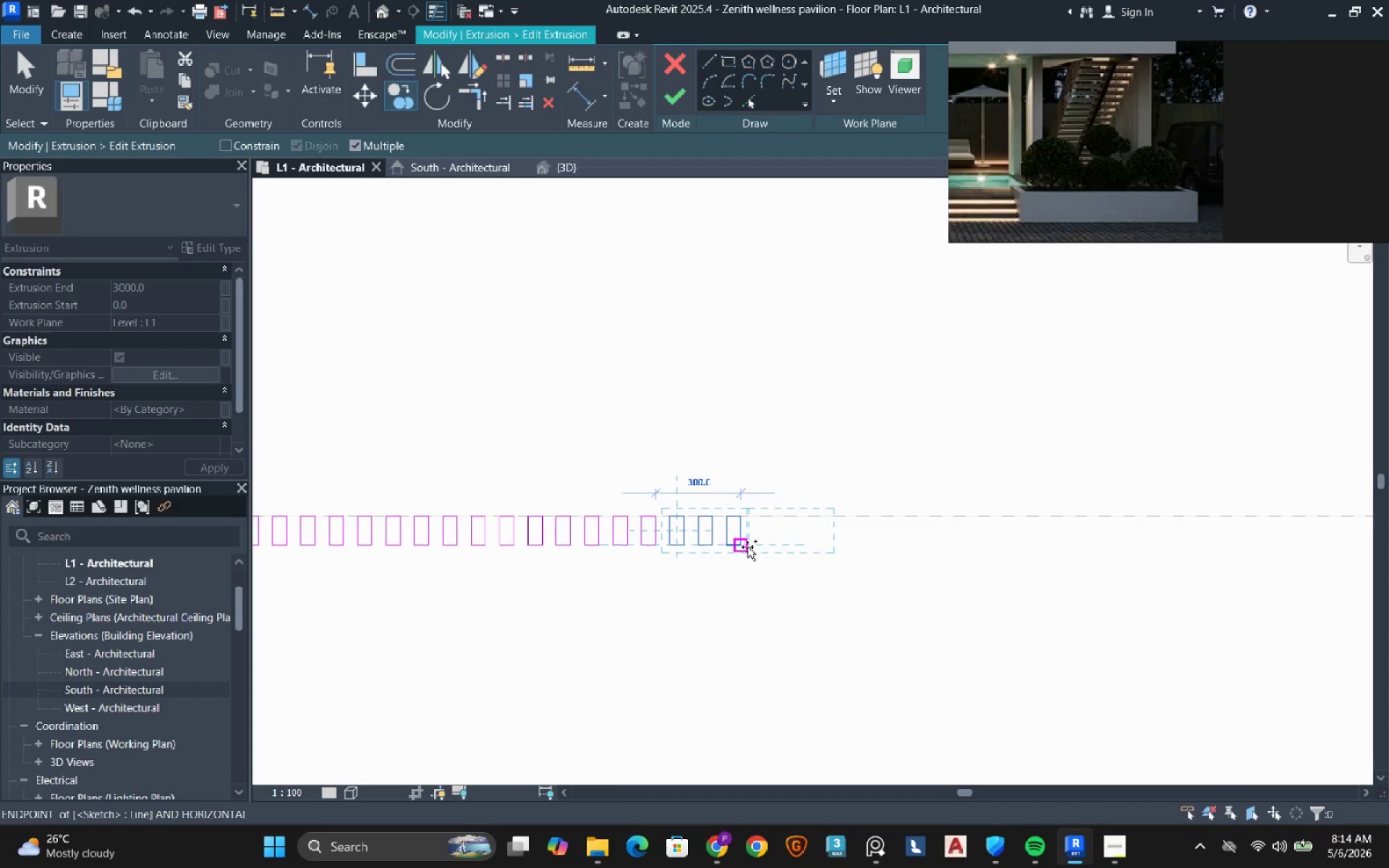 
left_click([747, 547])
 